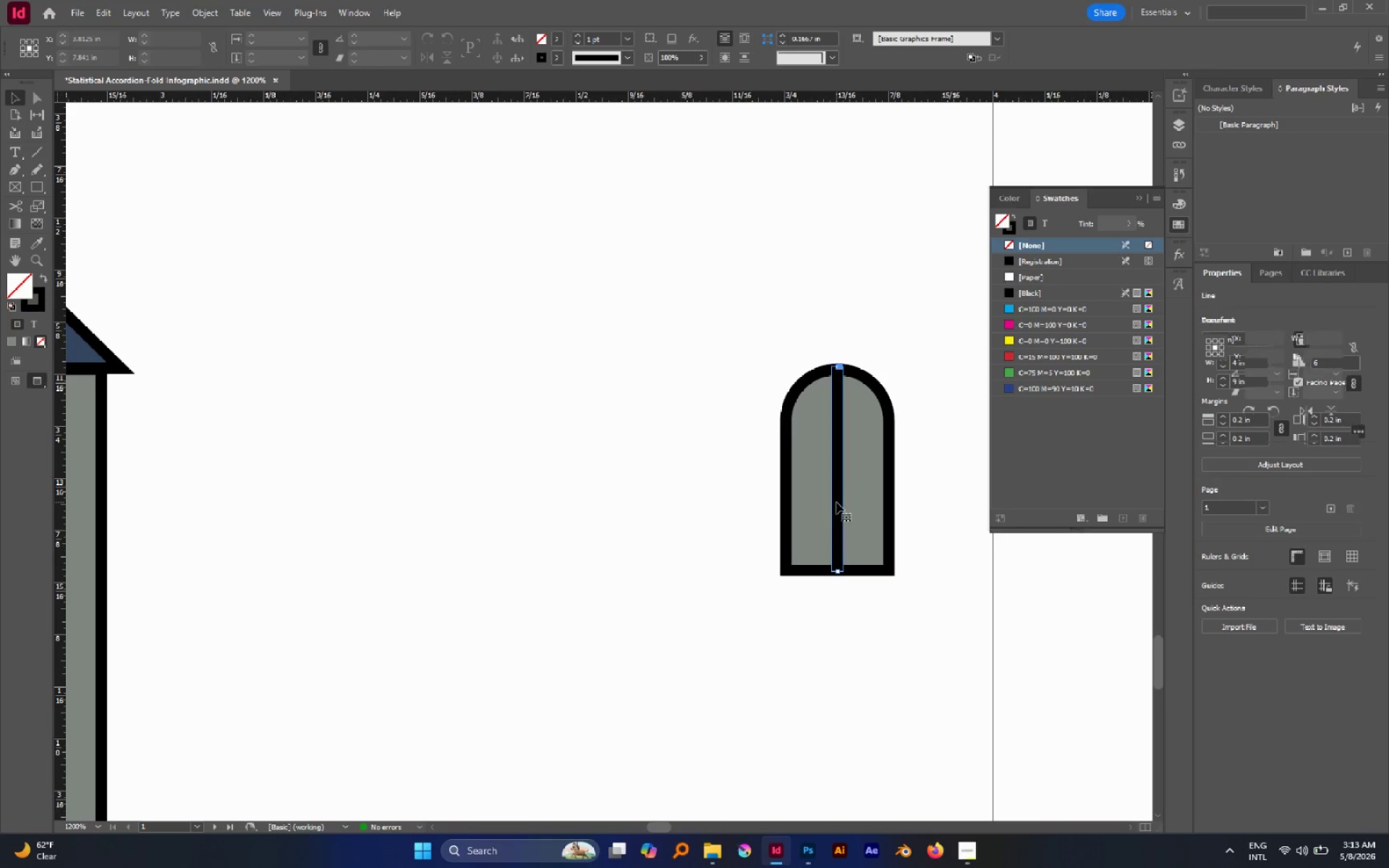 
key(Control+C)
 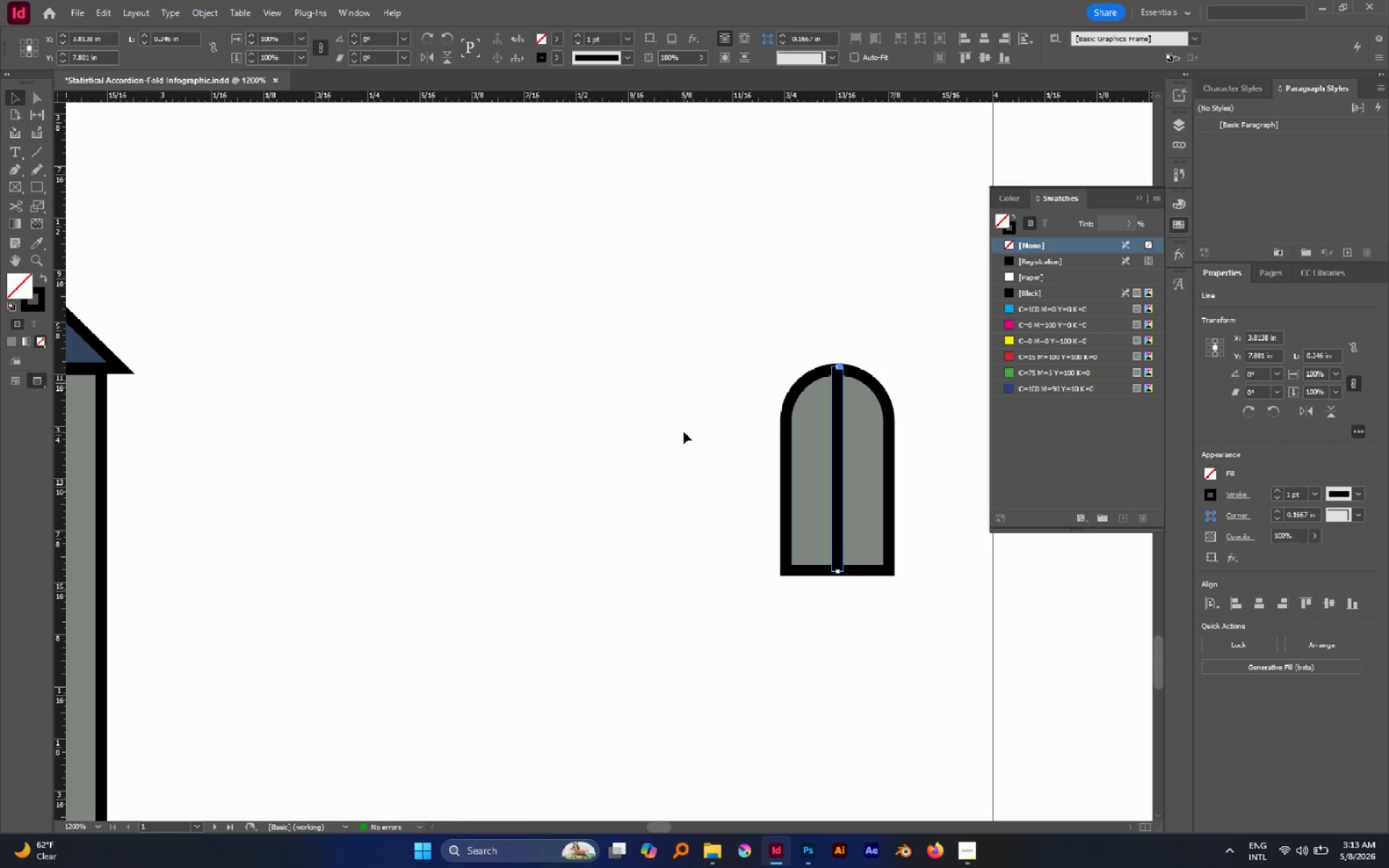 
key(Alt+Control+Shift+V)
 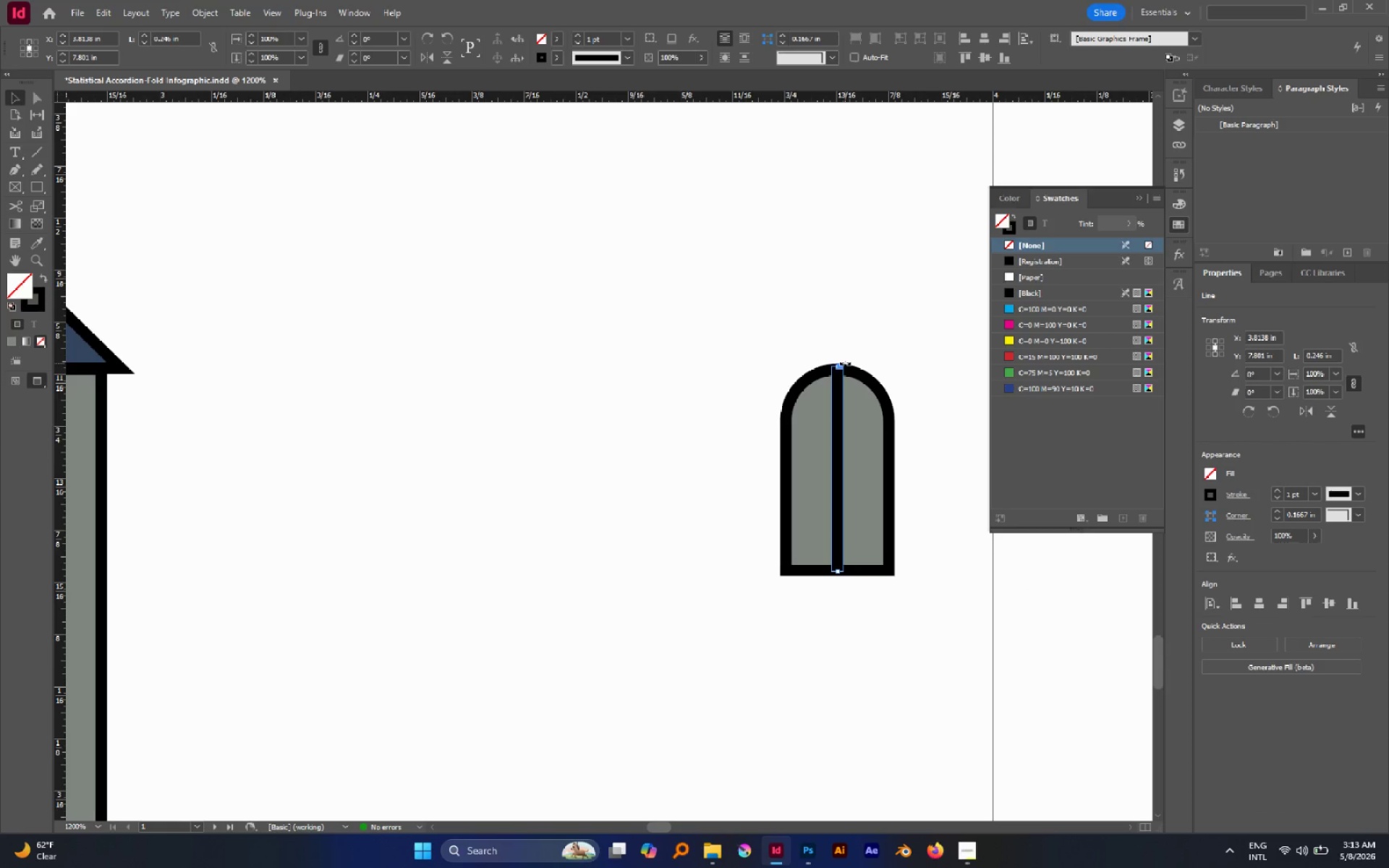 
left_click_drag(start_coordinate=[845, 363], to_coordinate=[935, 488])
 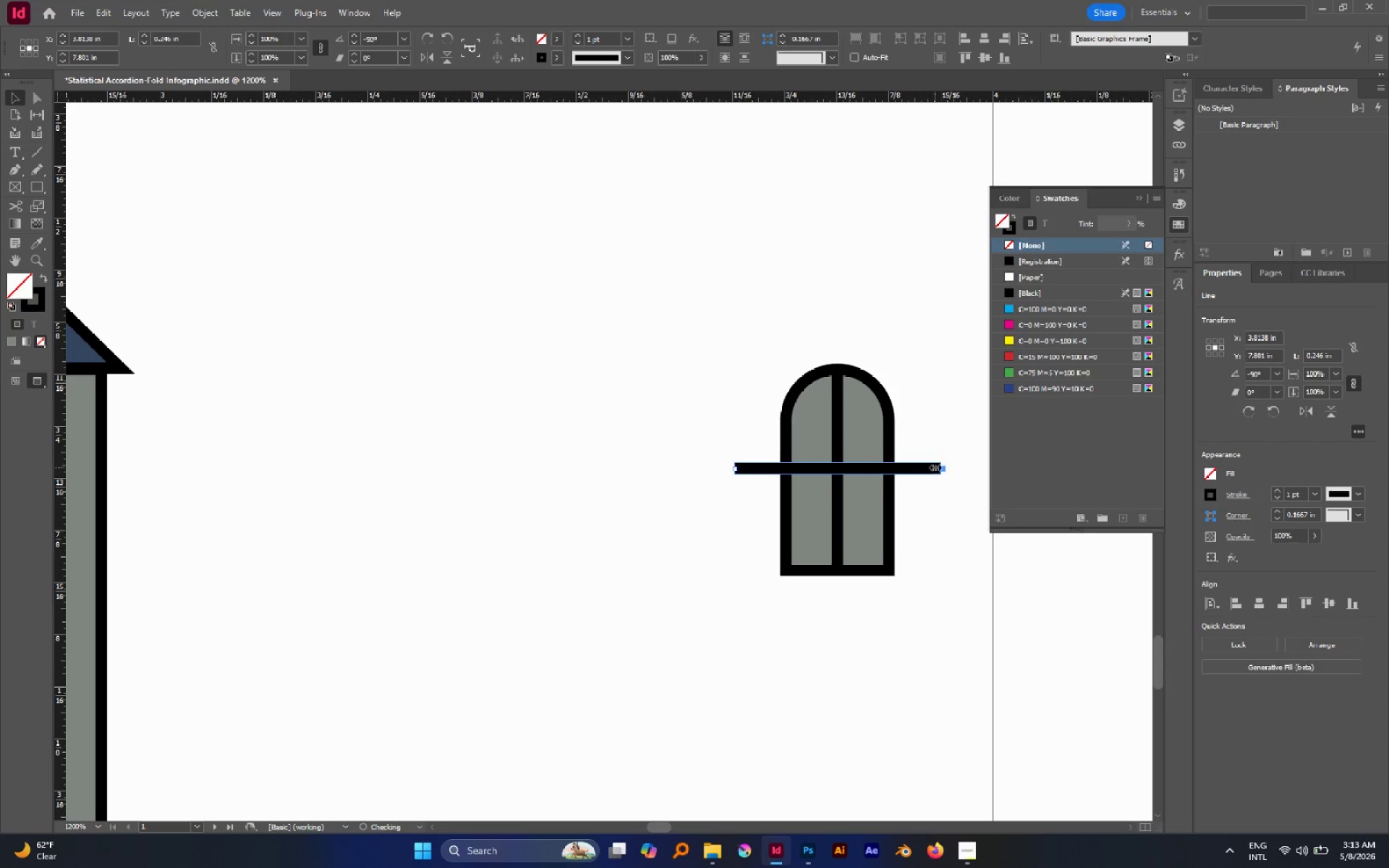 
hold_key(key=ShiftLeft, duration=0.77)
 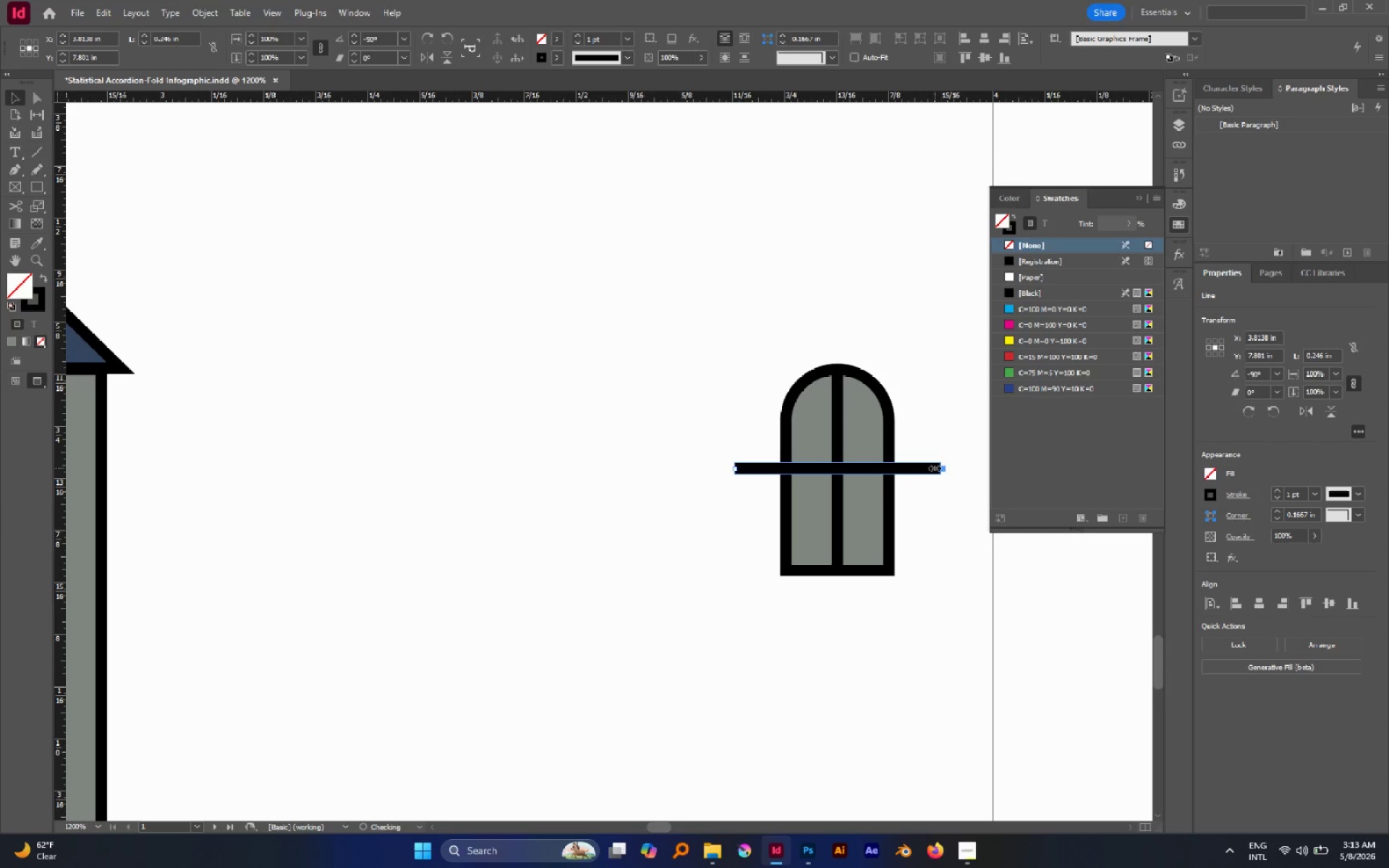 
hold_key(key=AltLeft, duration=3.19)
left_click_drag(start_coordinate=[937, 467], to_coordinate=[893, 472])
 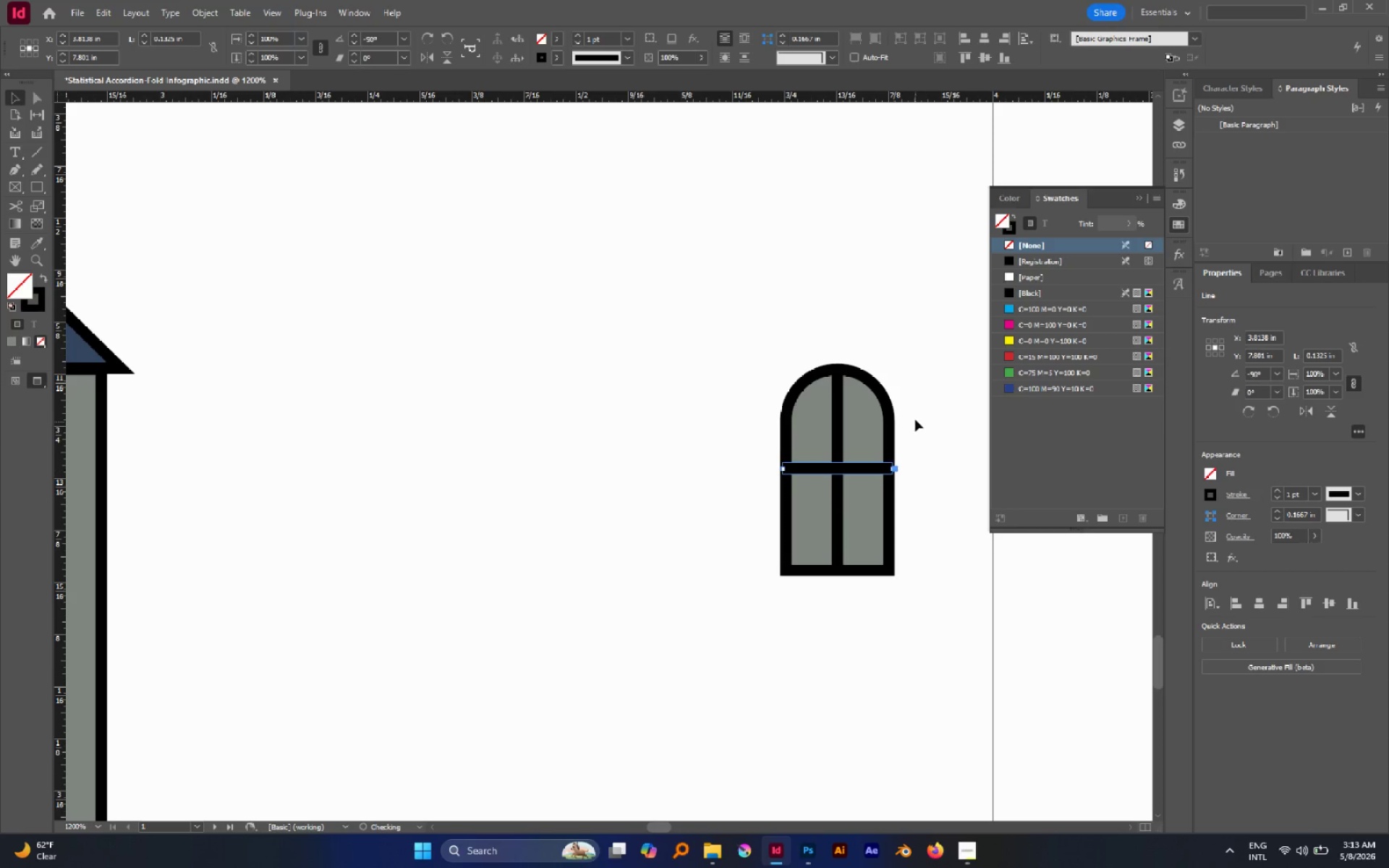 
left_click([915, 420])
 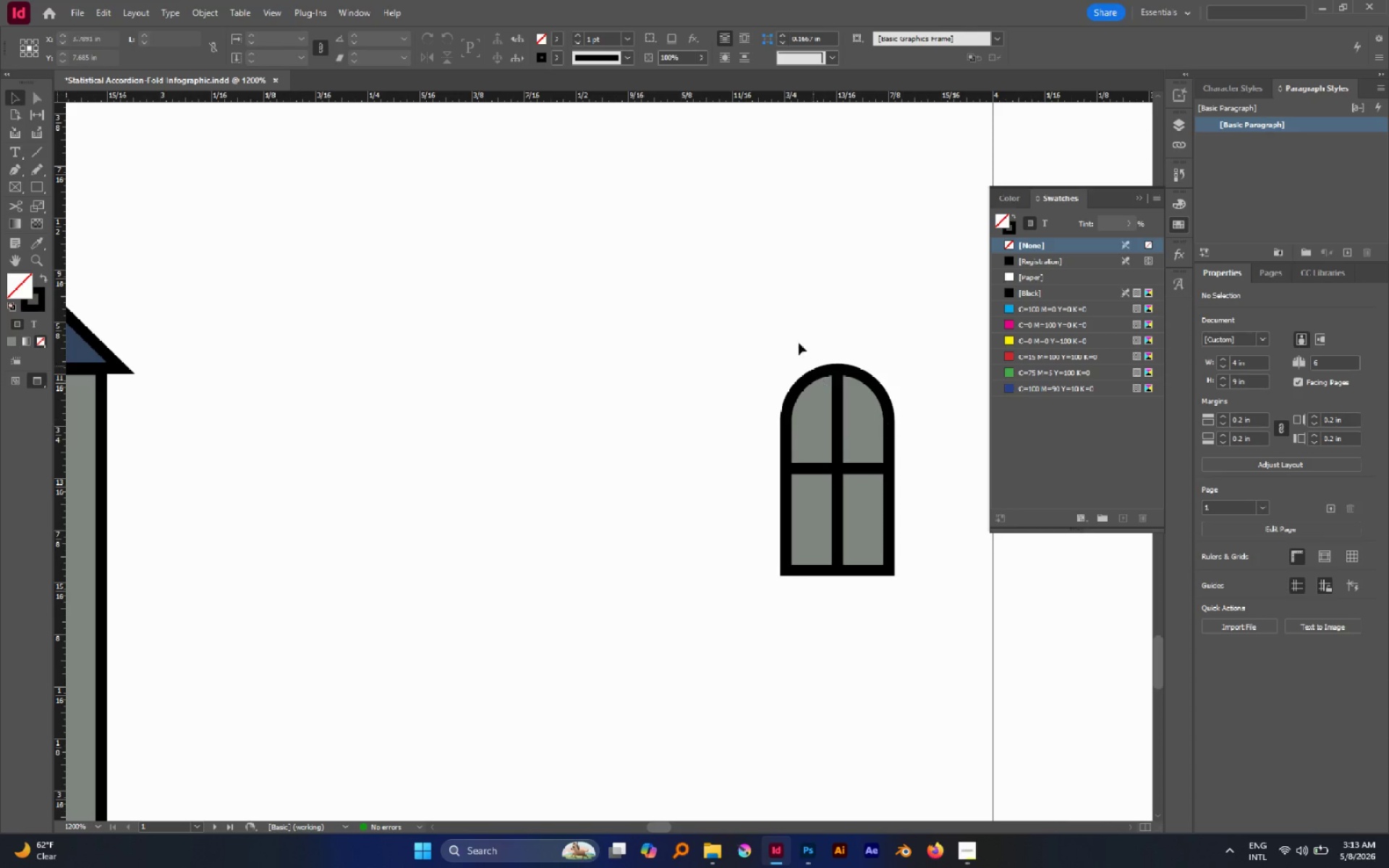 
left_click_drag(start_coordinate=[747, 302], to_coordinate=[943, 649])
 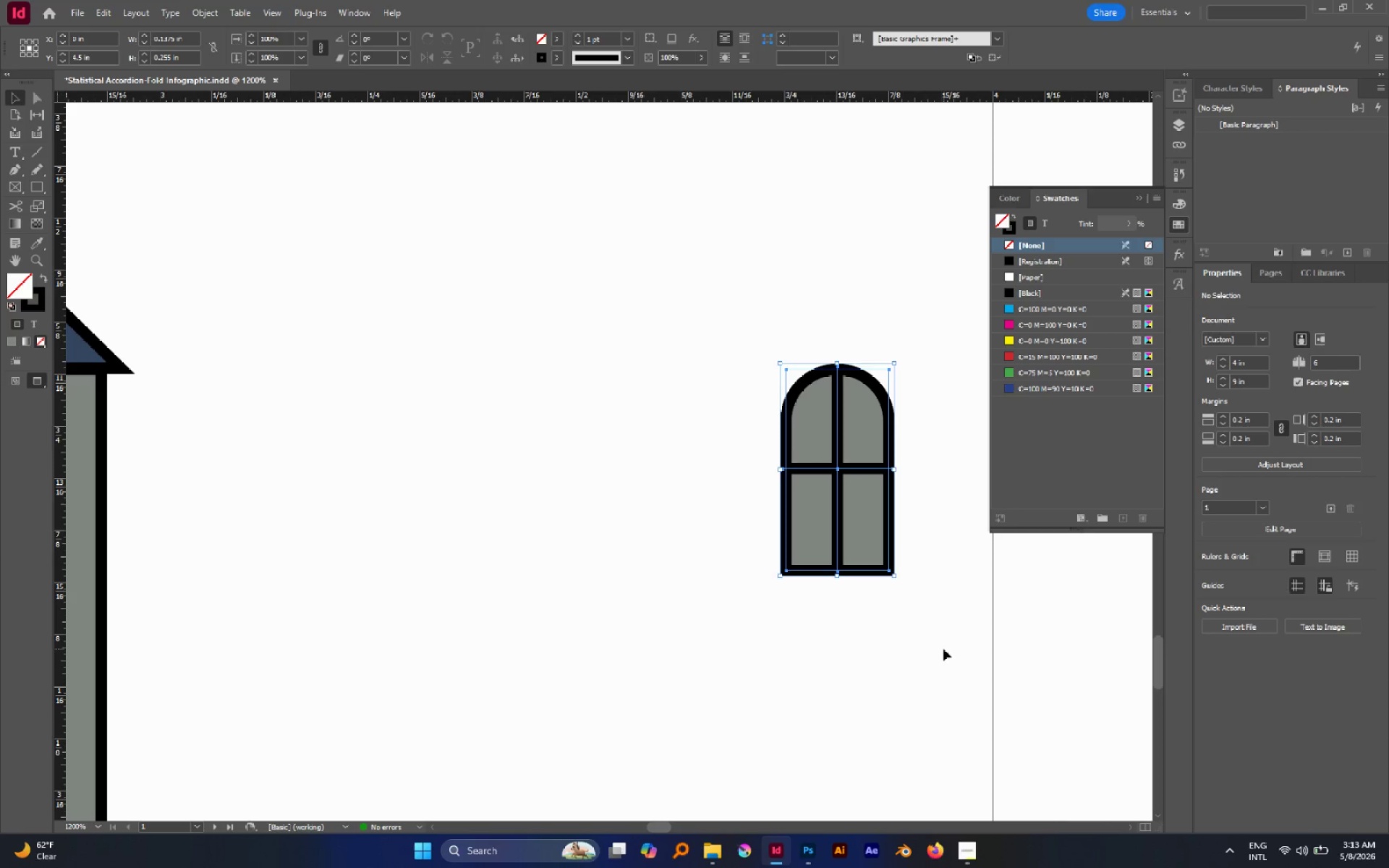 
key(Control+G)
 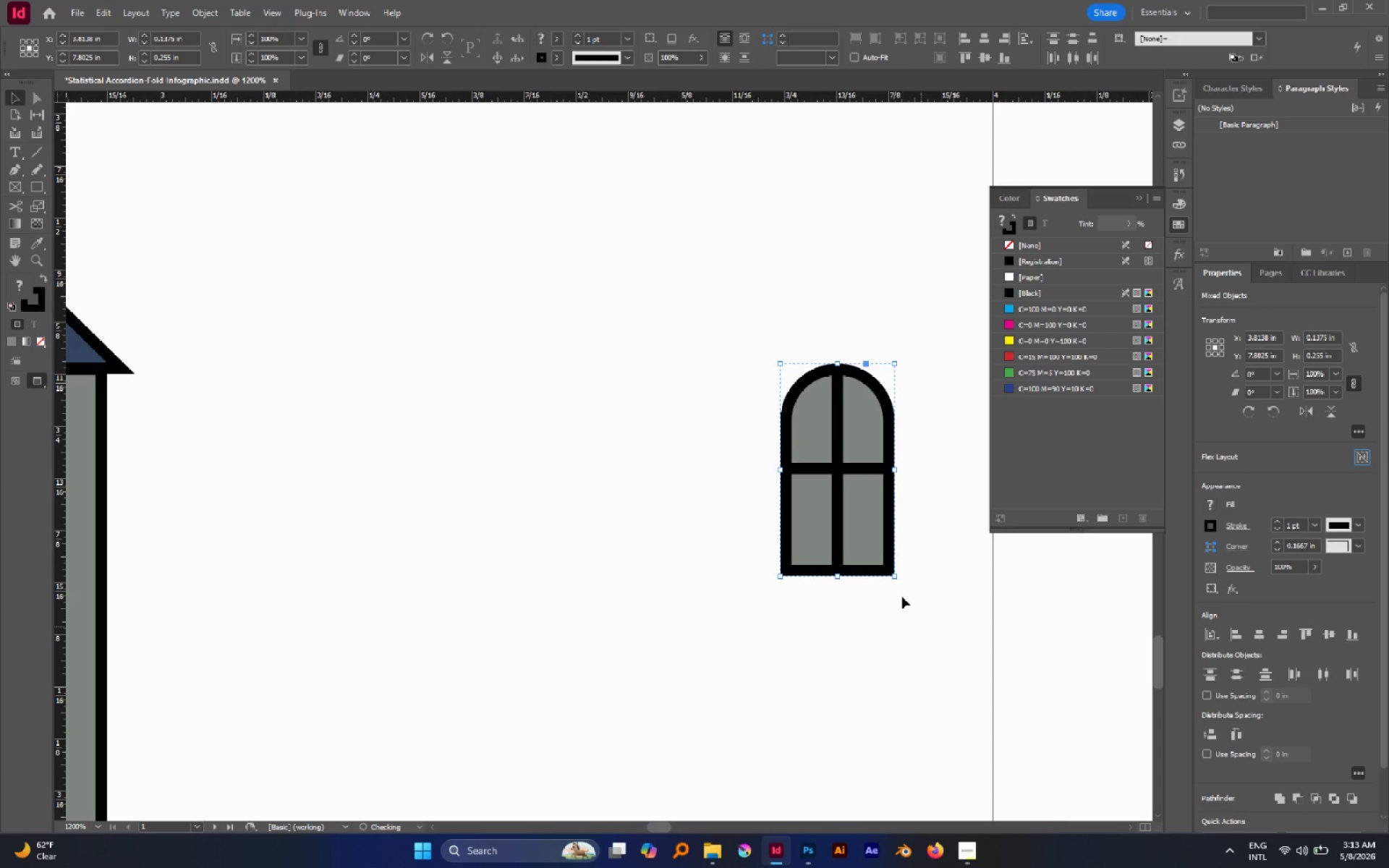 
hold_key(key=AltLeft, duration=1.09)
scroll: coordinate [900, 592], scroll_direction: down, amount: 2.0
 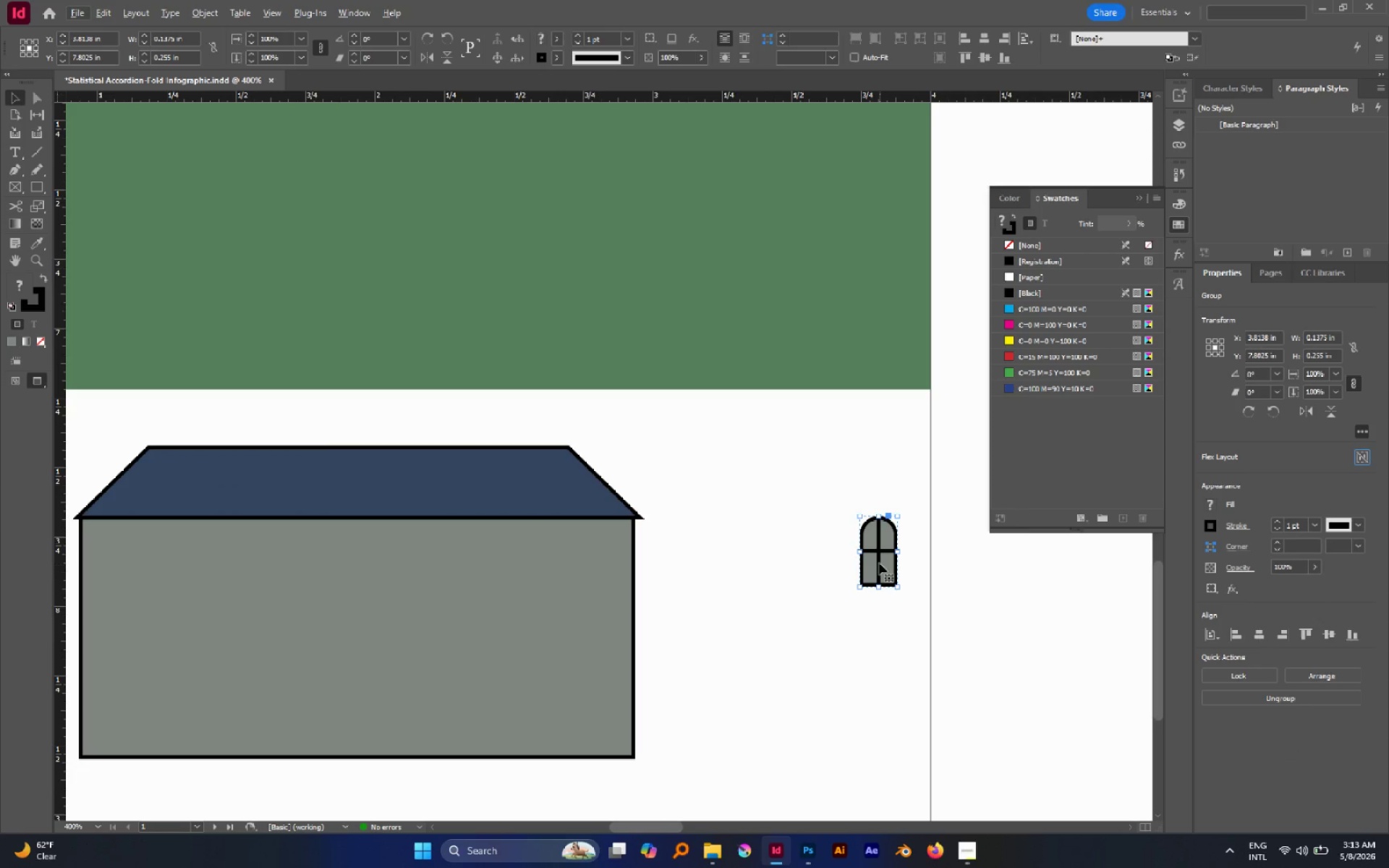 
left_click_drag(start_coordinate=[878, 558], to_coordinate=[145, 583])
 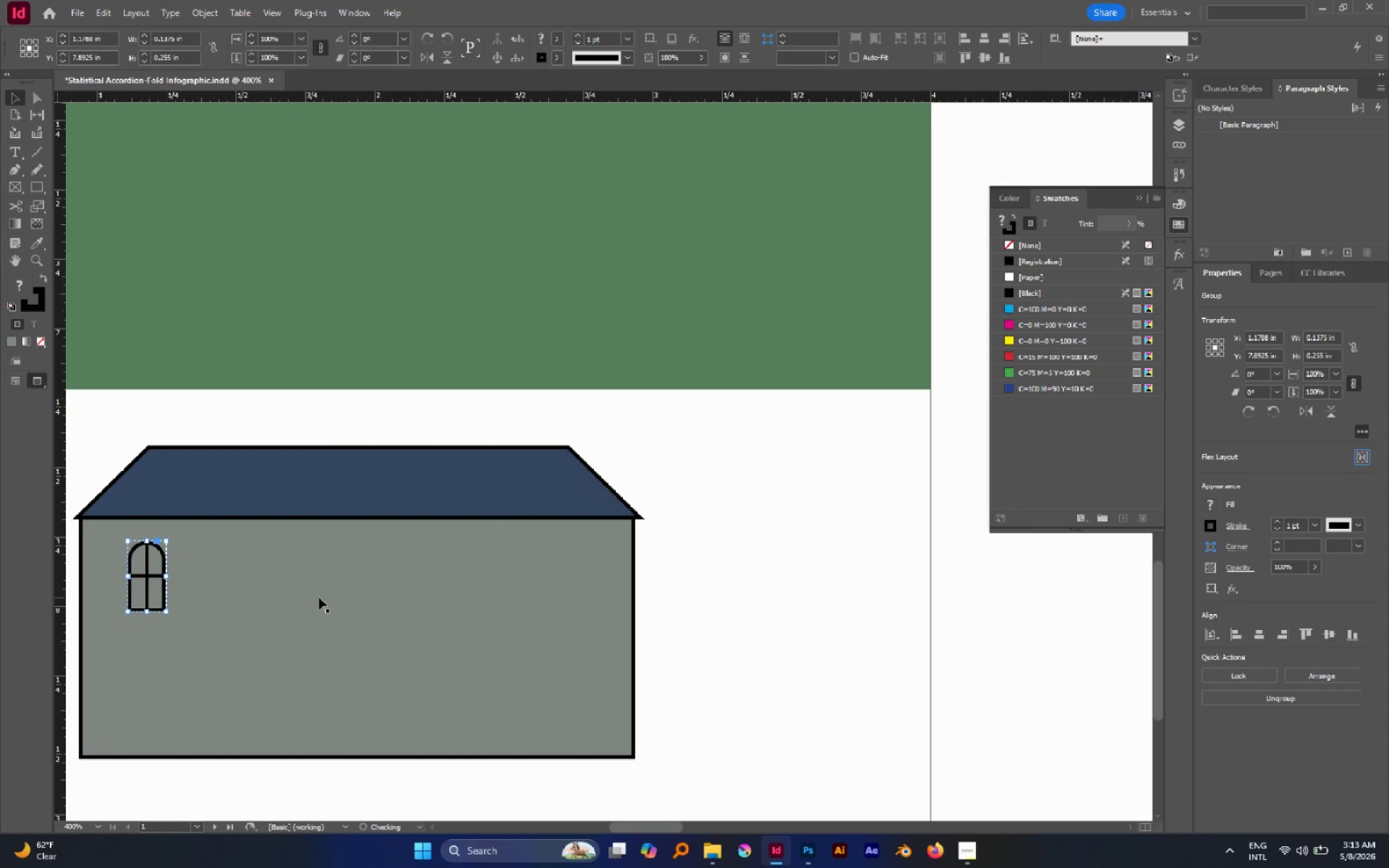 
hold_key(key=Space, duration=0.77)
 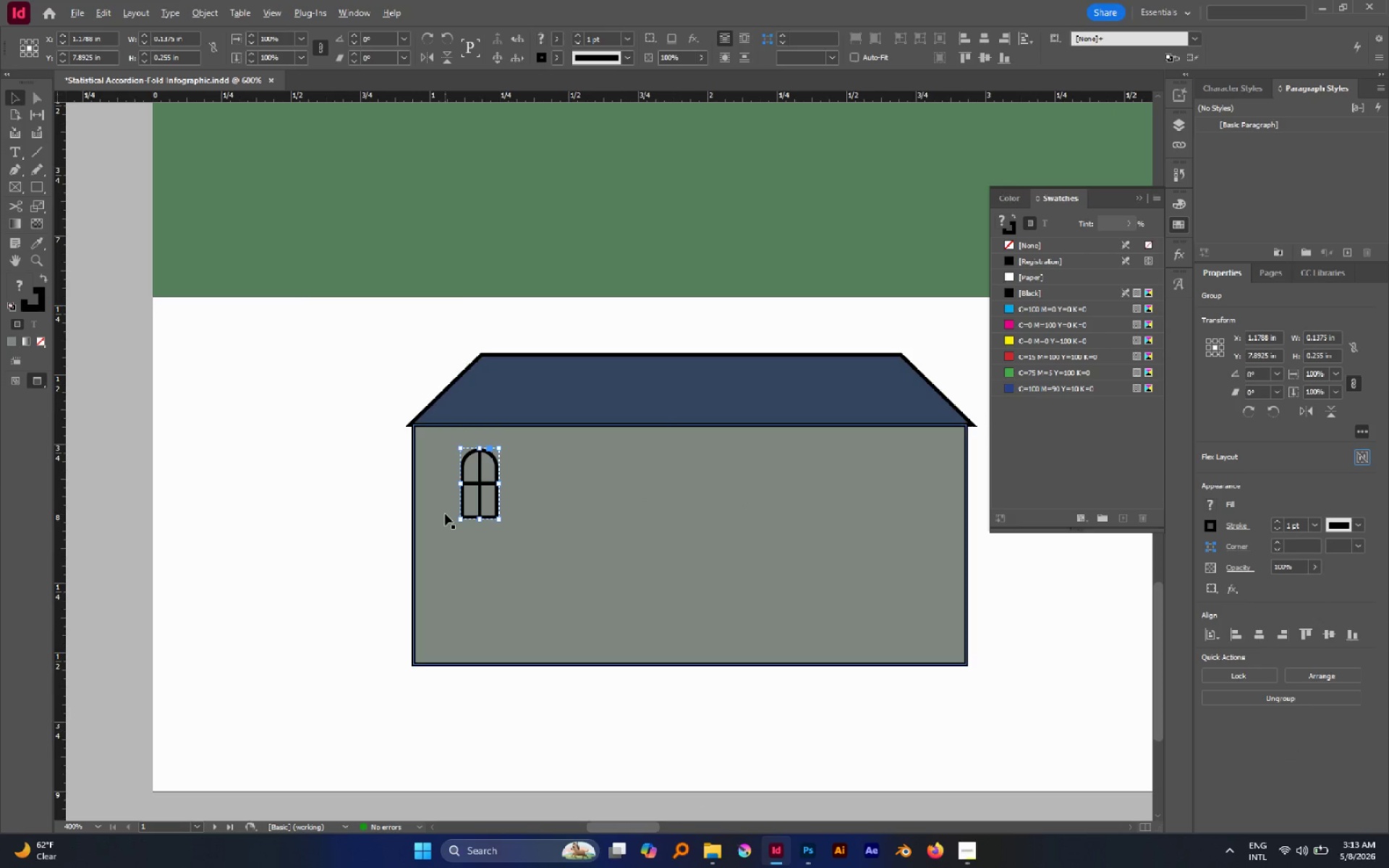 
left_click_drag(start_coordinate=[417, 600], to_coordinate=[751, 508])
 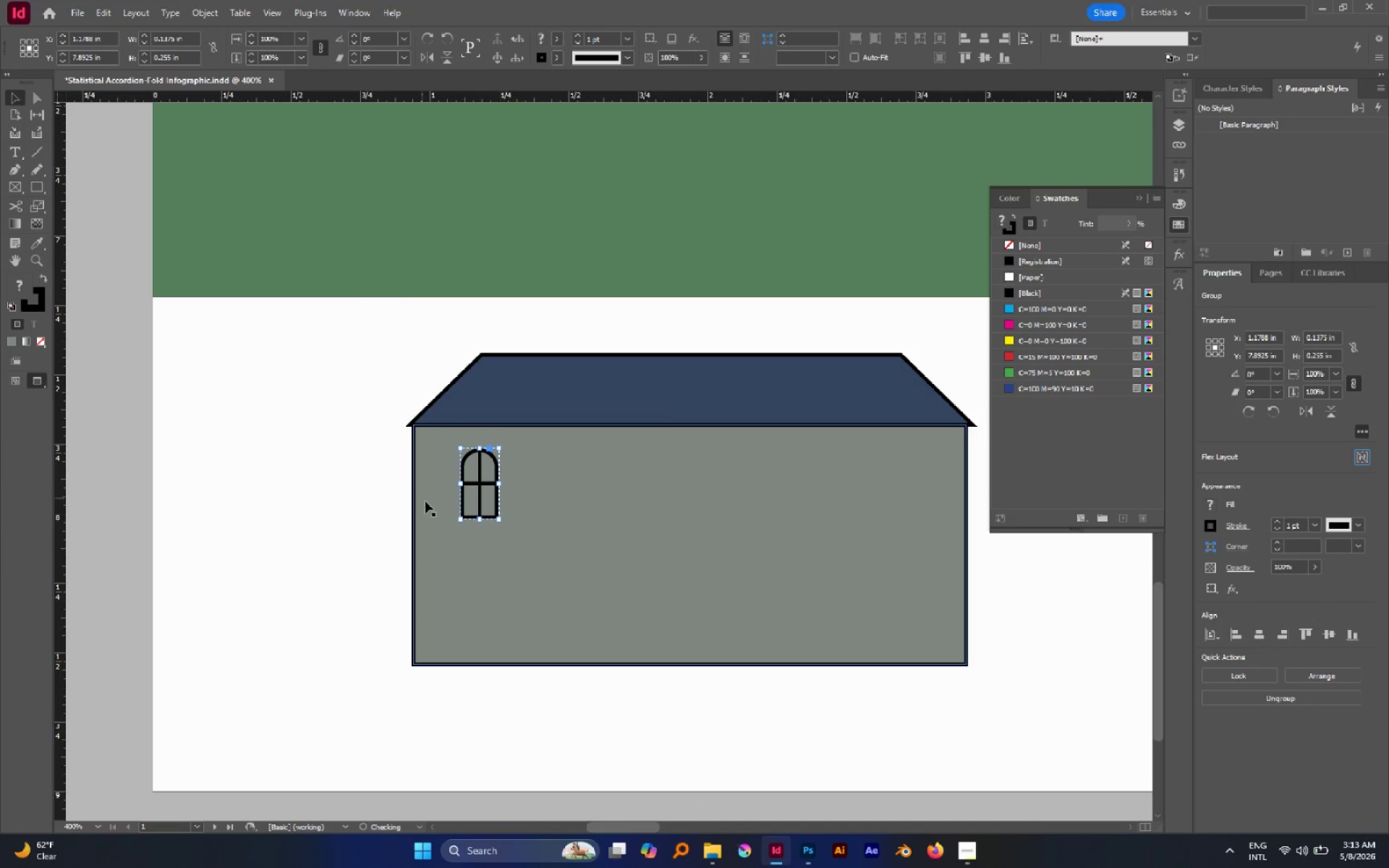 
hold_key(key=AltLeft, duration=0.48)
scroll: coordinate [445, 514], scroll_direction: up, amount: 1.0
 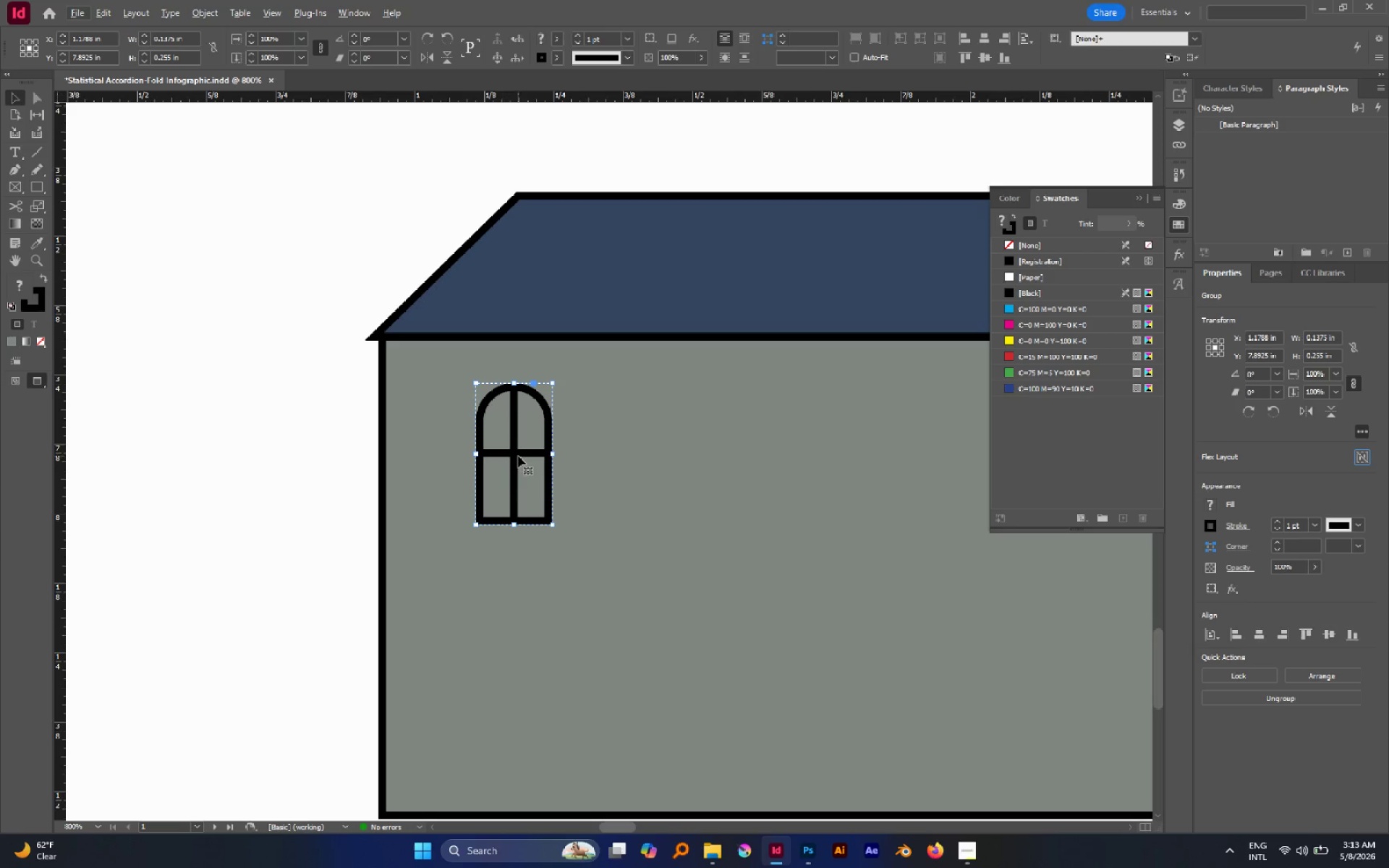 
left_click_drag(start_coordinate=[518, 456], to_coordinate=[488, 465])
 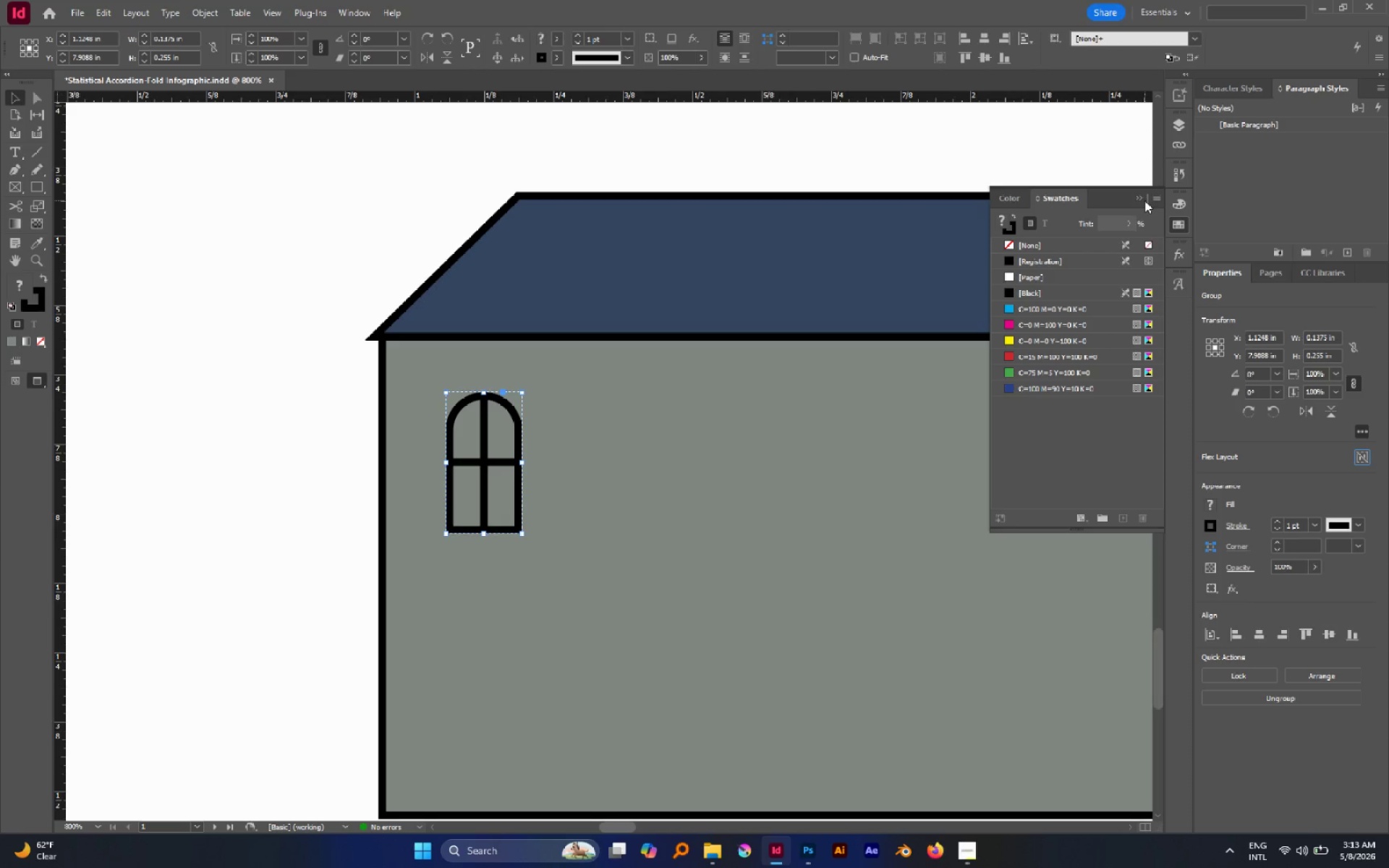 
double_click([1142, 198])
 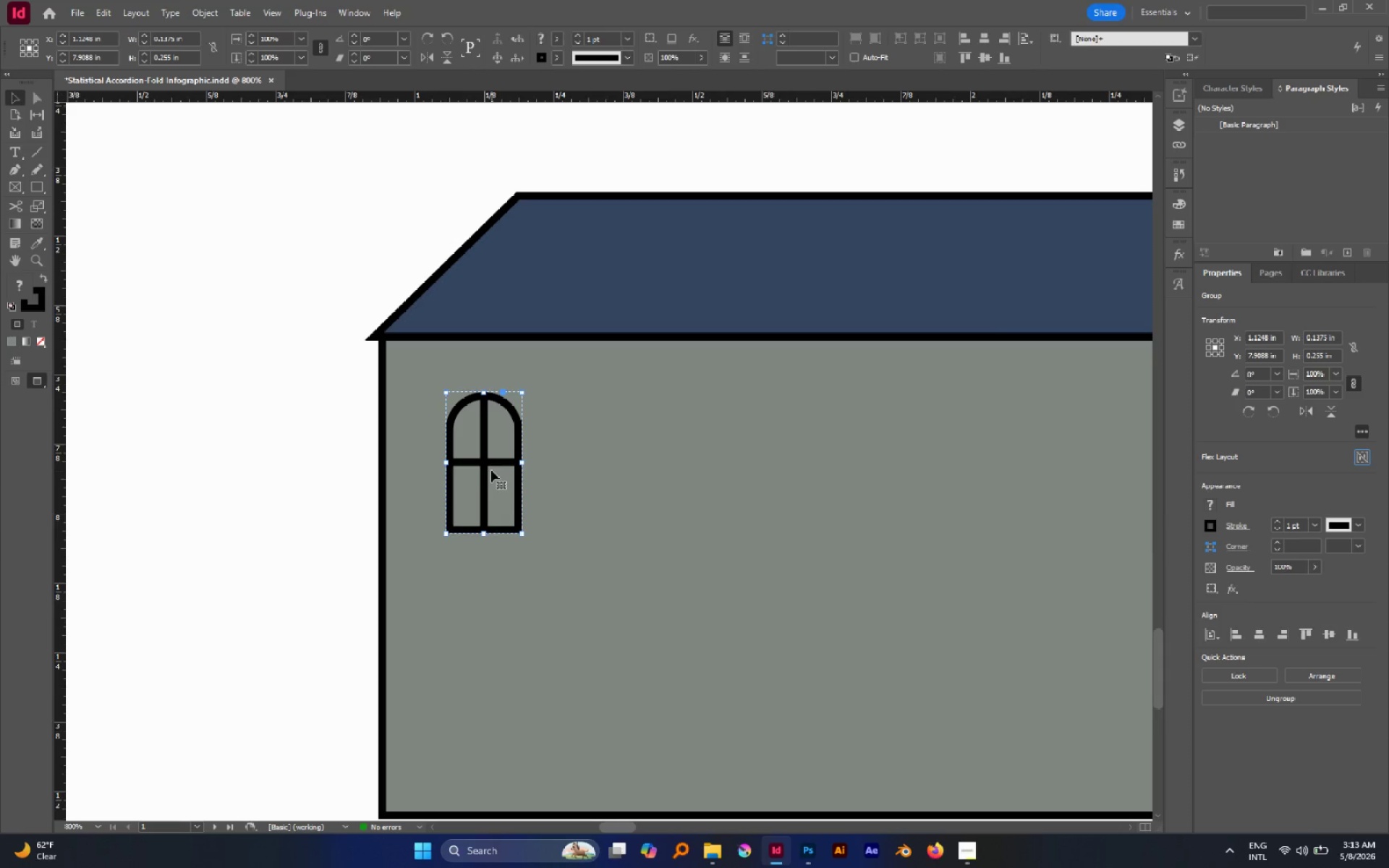 
left_click_drag(start_coordinate=[488, 464], to_coordinate=[639, 475])
 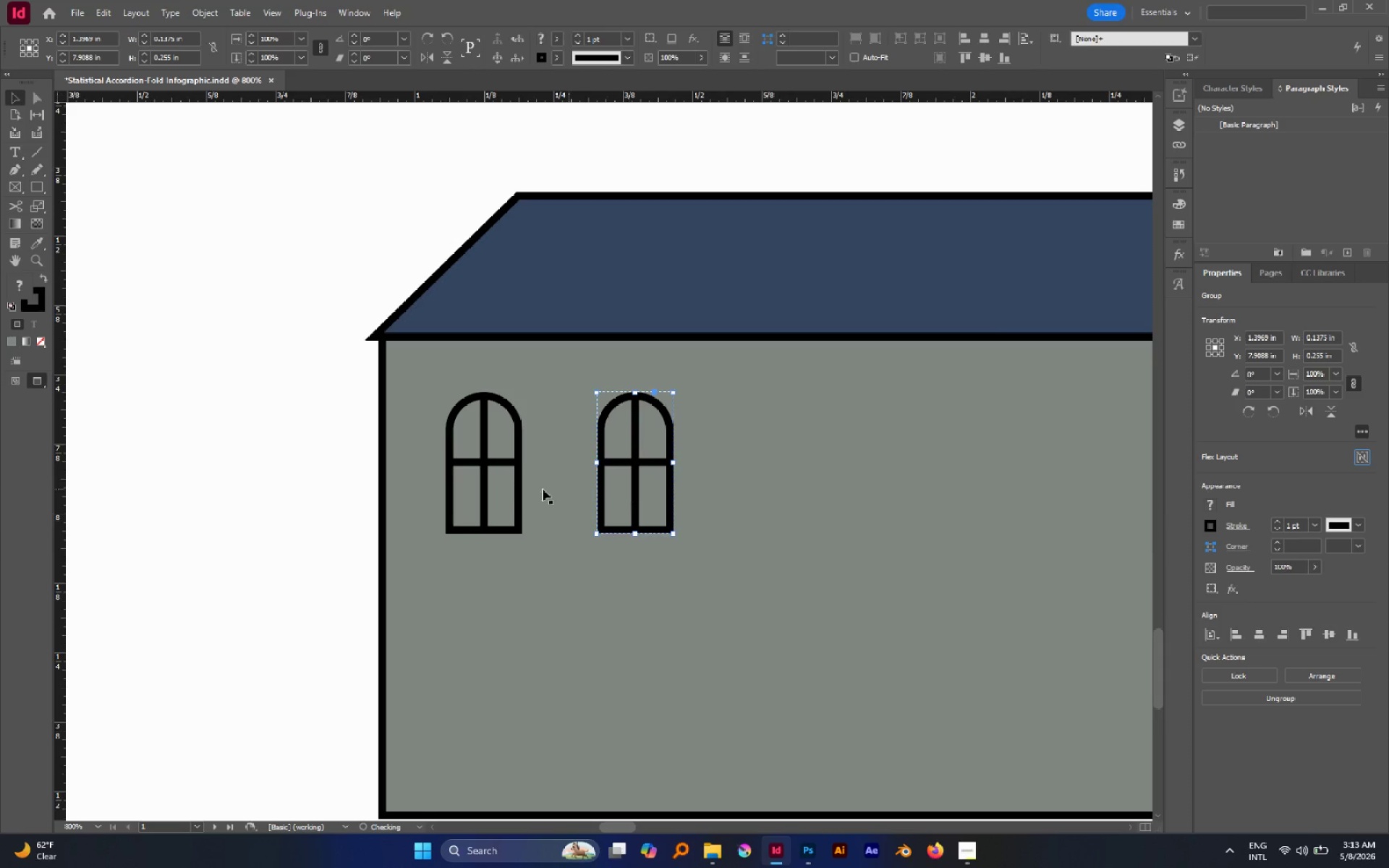 
hold_key(key=AltLeft, duration=2.92)
 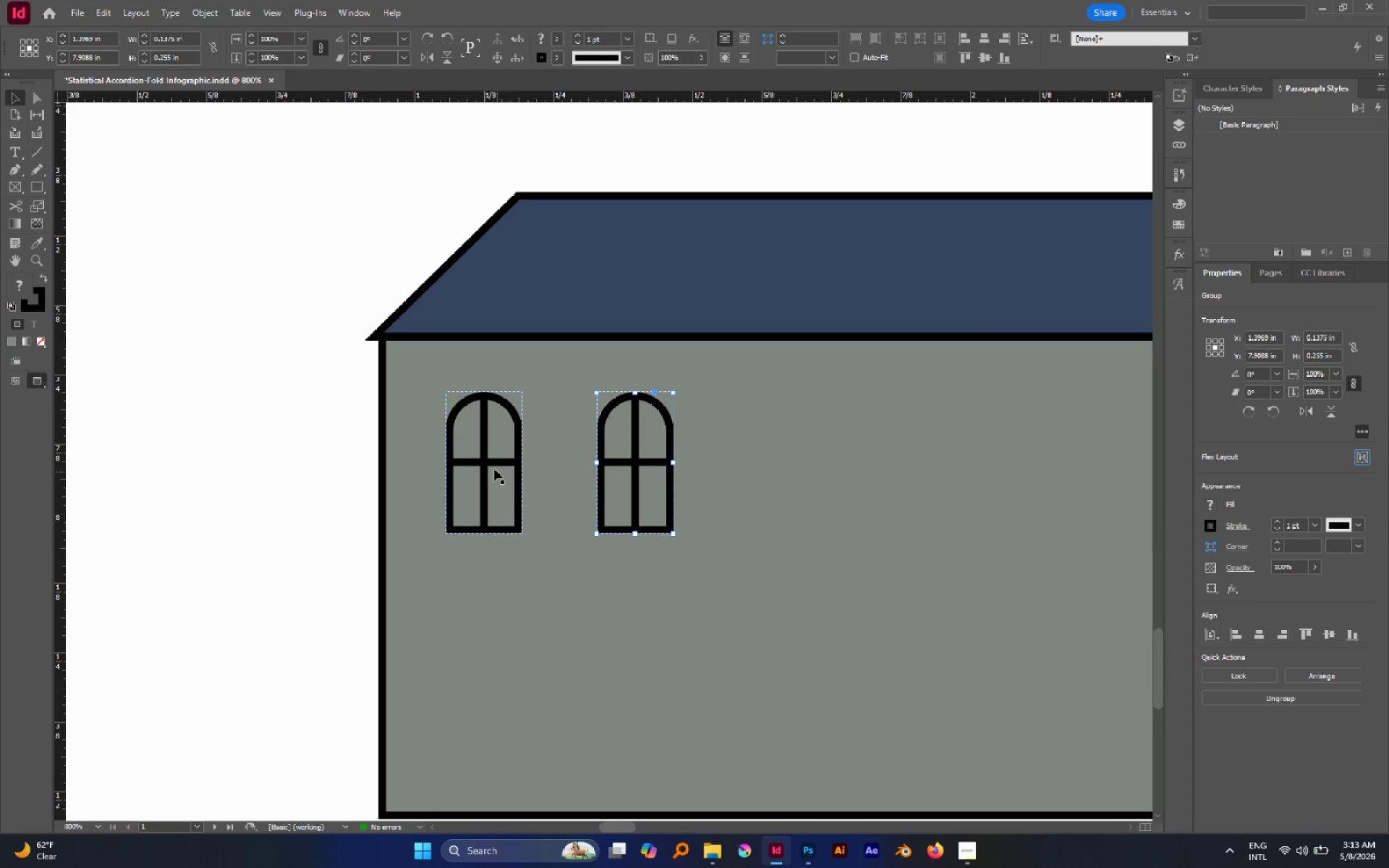 
hold_key(key=ShiftLeft, duration=2.7)
 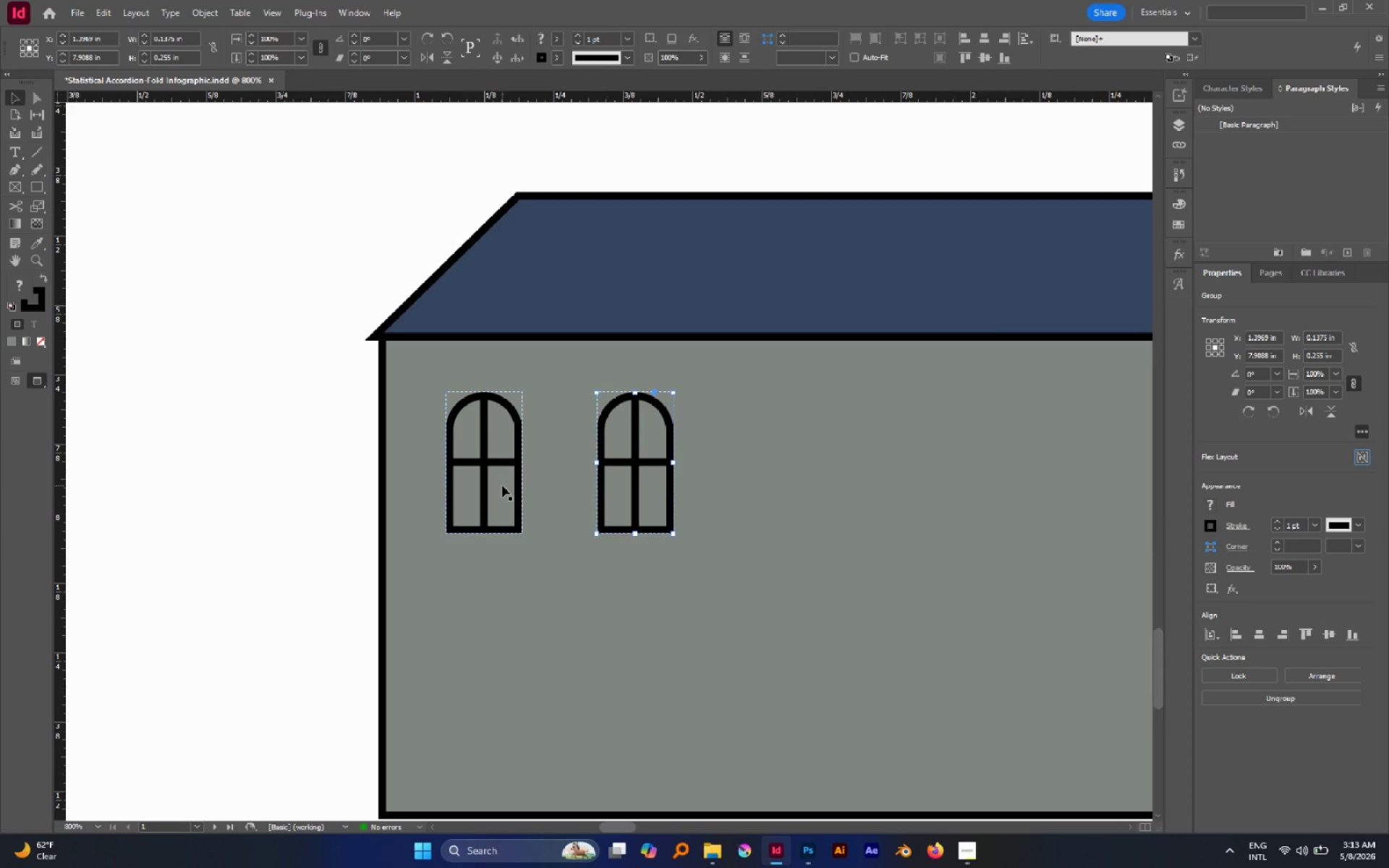 
hold_key(key=ShiftLeft, duration=0.69)
left_click([490, 464])
 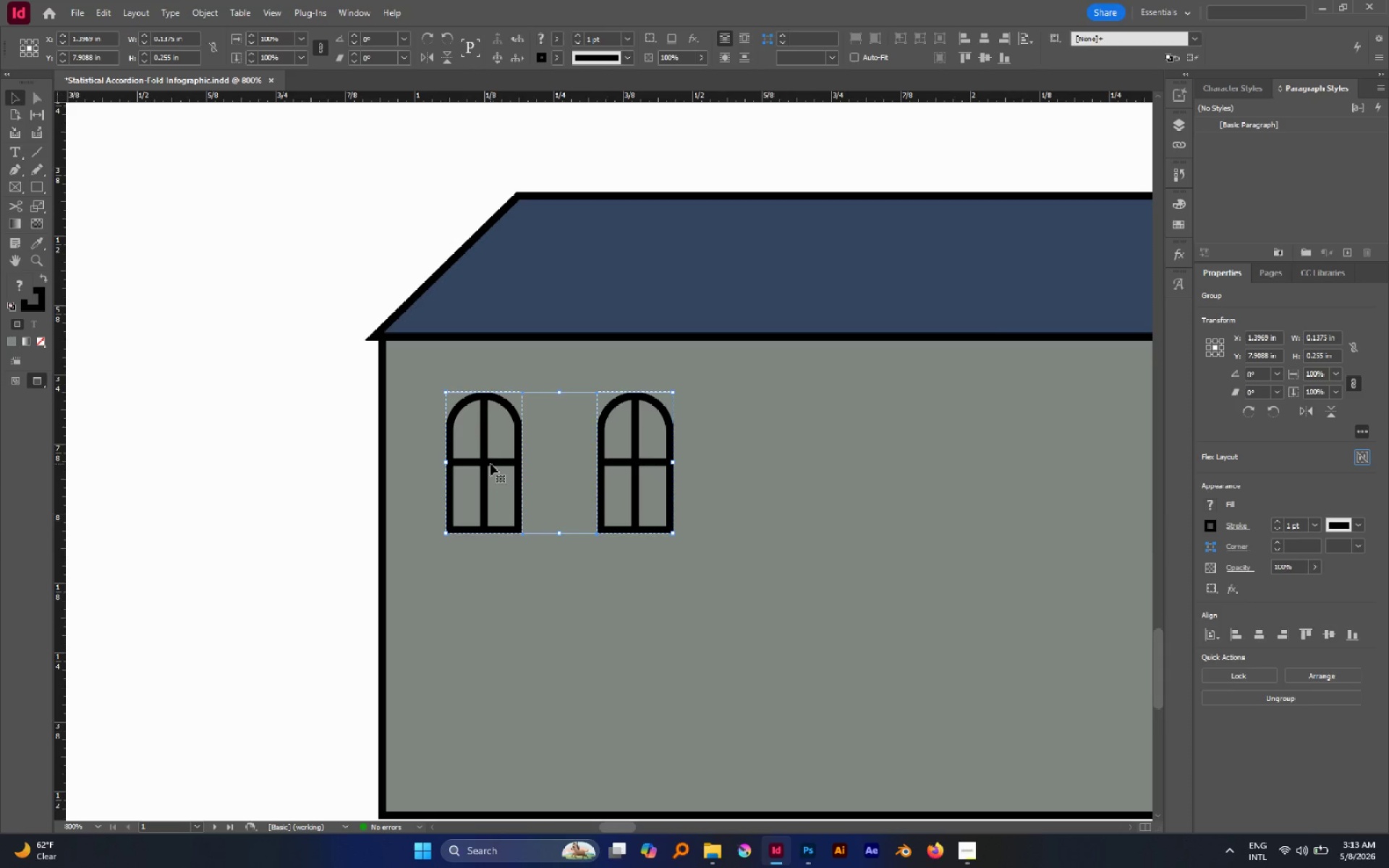 
hold_key(key=AltLeft, duration=2.86)
left_click_drag(start_coordinate=[490, 464], to_coordinate=[479, 662])
 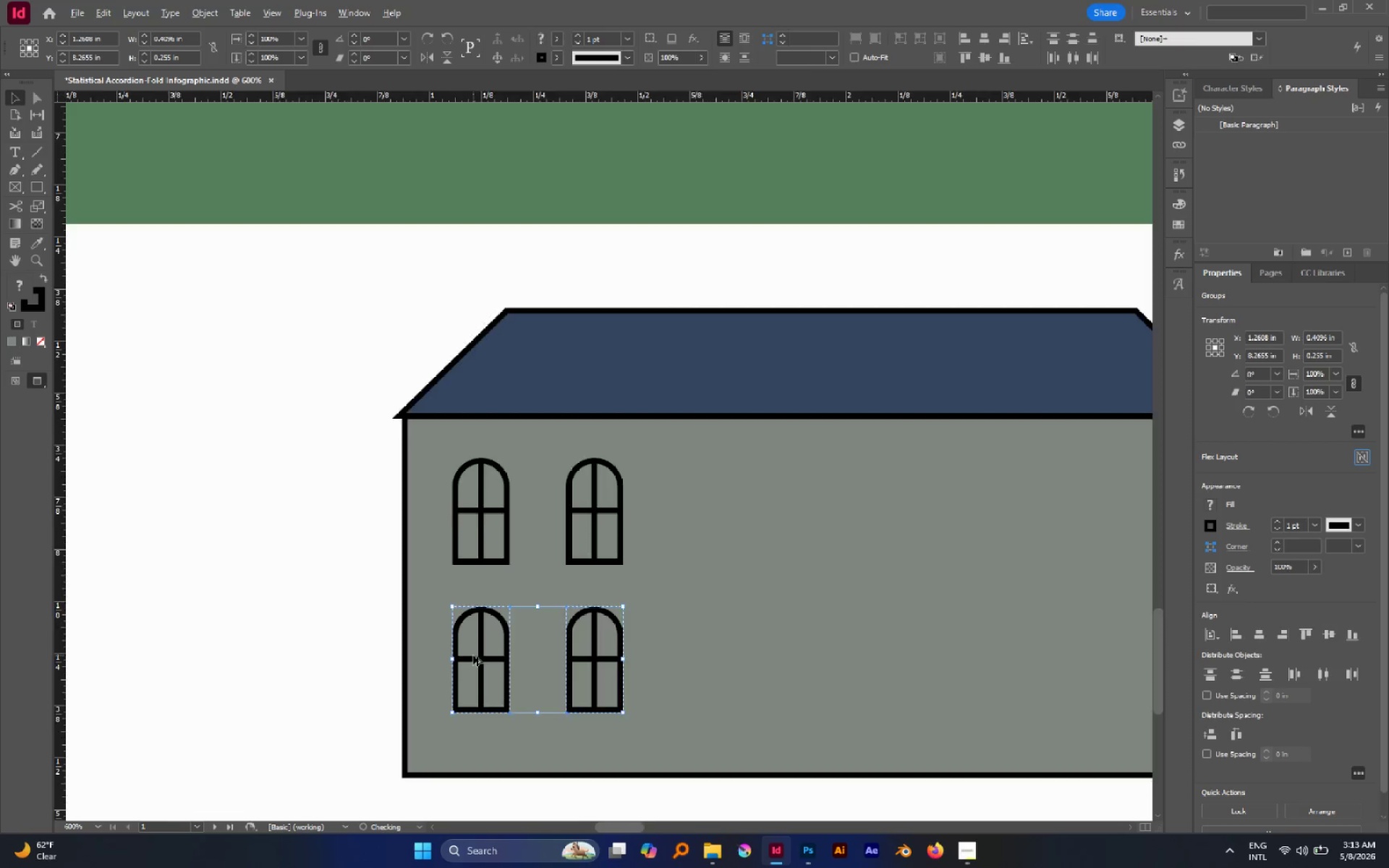 
hold_key(key=ShiftLeft, duration=2.64)
 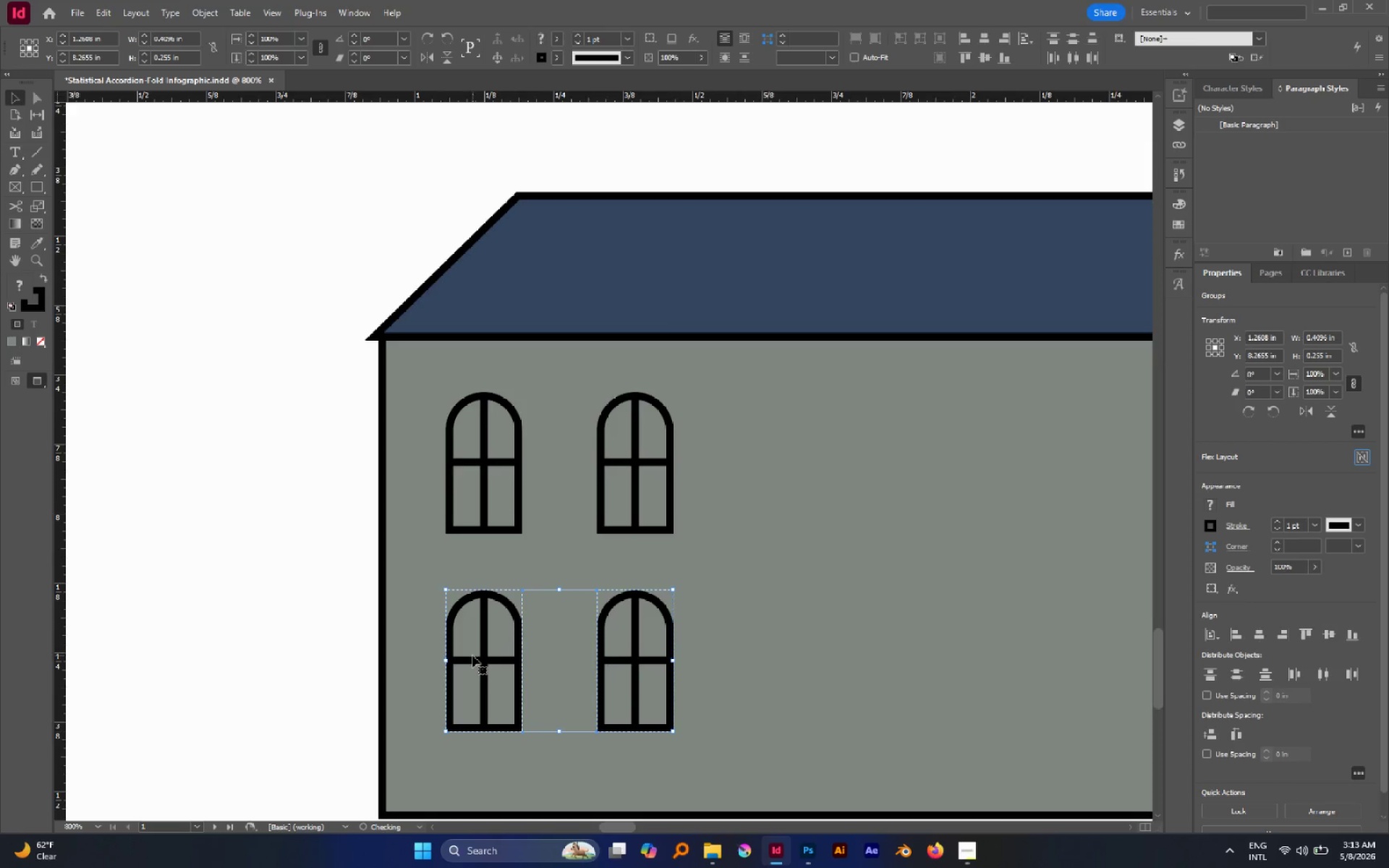 
hold_key(key=AltLeft, duration=0.52)
scroll: coordinate [473, 655], scroll_direction: down, amount: 1.0
 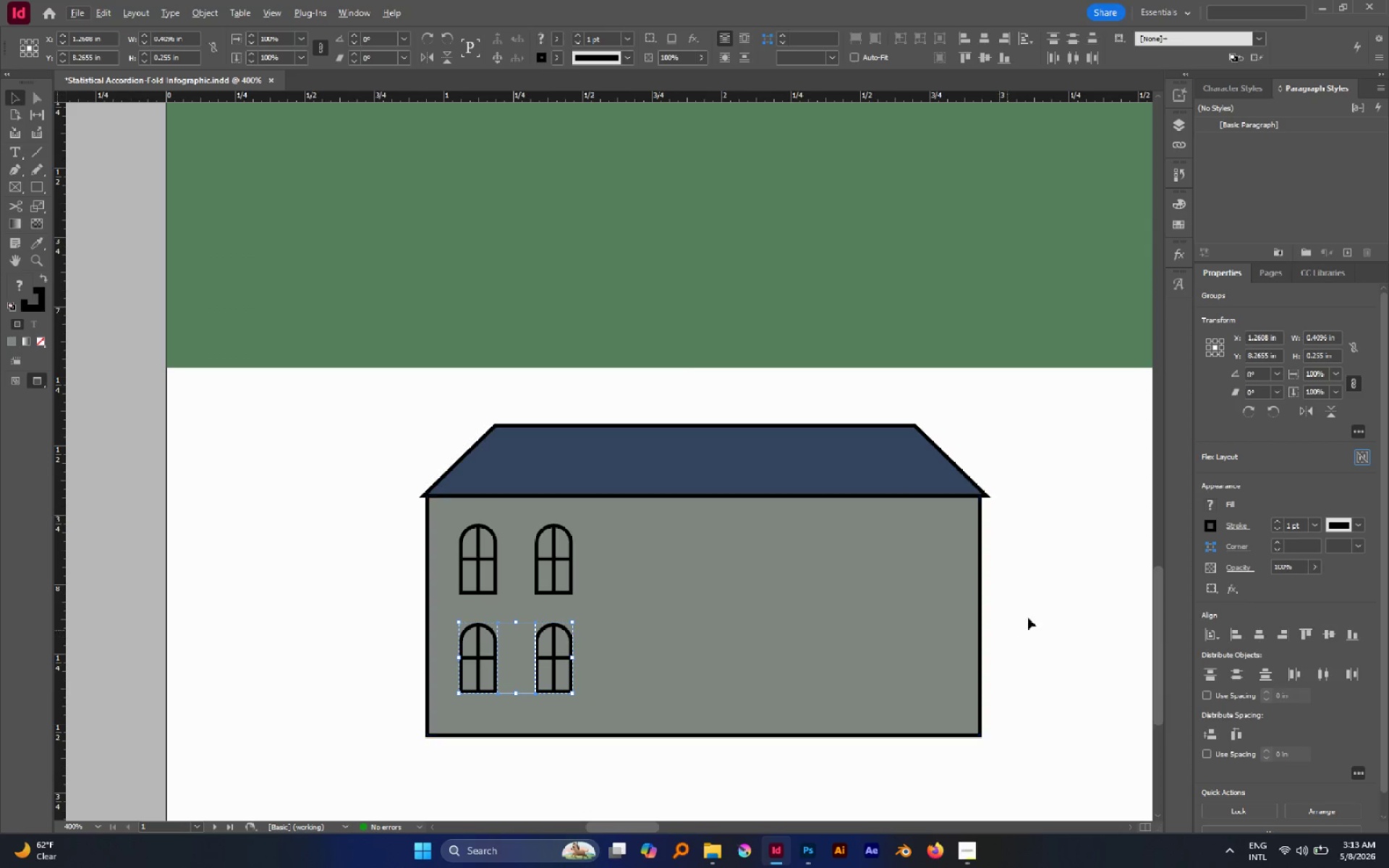 
left_click([1060, 596])
 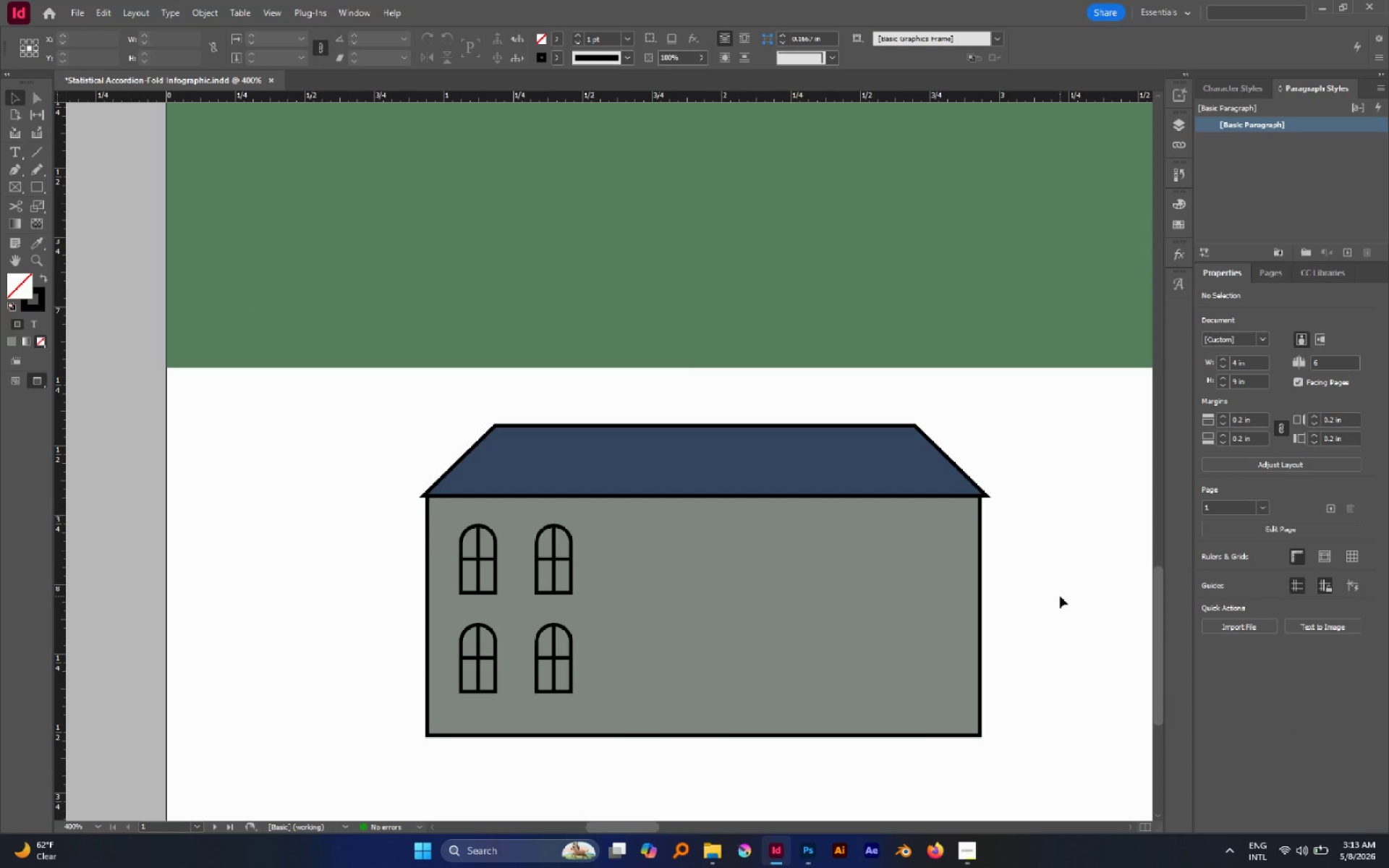 
wait(5.61)
 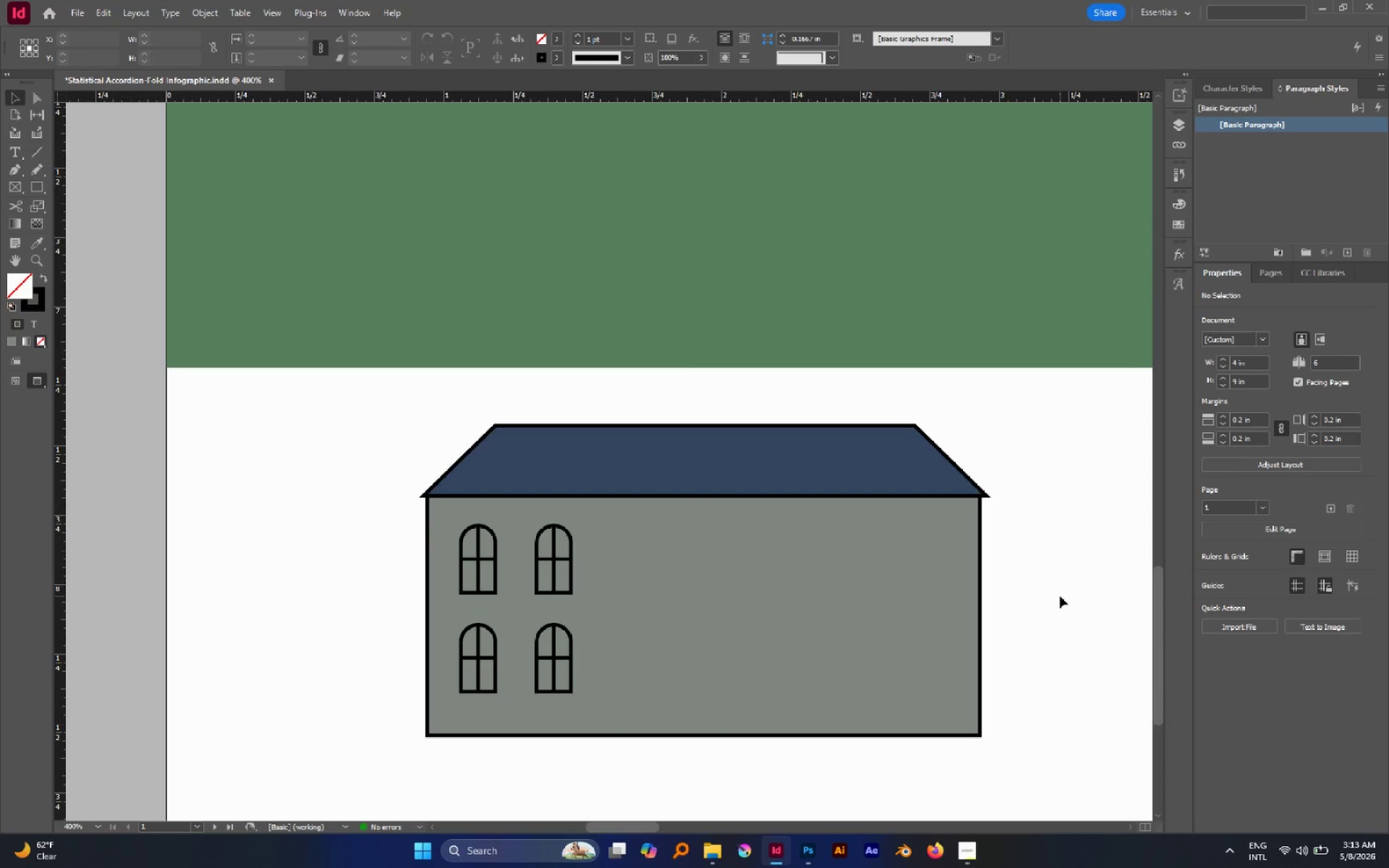 
hold_key(key=Space, duration=1.33)
 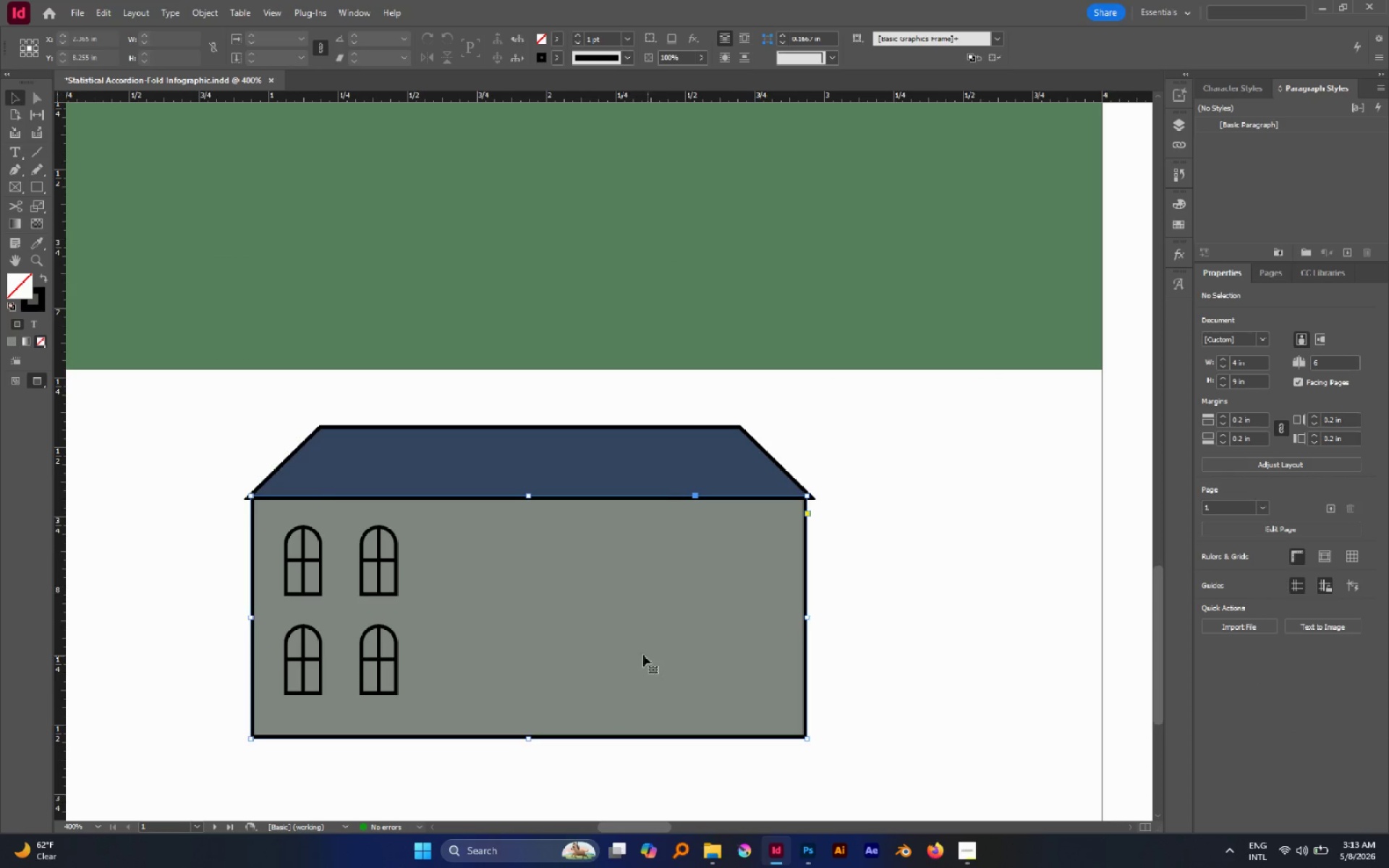 
left_click_drag(start_coordinate=[886, 659], to_coordinate=[711, 661])
 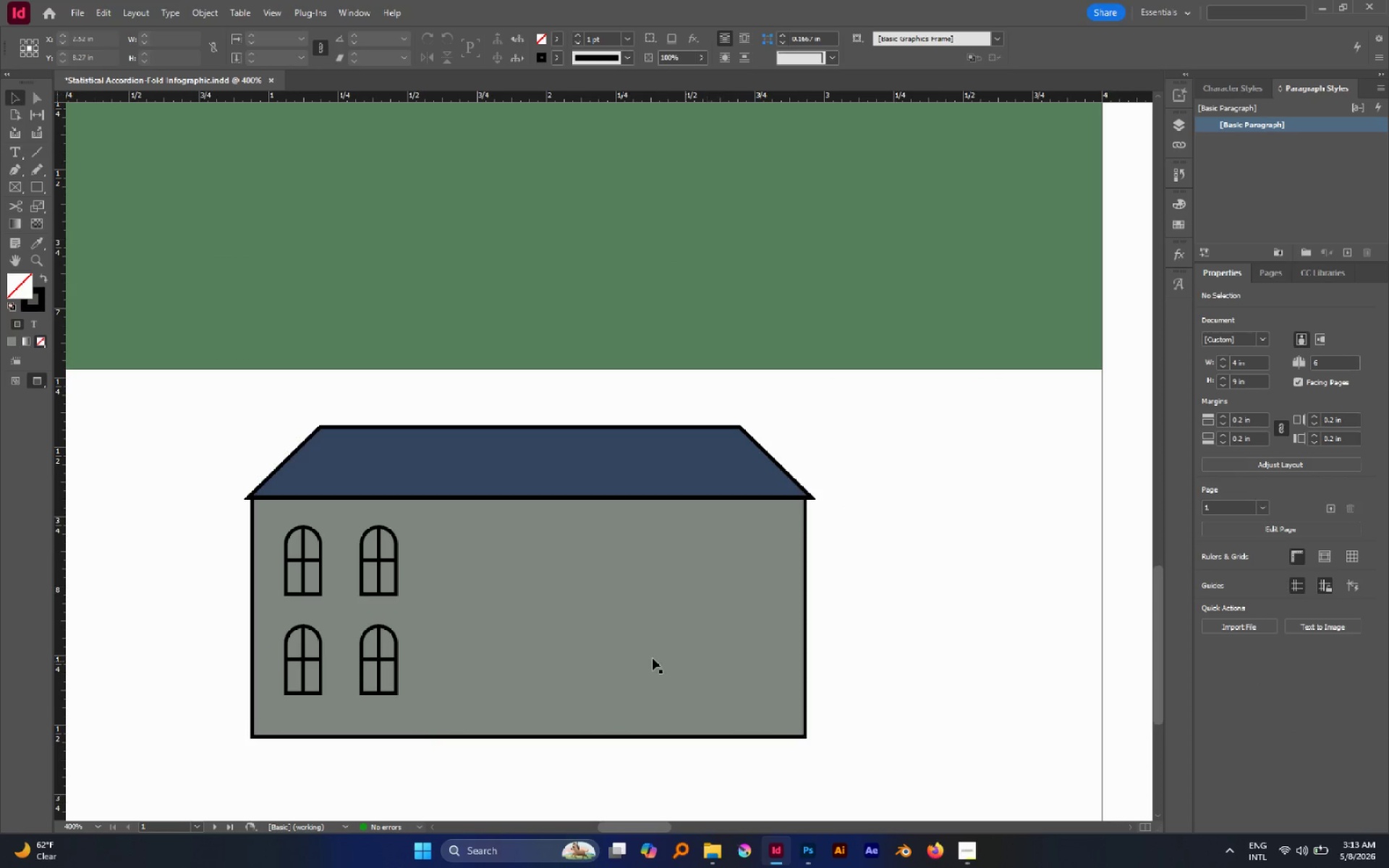 
left_click([648, 657])
 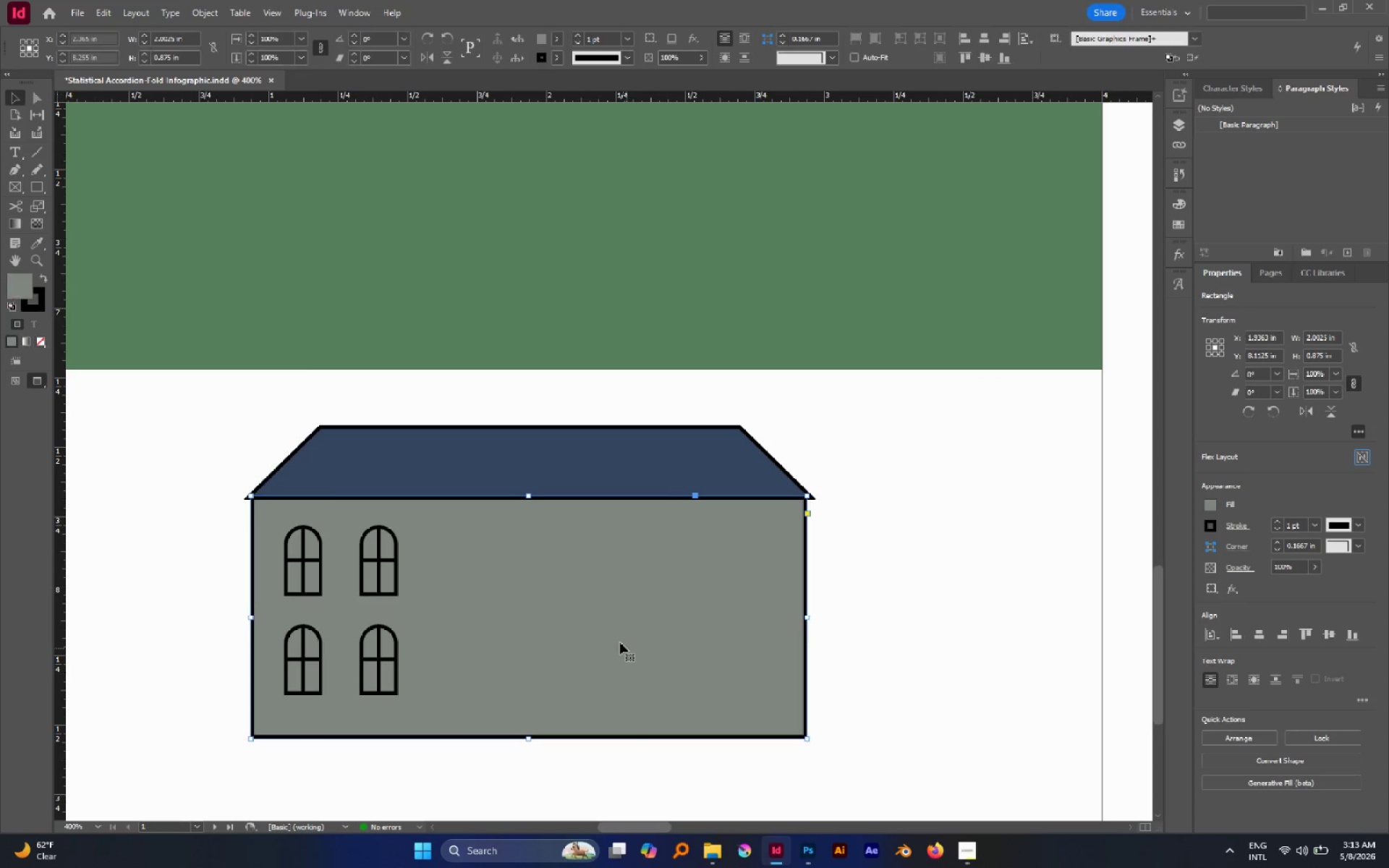 
key(Control+C)
 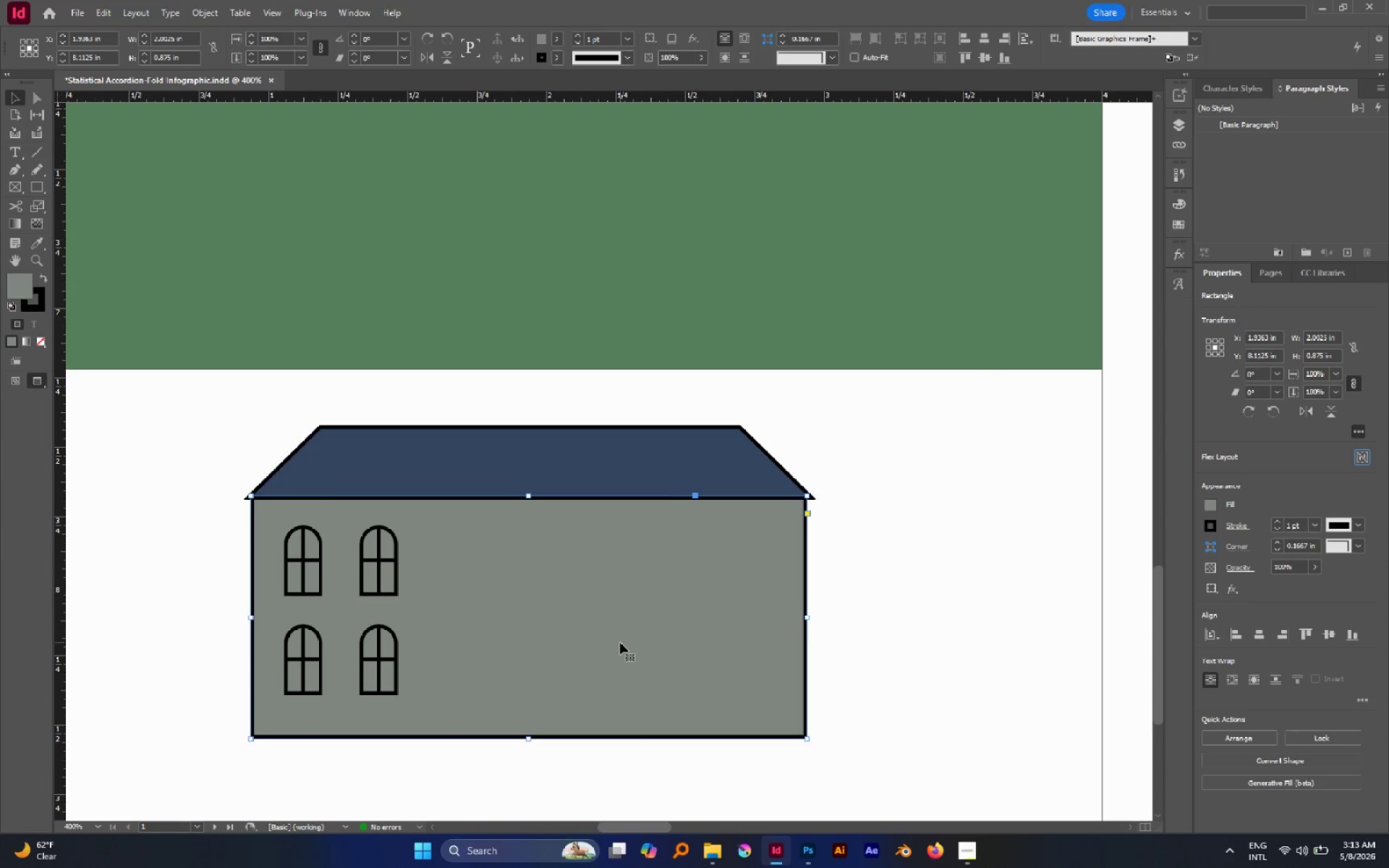 
key(Alt+Control+Shift+V)
 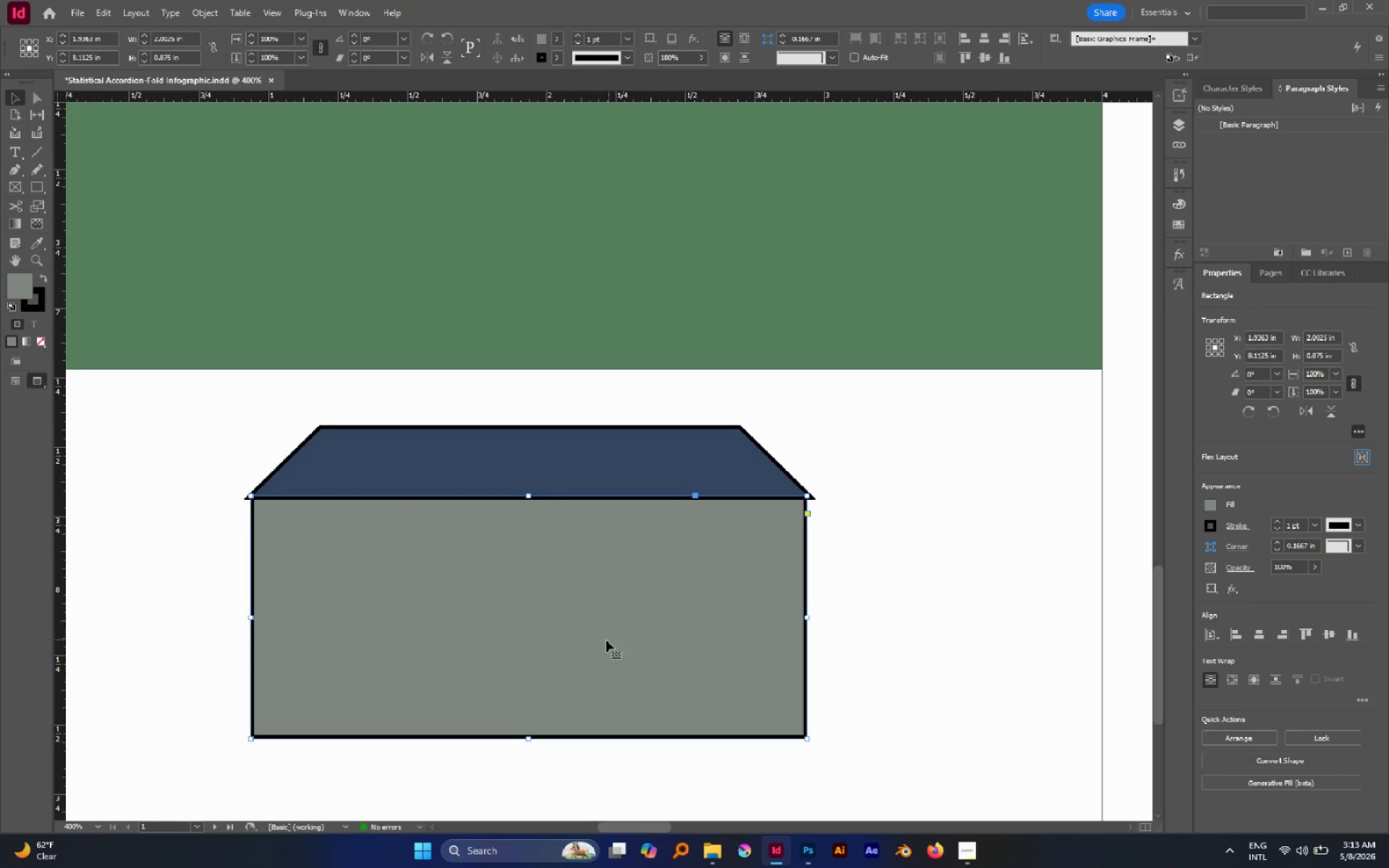 
hold_key(key=AltLeft, duration=2.73)
left_click_drag(start_coordinate=[529, 740], to_coordinate=[542, 596])
 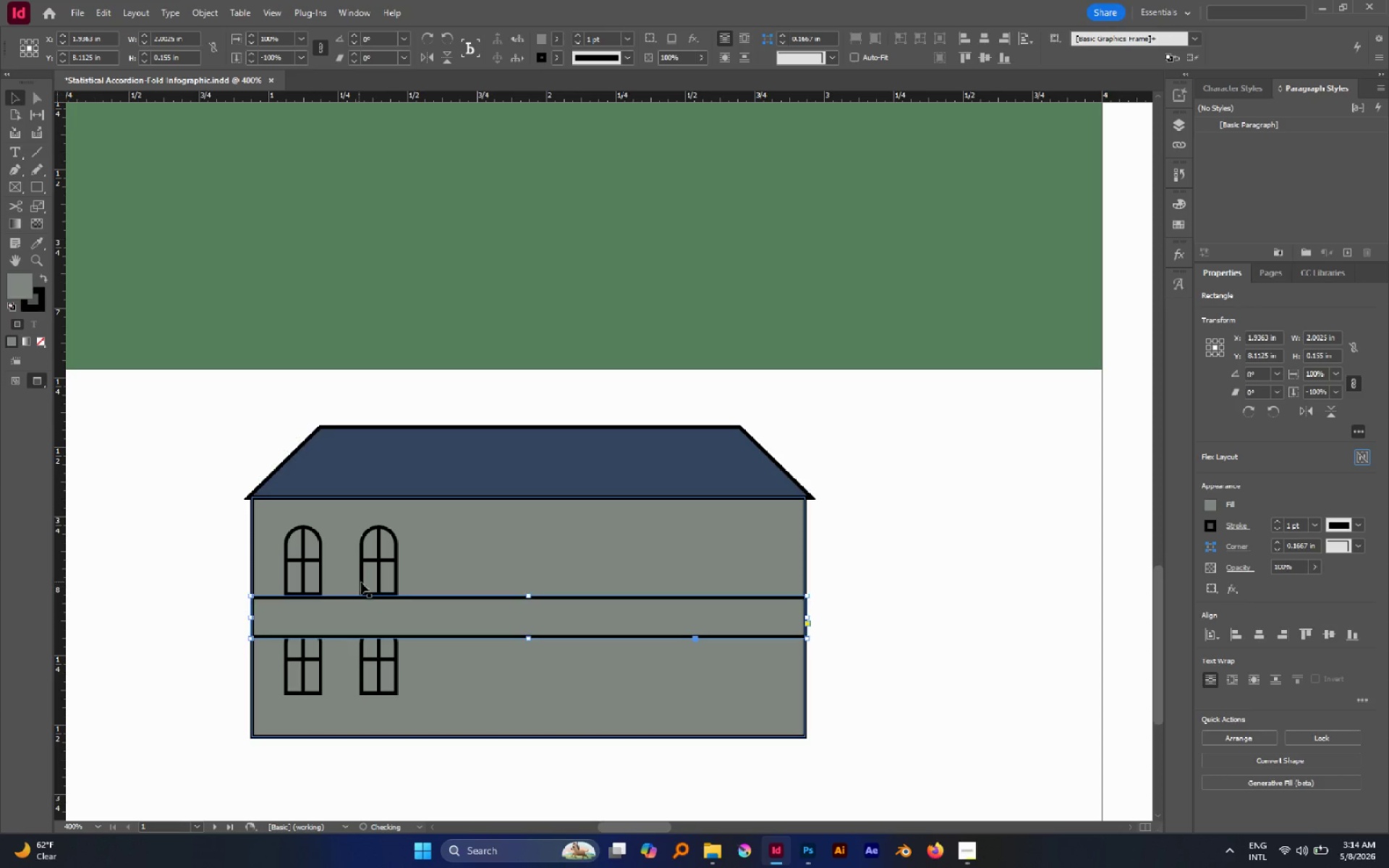 
hold_key(key=AltLeft, duration=1.66)
left_click_drag(start_coordinate=[249, 619], to_coordinate=[408, 622])
 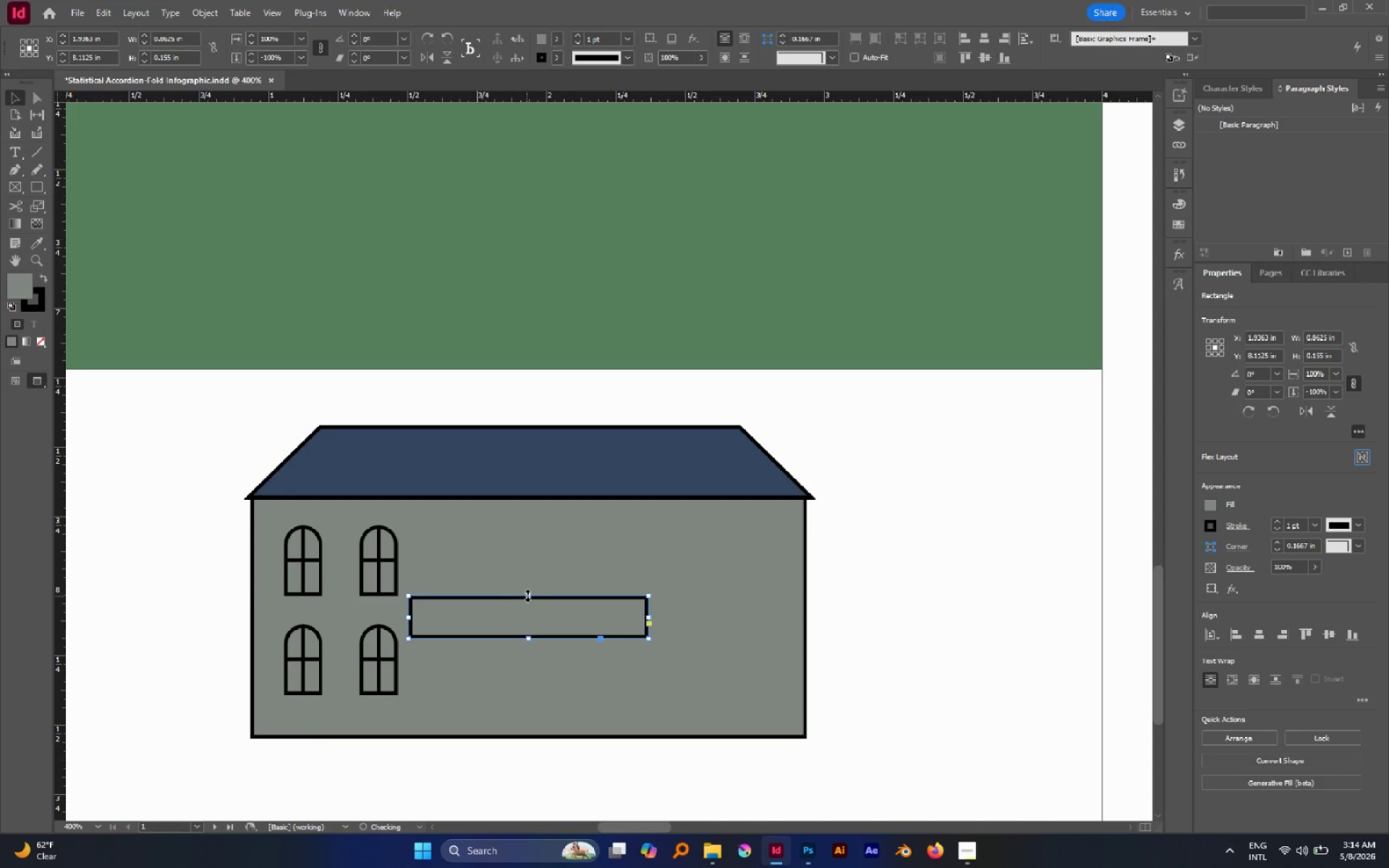 
hold_key(key=AltLeft, duration=1.84)
left_click_drag(start_coordinate=[531, 598], to_coordinate=[533, 605])
 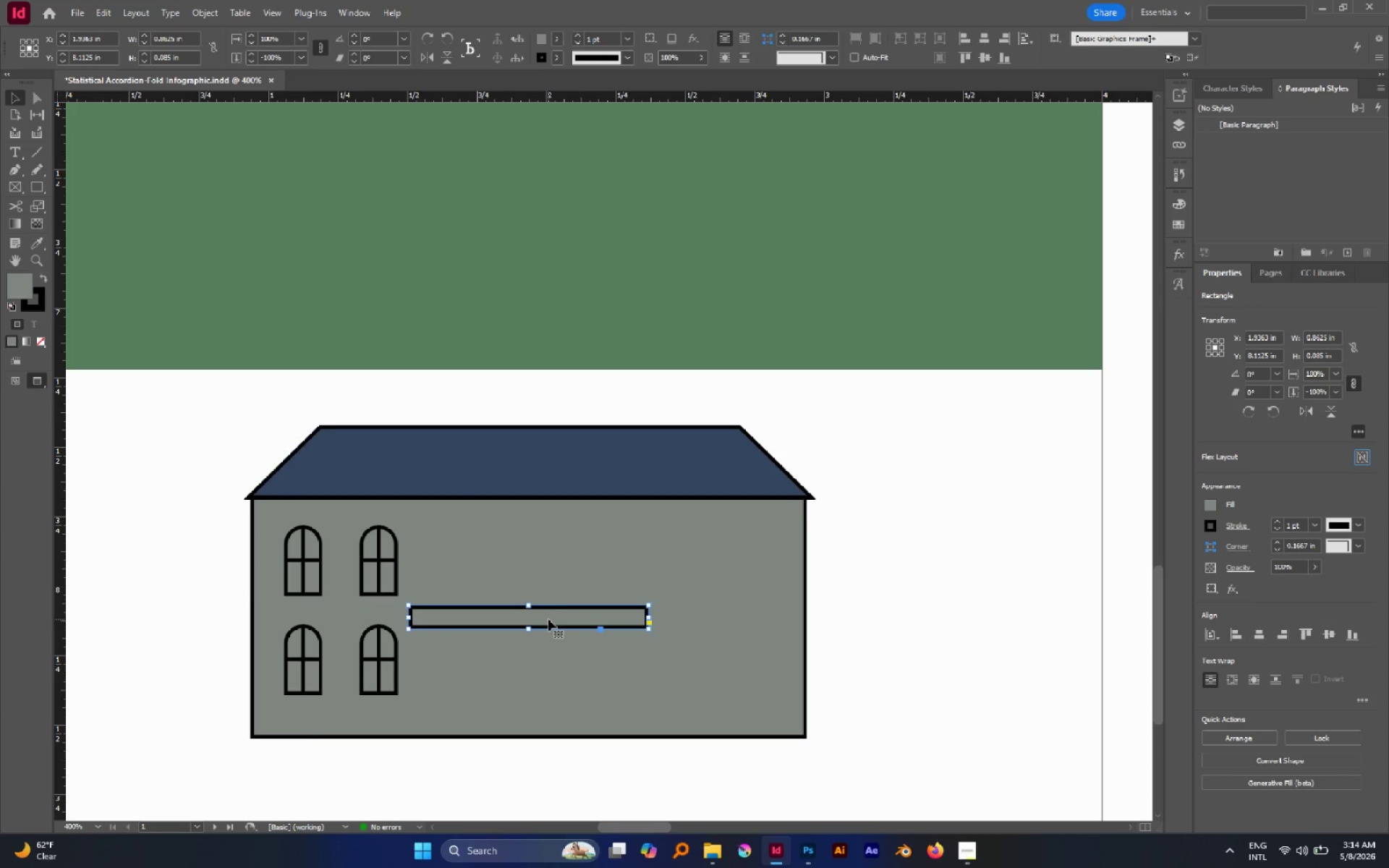 
left_click_drag(start_coordinate=[548, 619], to_coordinate=[548, 502])
 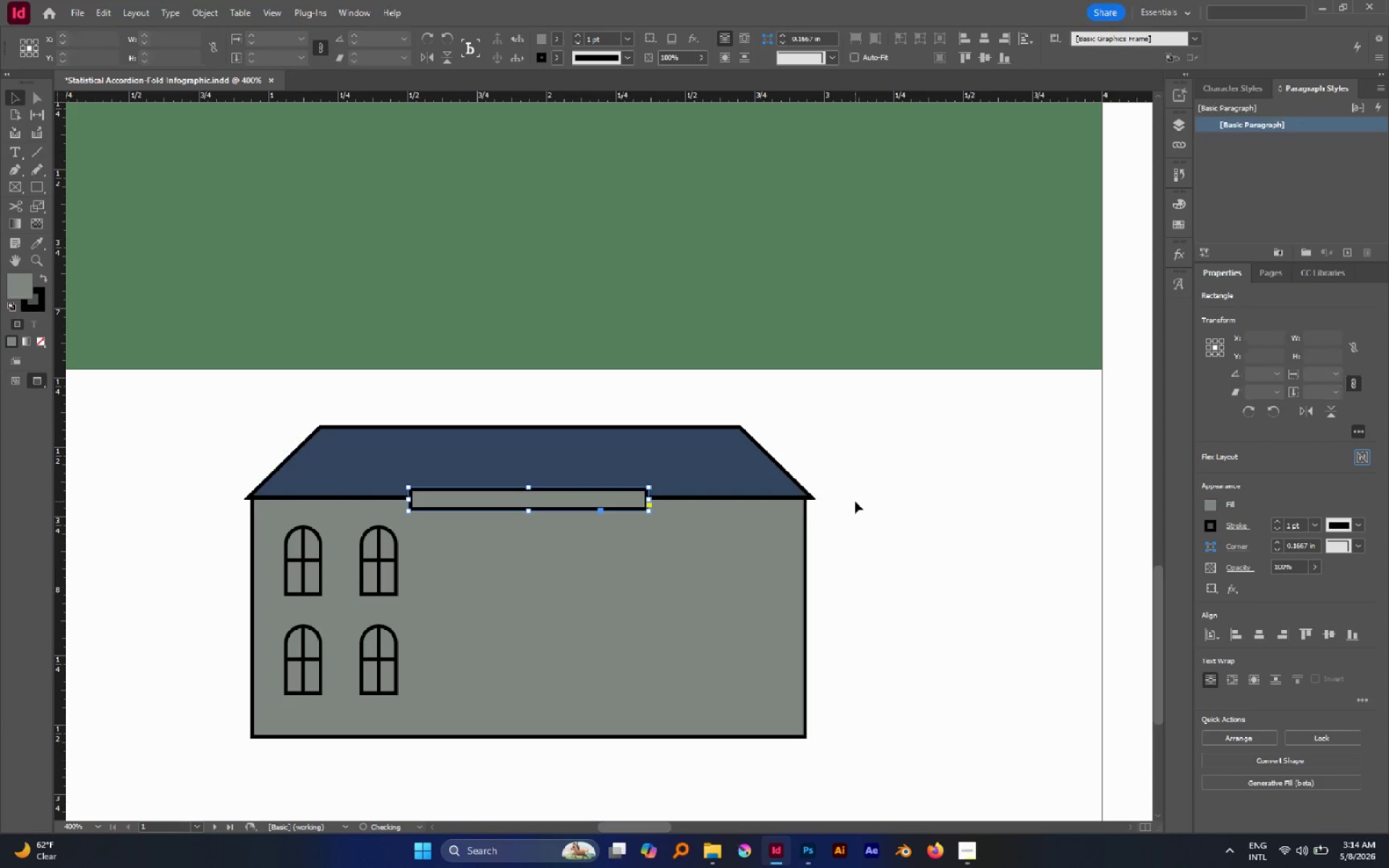 
hold_key(key=ShiftLeft, duration=2.27)
 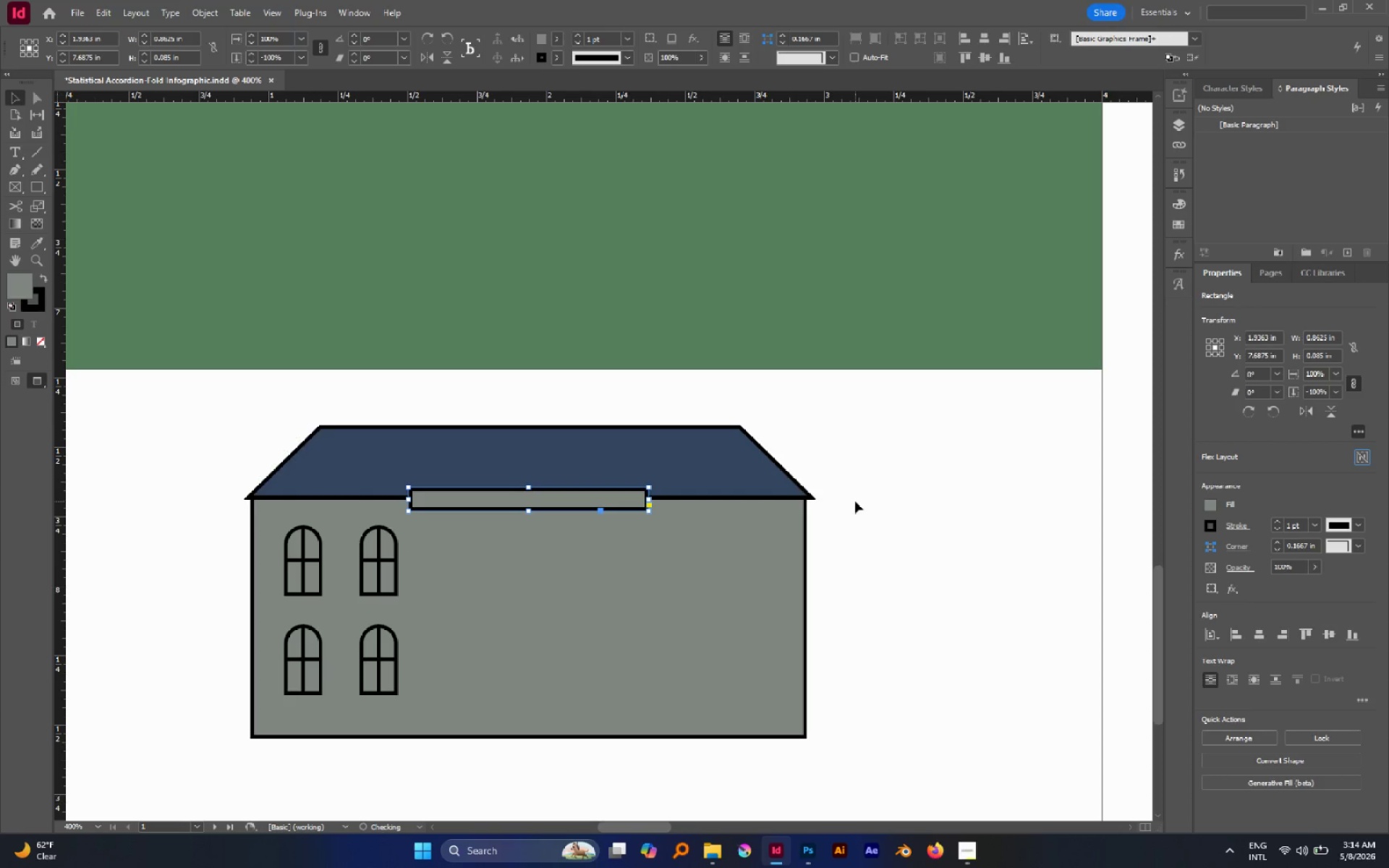 
left_click([855, 501])
 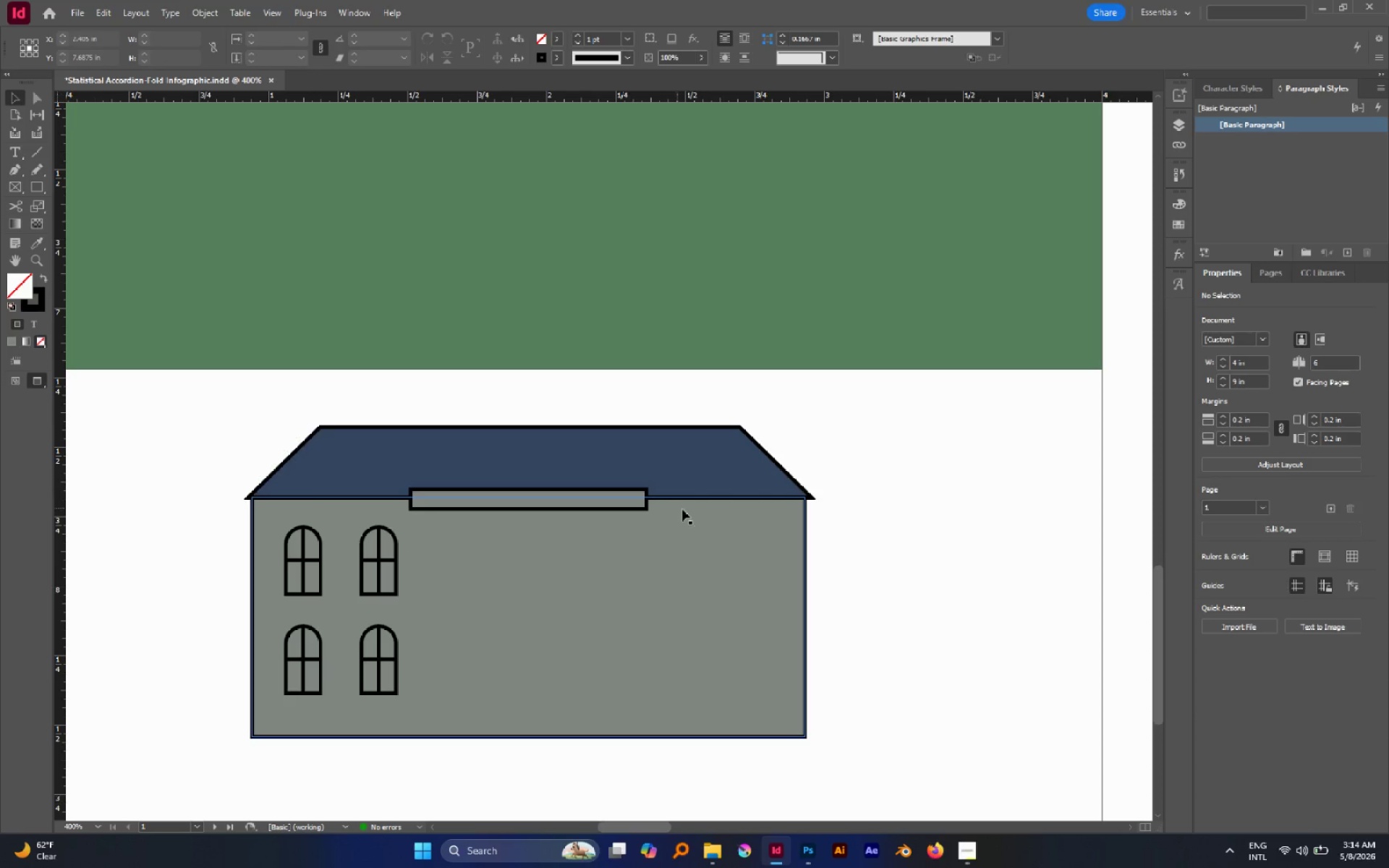 
wait(5.66)
 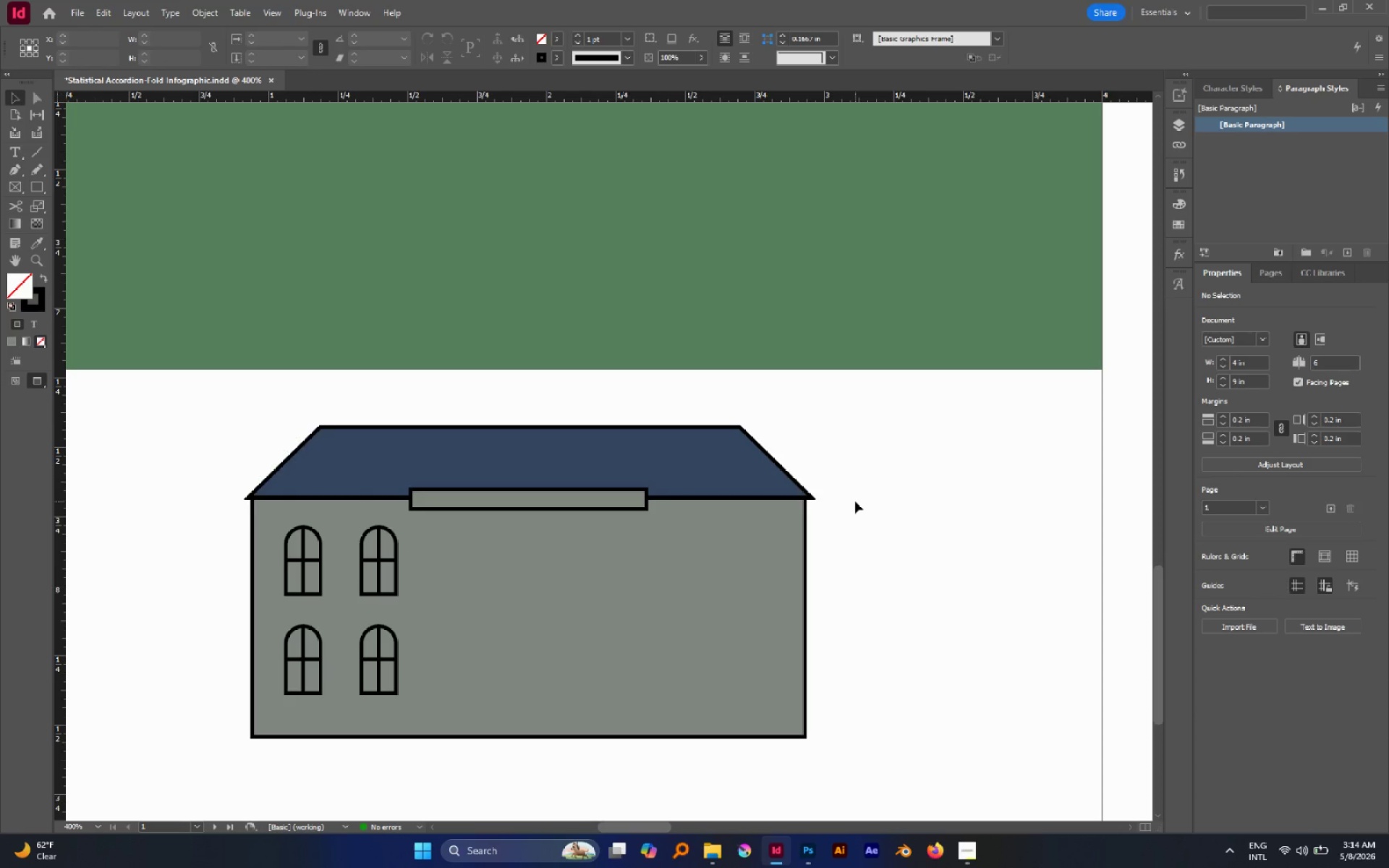 
hold_key(key=AltLeft, duration=5.44)
left_click_drag(start_coordinate=[603, 505], to_coordinate=[619, 743])
 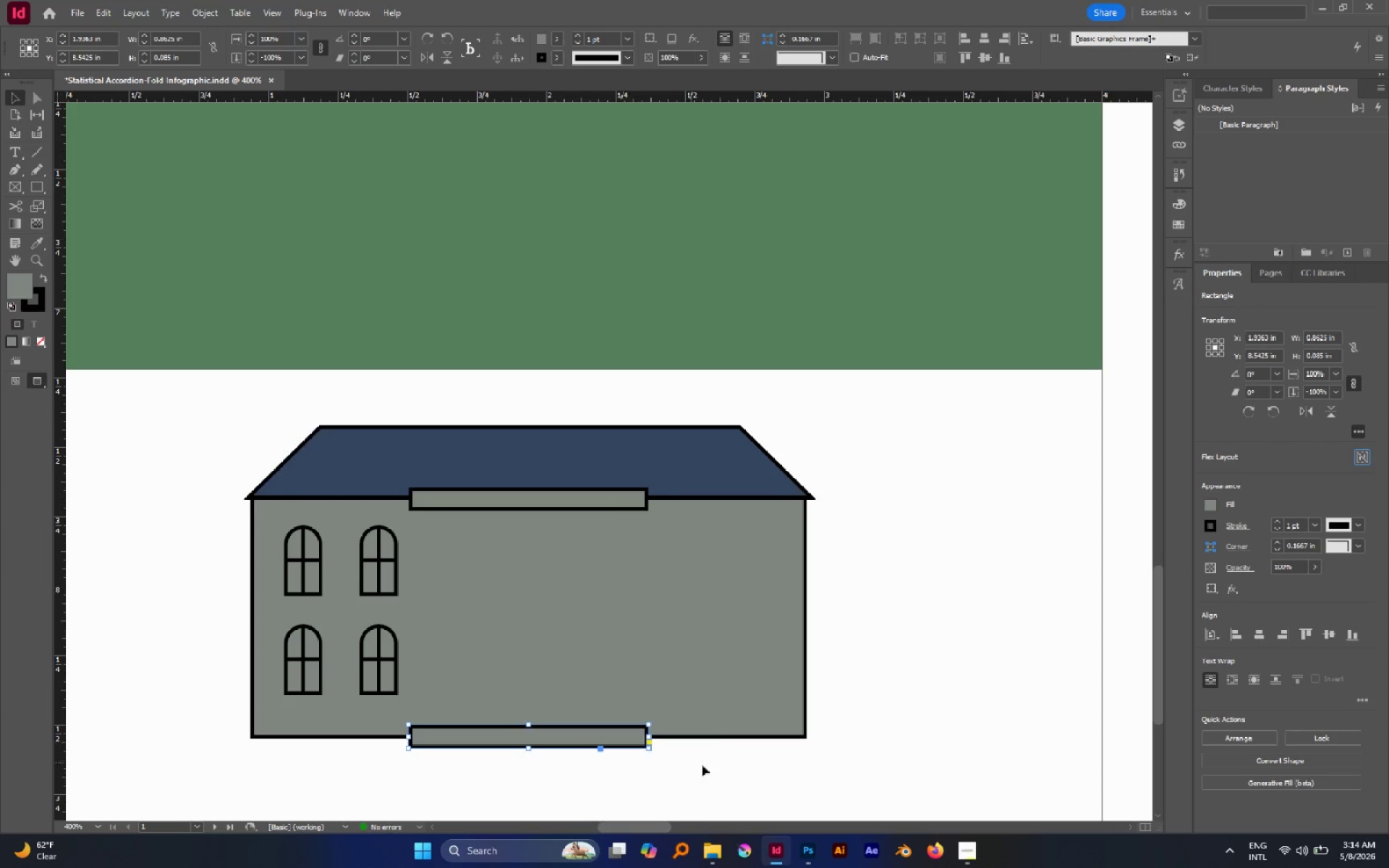 
hold_key(key=ShiftLeft, duration=5.08)
 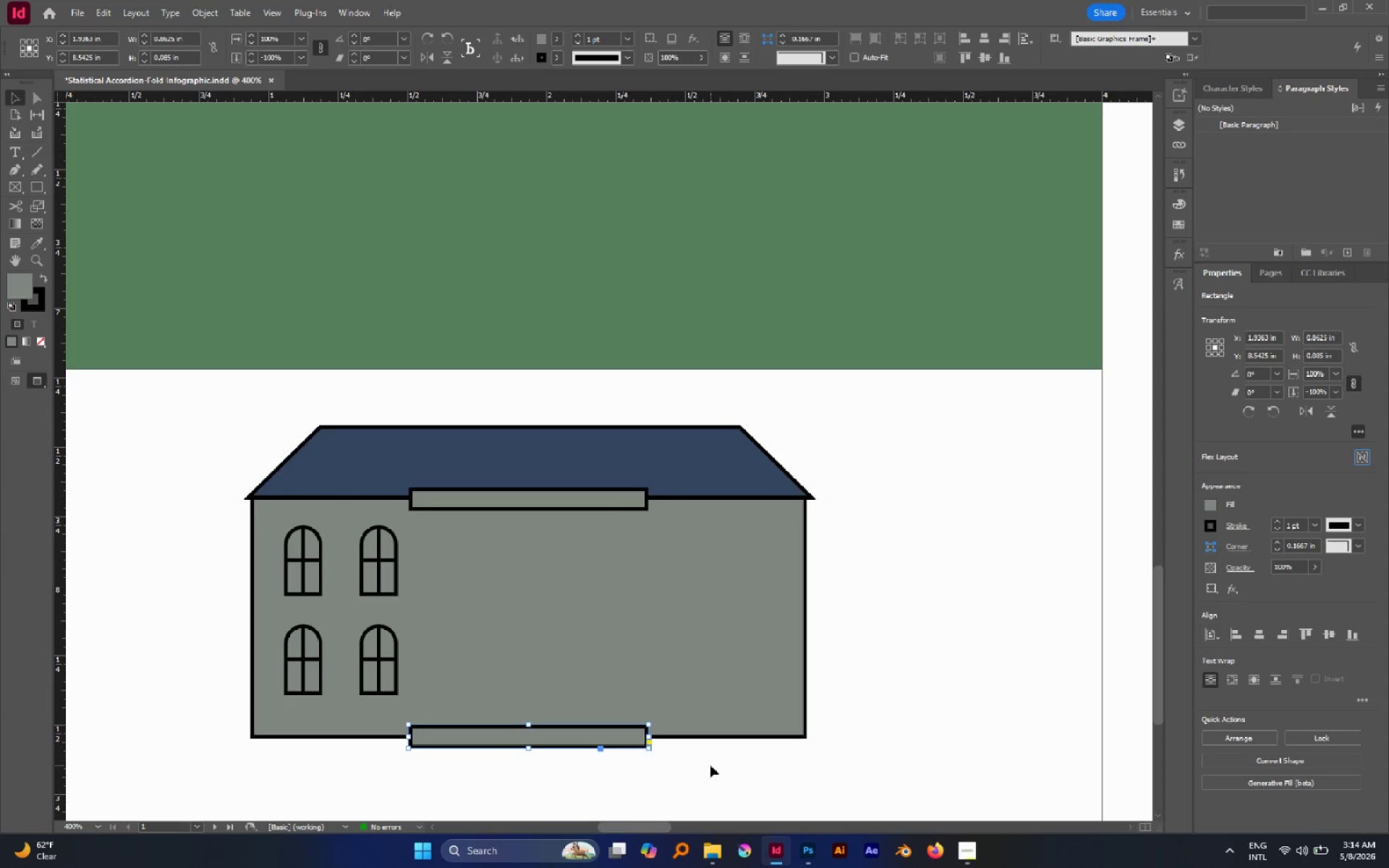 
left_click([710, 765])
 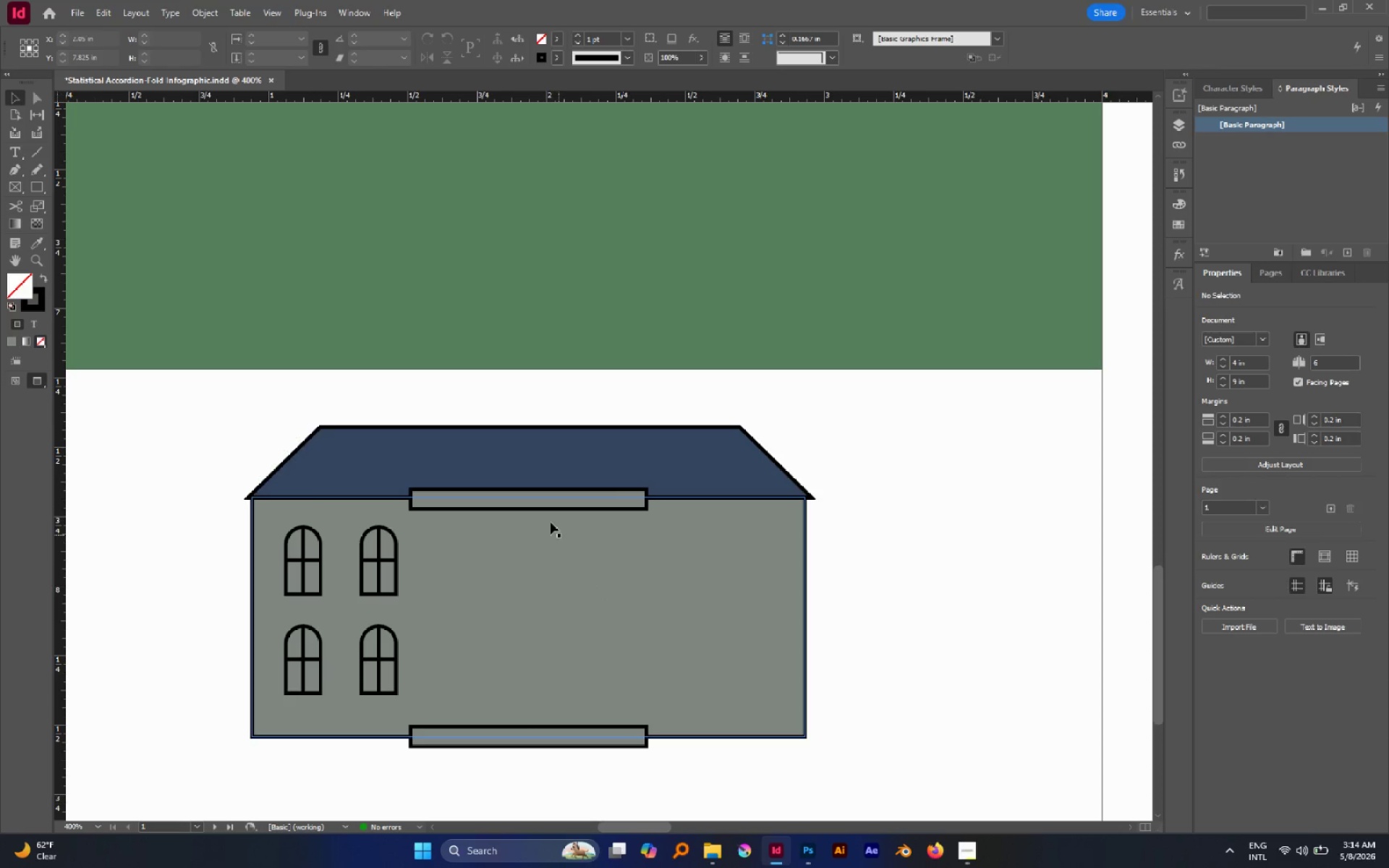 
hold_key(key=AltLeft, duration=1.33)
left_click_drag(start_coordinate=[540, 499], to_coordinate=[569, 618])
 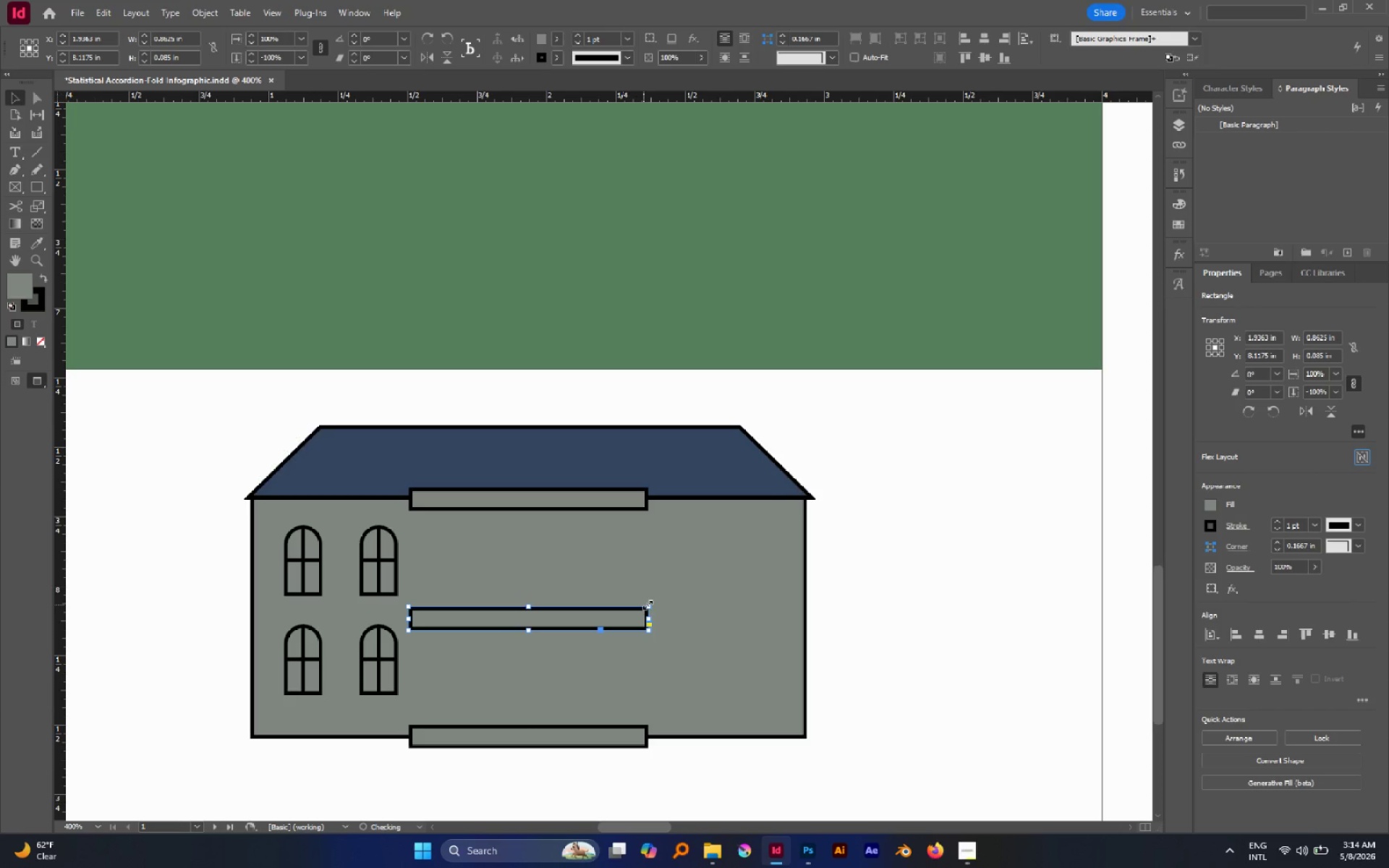 
hold_key(key=ShiftLeft, duration=0.61)
 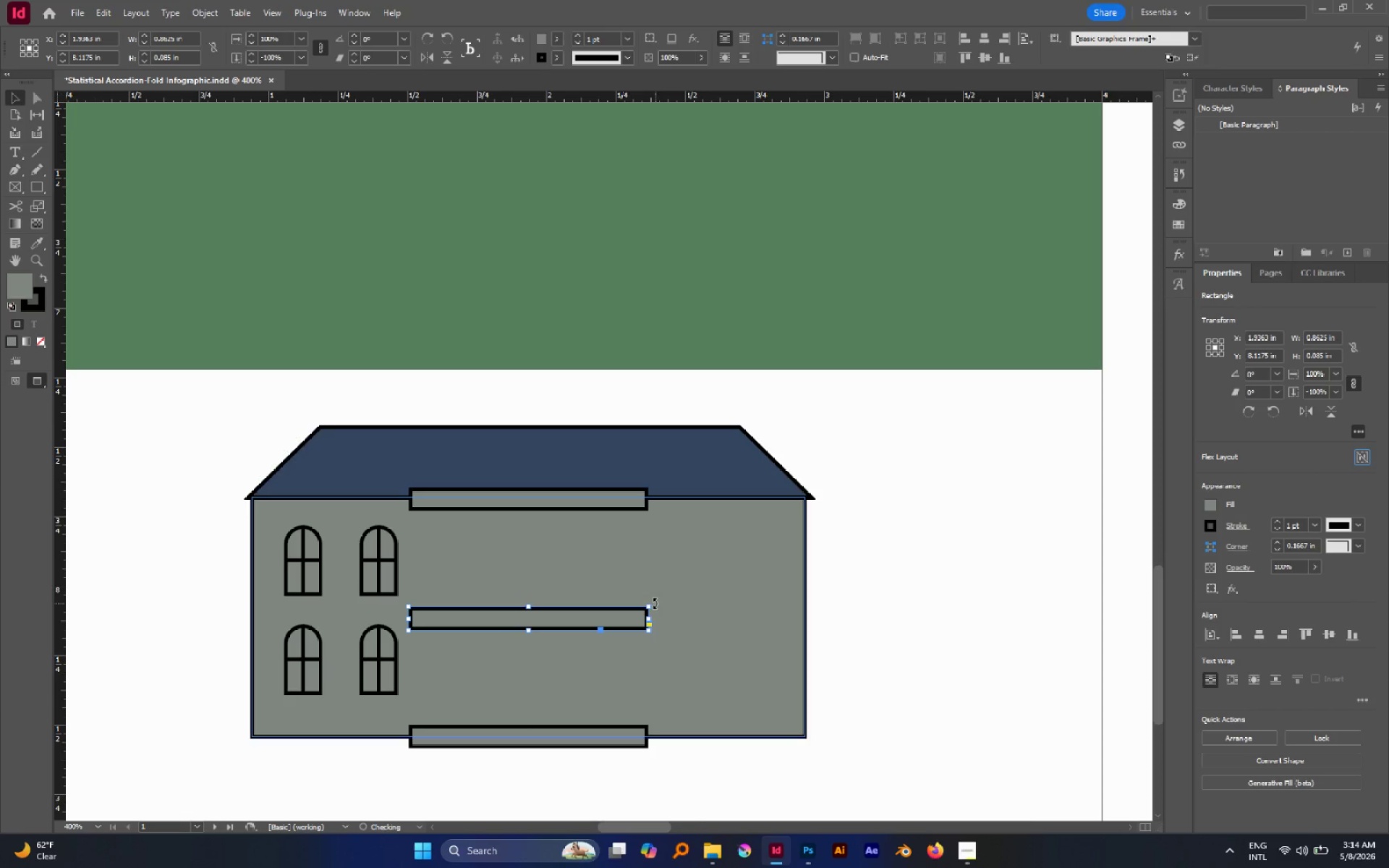 
left_click_drag(start_coordinate=[655, 603], to_coordinate=[514, 671])
 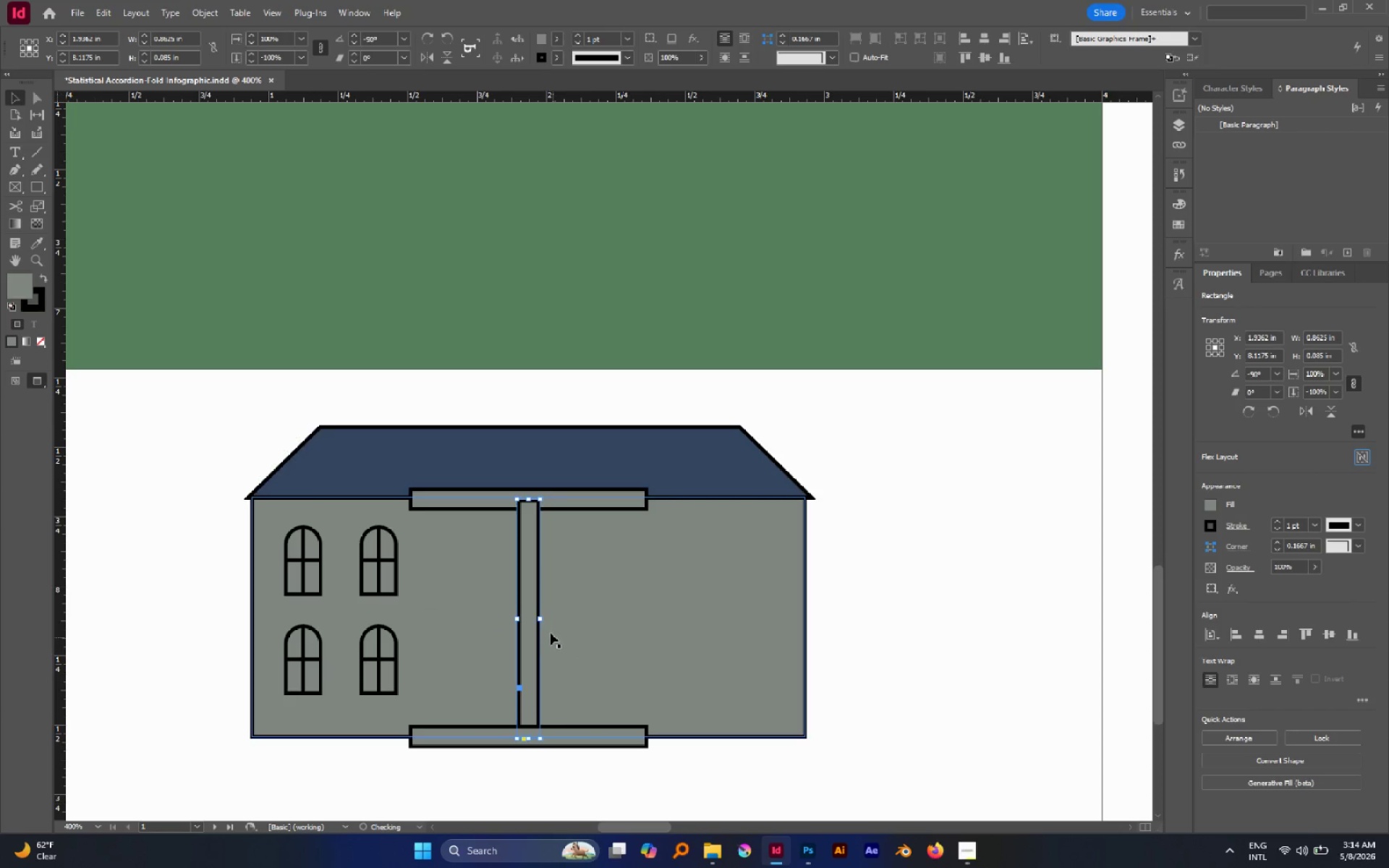 
hold_key(key=ShiftLeft, duration=0.98)
 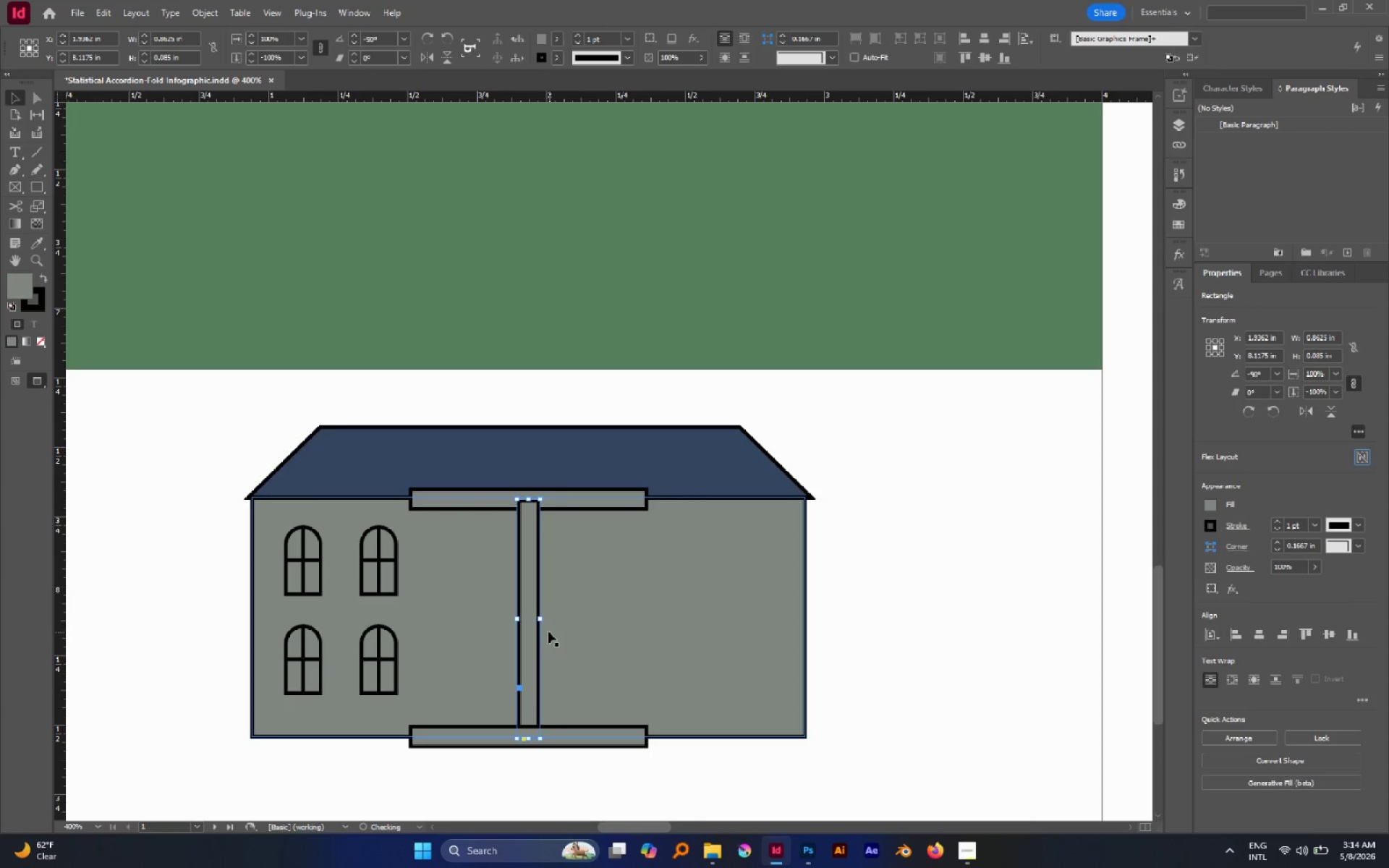 
hold_key(key=AltLeft, duration=2.8)
hold_key(key=ShiftLeft, duration=0.95)
left_click_drag(start_coordinate=[542, 618], to_coordinate=[535, 618])
 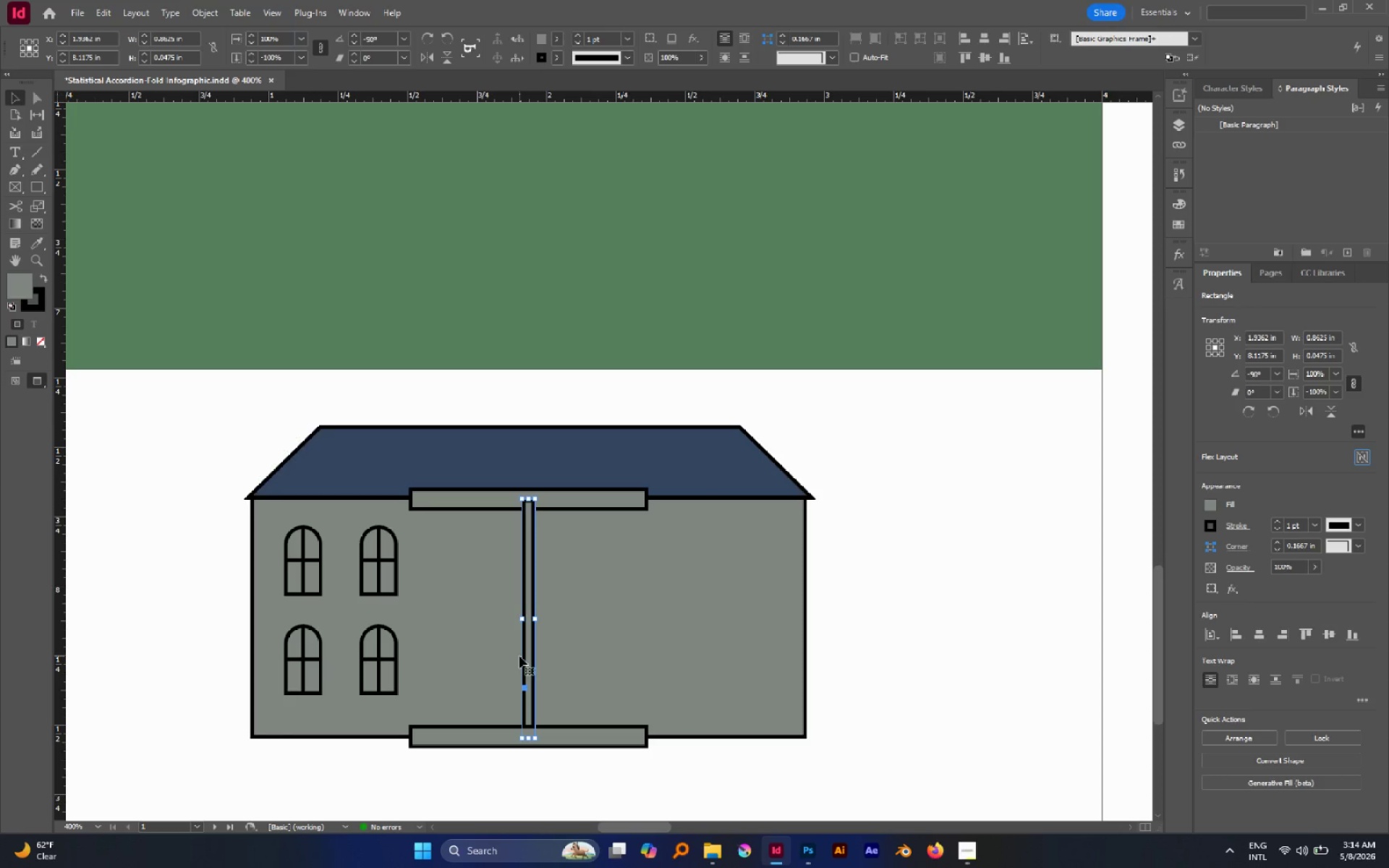 
left_click_drag(start_coordinate=[527, 658], to_coordinate=[423, 639])
 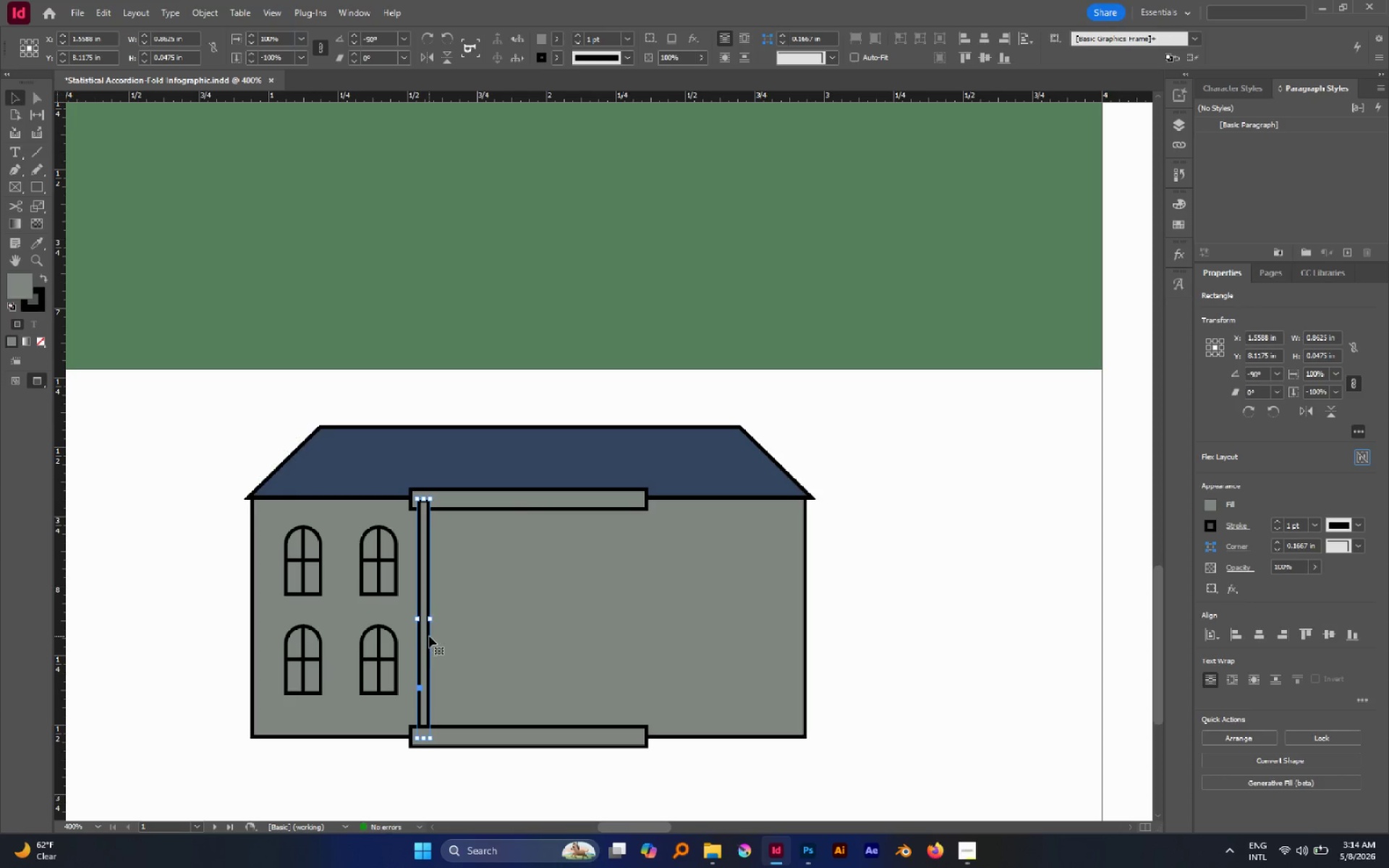 
hold_key(key=ShiftLeft, duration=6.81)
 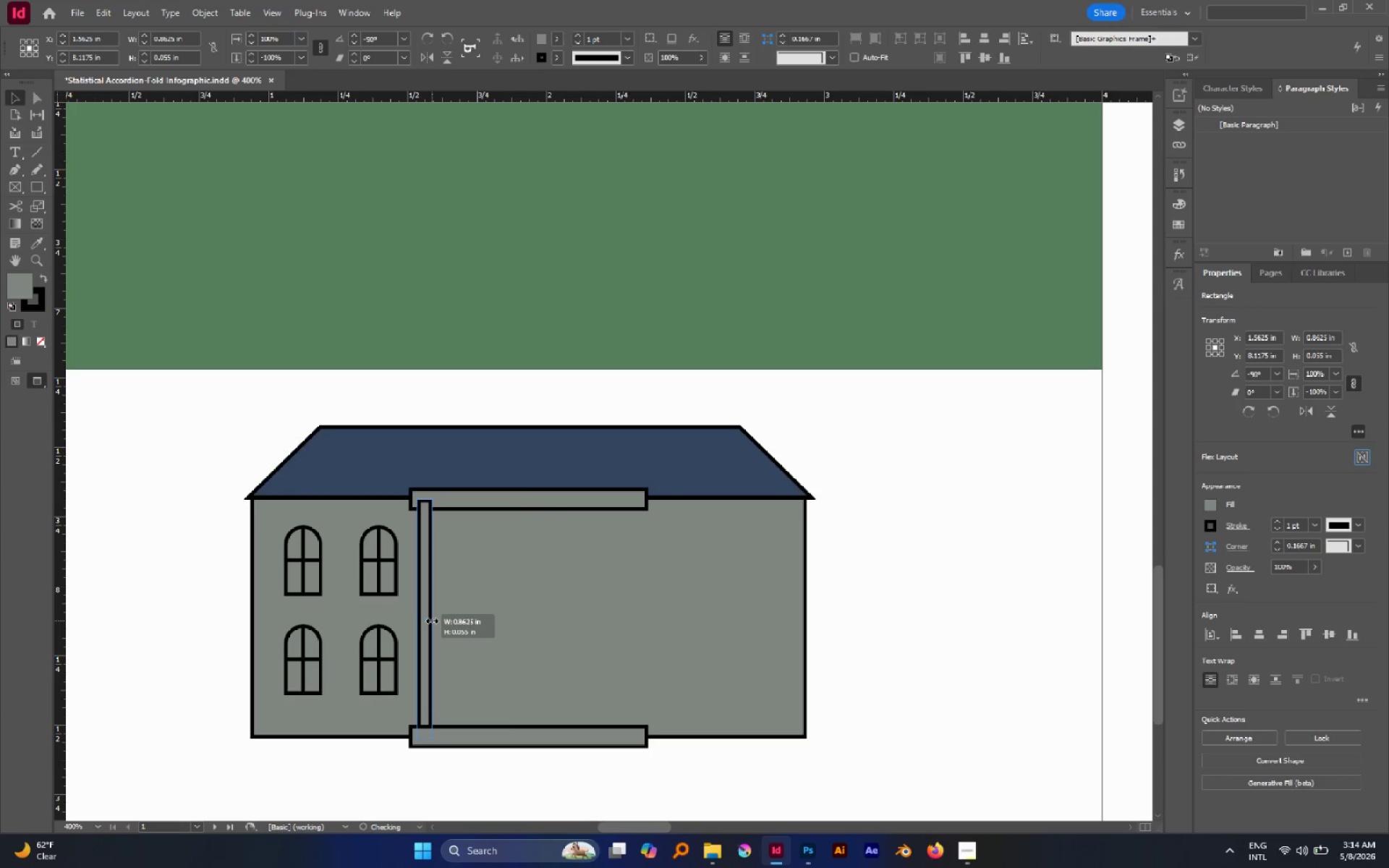 
hold_key(key=AltLeft, duration=2.98)
left_click_drag(start_coordinate=[428, 643], to_coordinate=[469, 637])
 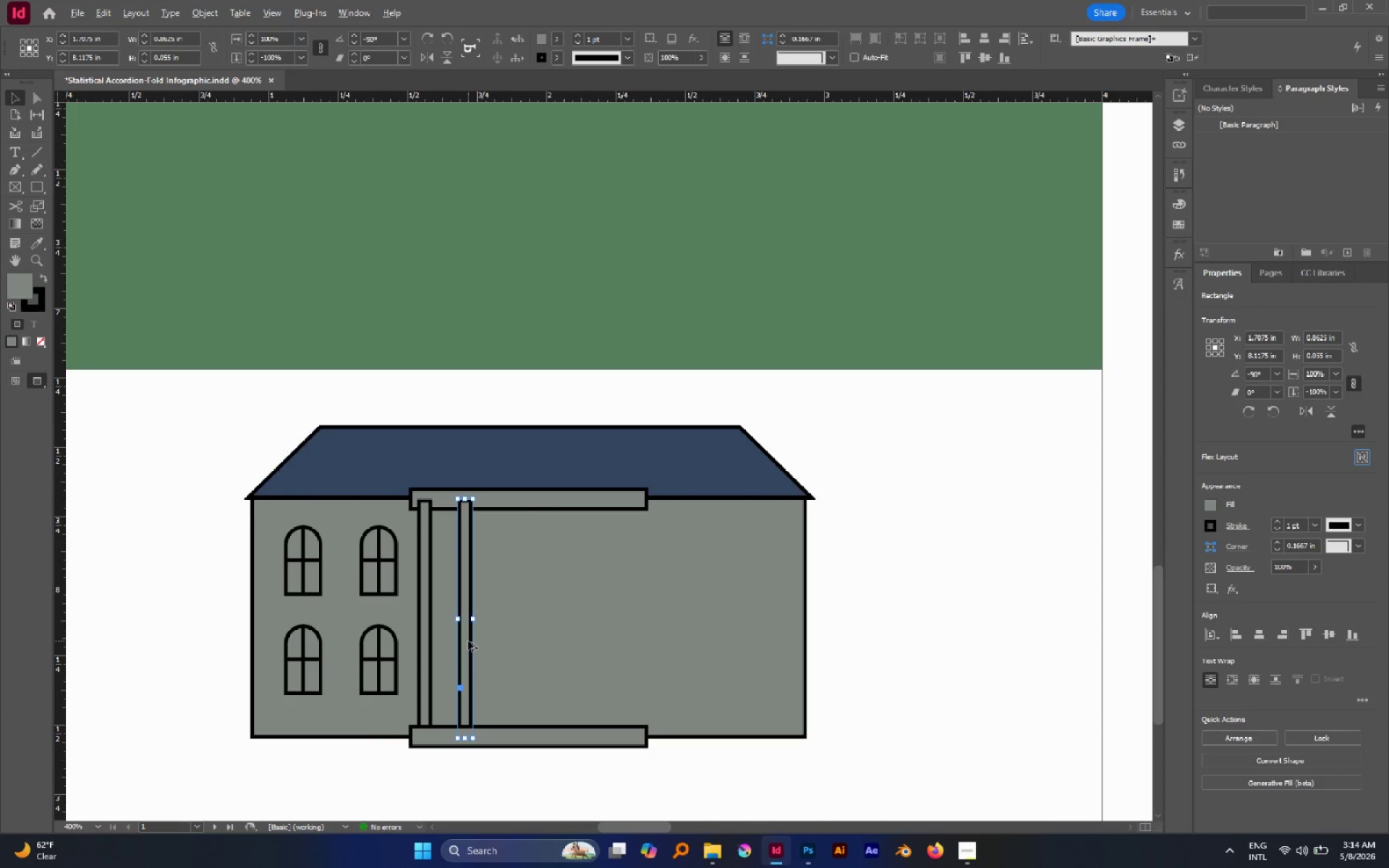 
hold_key(key=ShiftLeft, duration=2.42)
 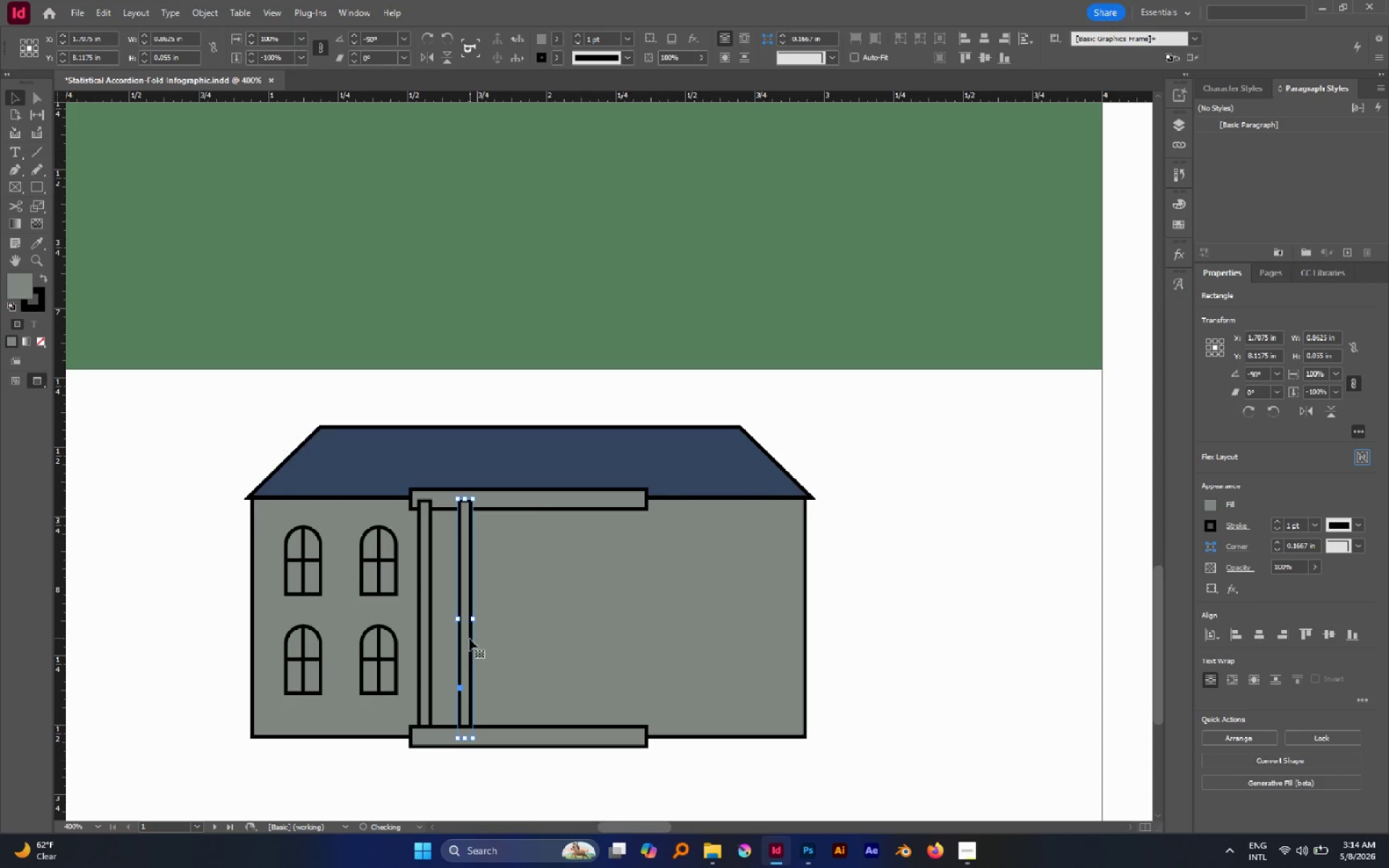 
hold_key(key=AltLeft, duration=2.28)
left_click_drag(start_coordinate=[465, 644], to_coordinate=[588, 646])
 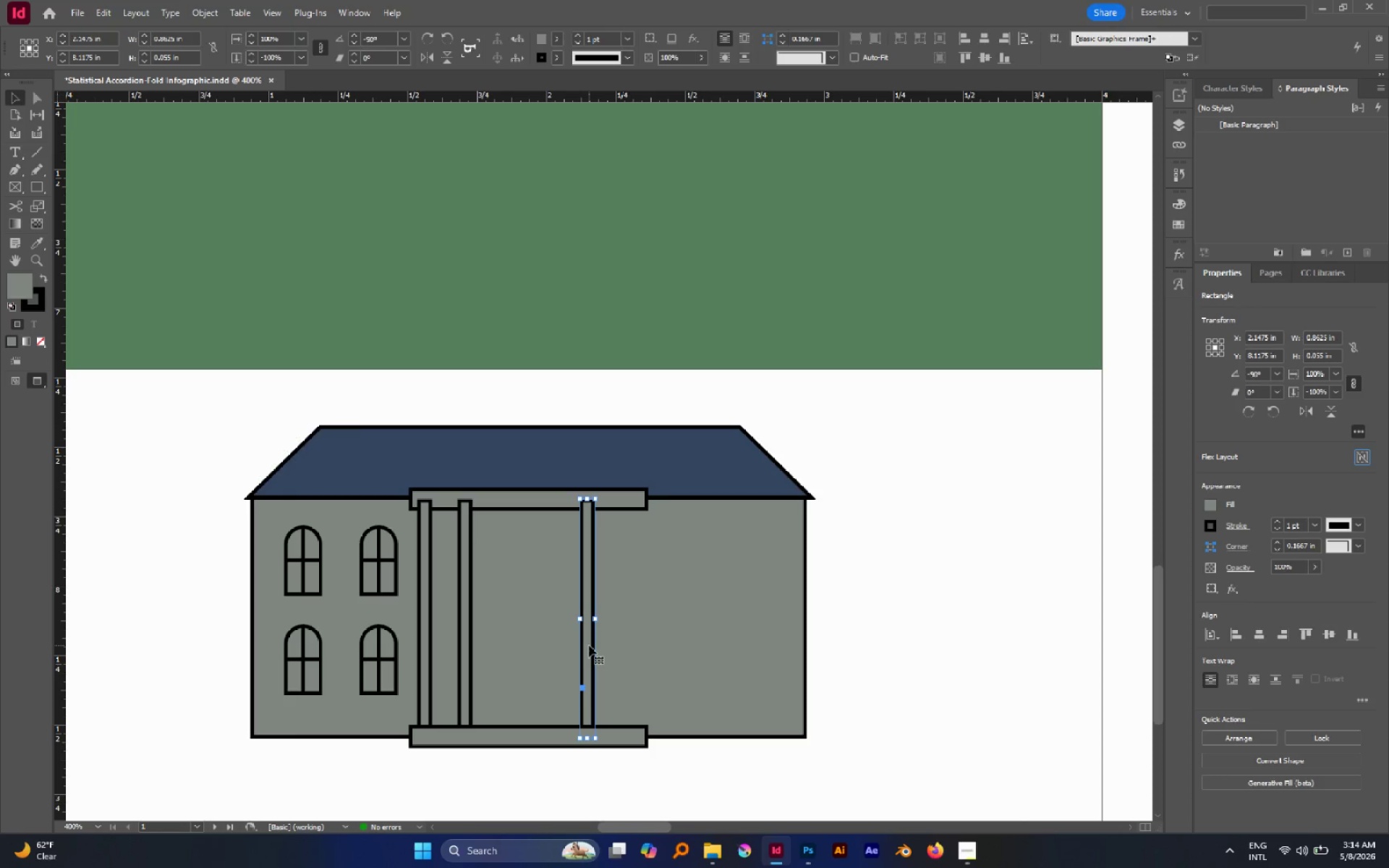 
hold_key(key=ShiftLeft, duration=1.56)
 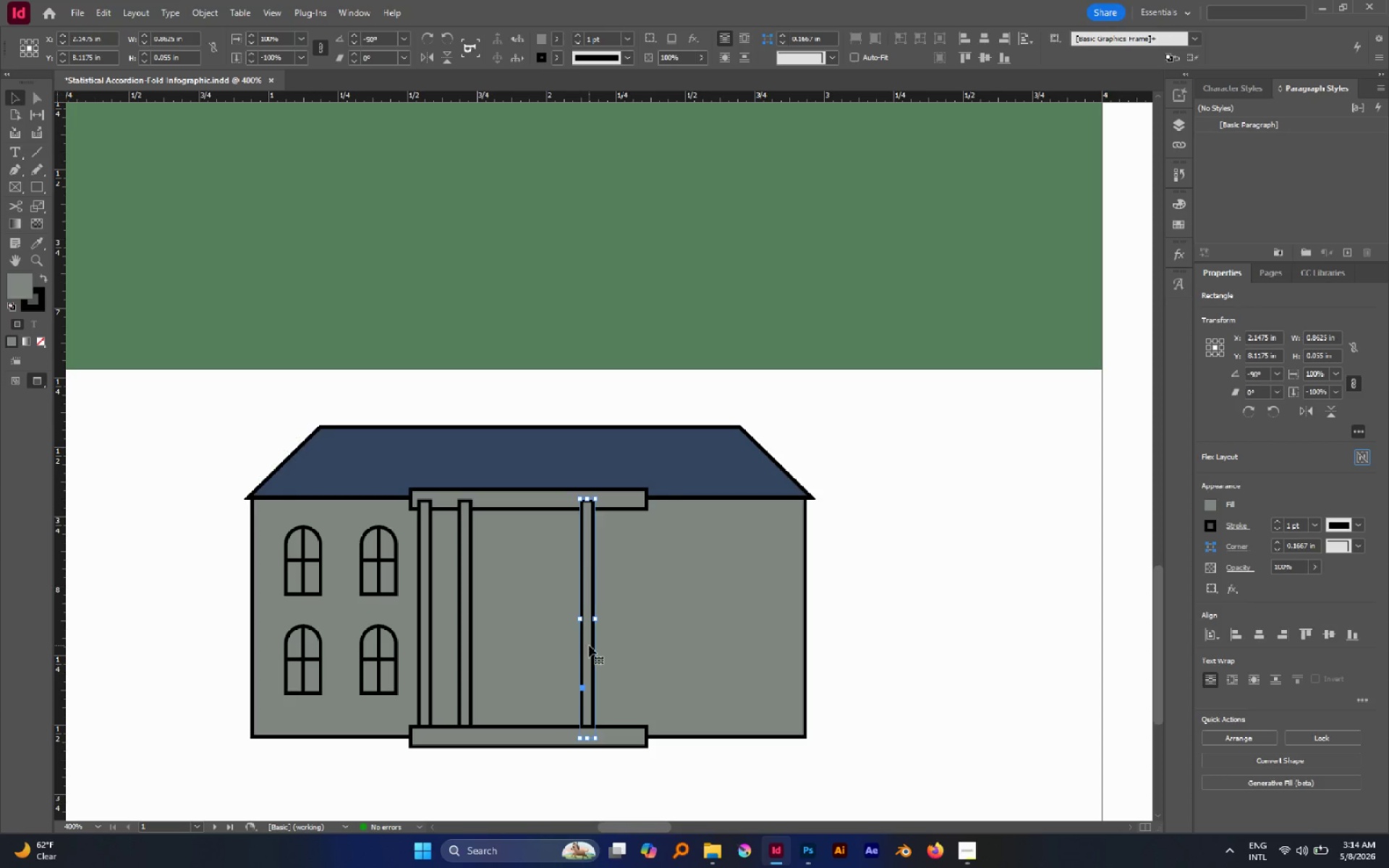 
key(Delete)
 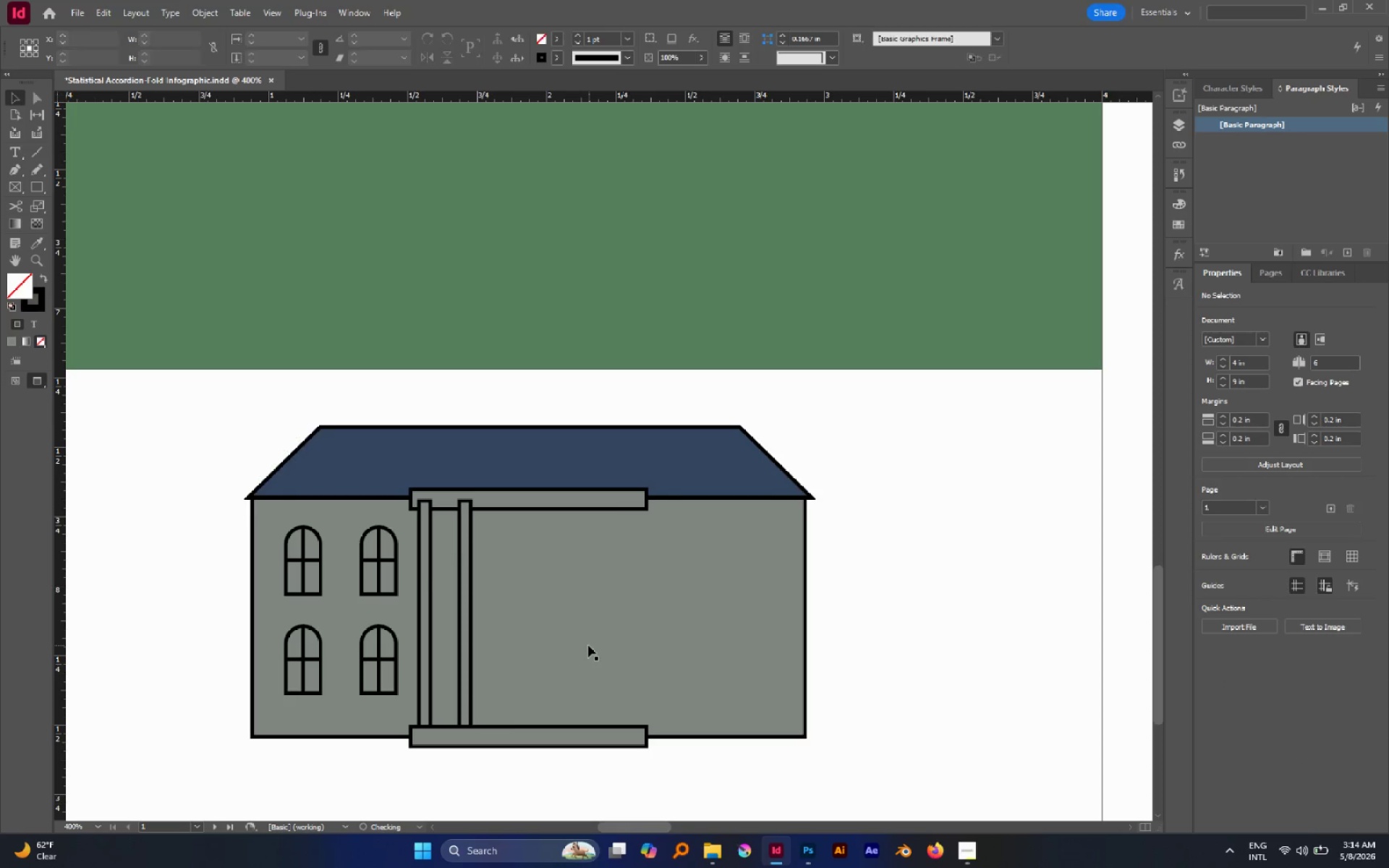 
hold_key(key=ShiftLeft, duration=1.56)
left_click([462, 553])
 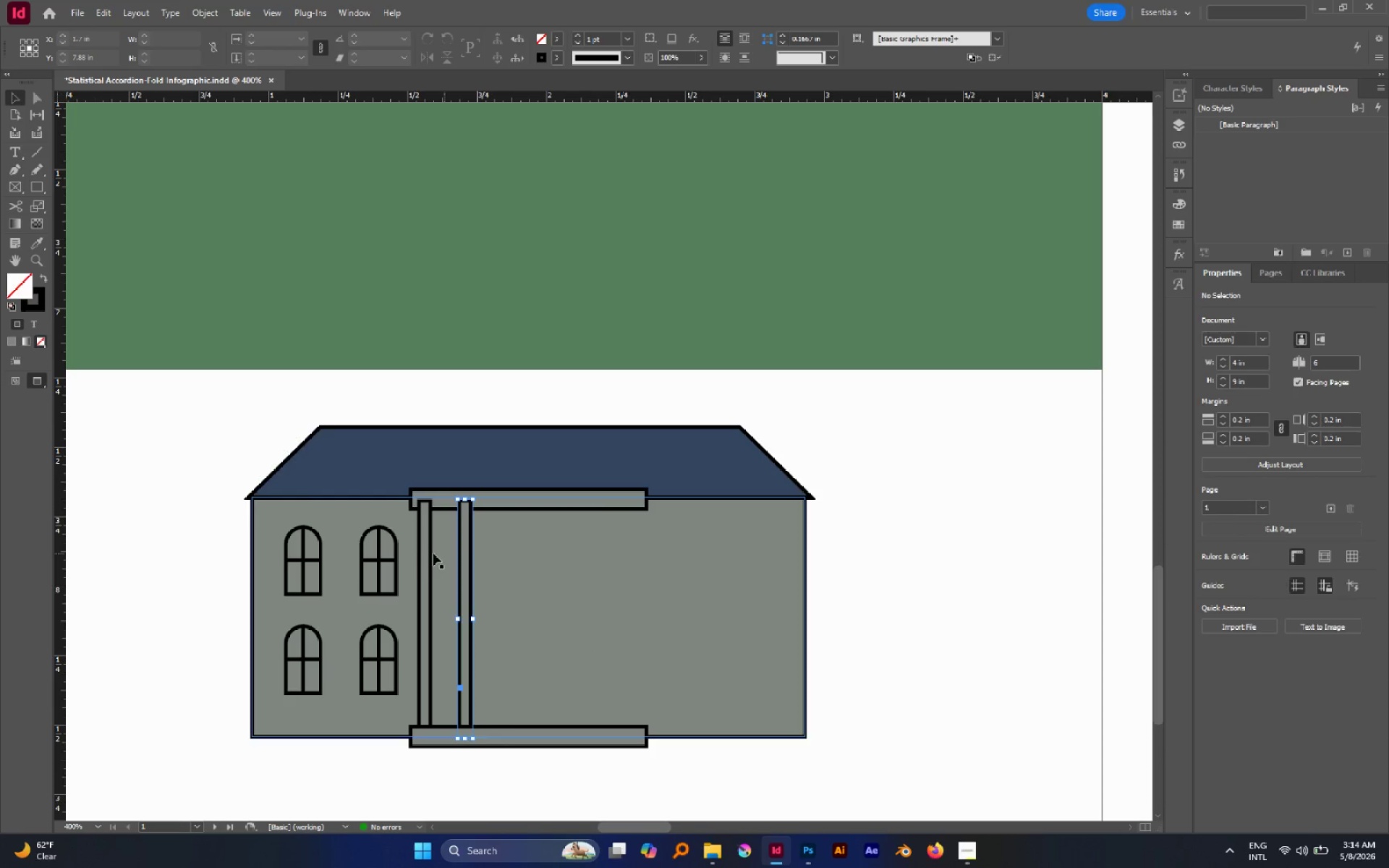 
left_click([424, 552])
 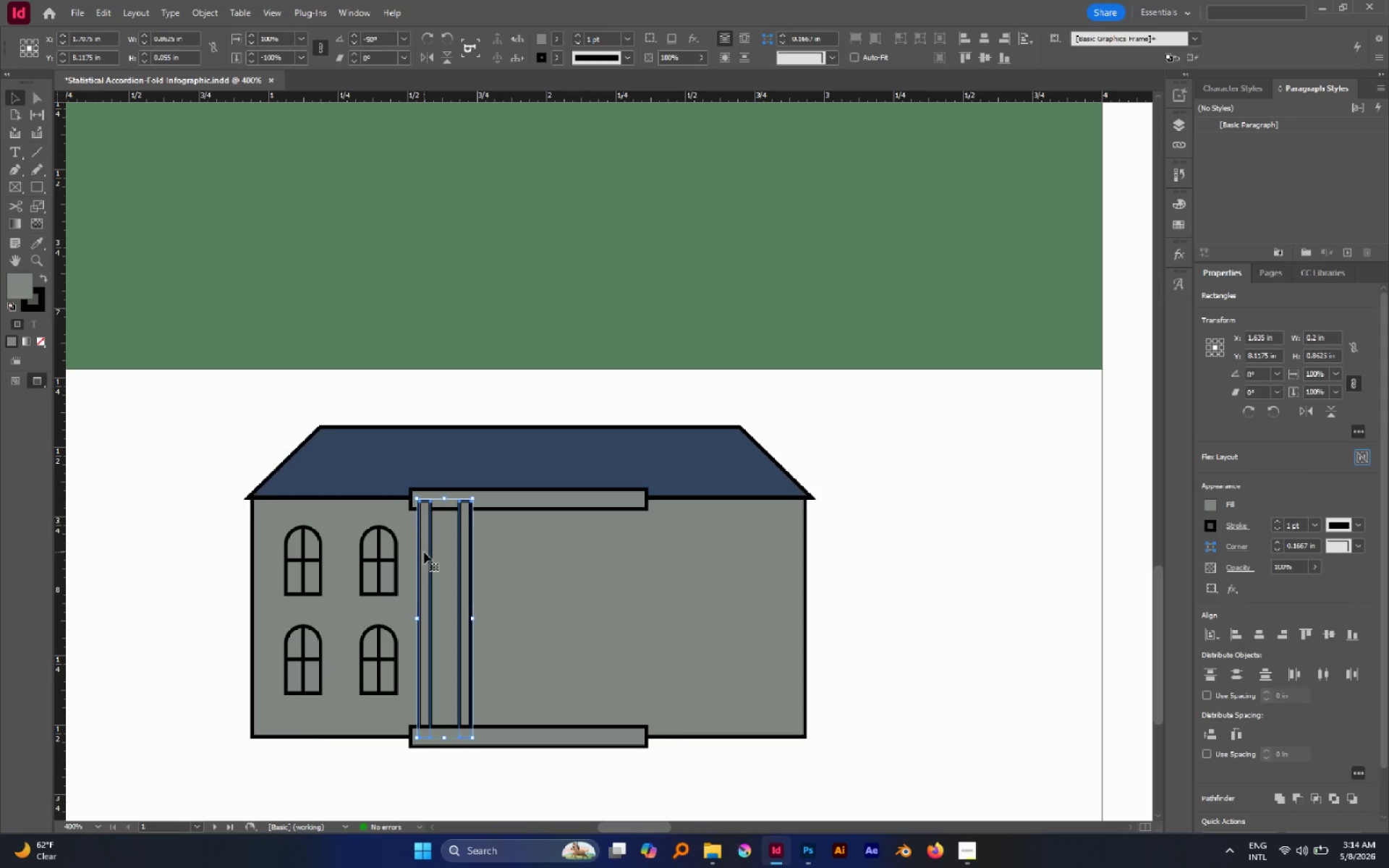 
key(Control+G)
 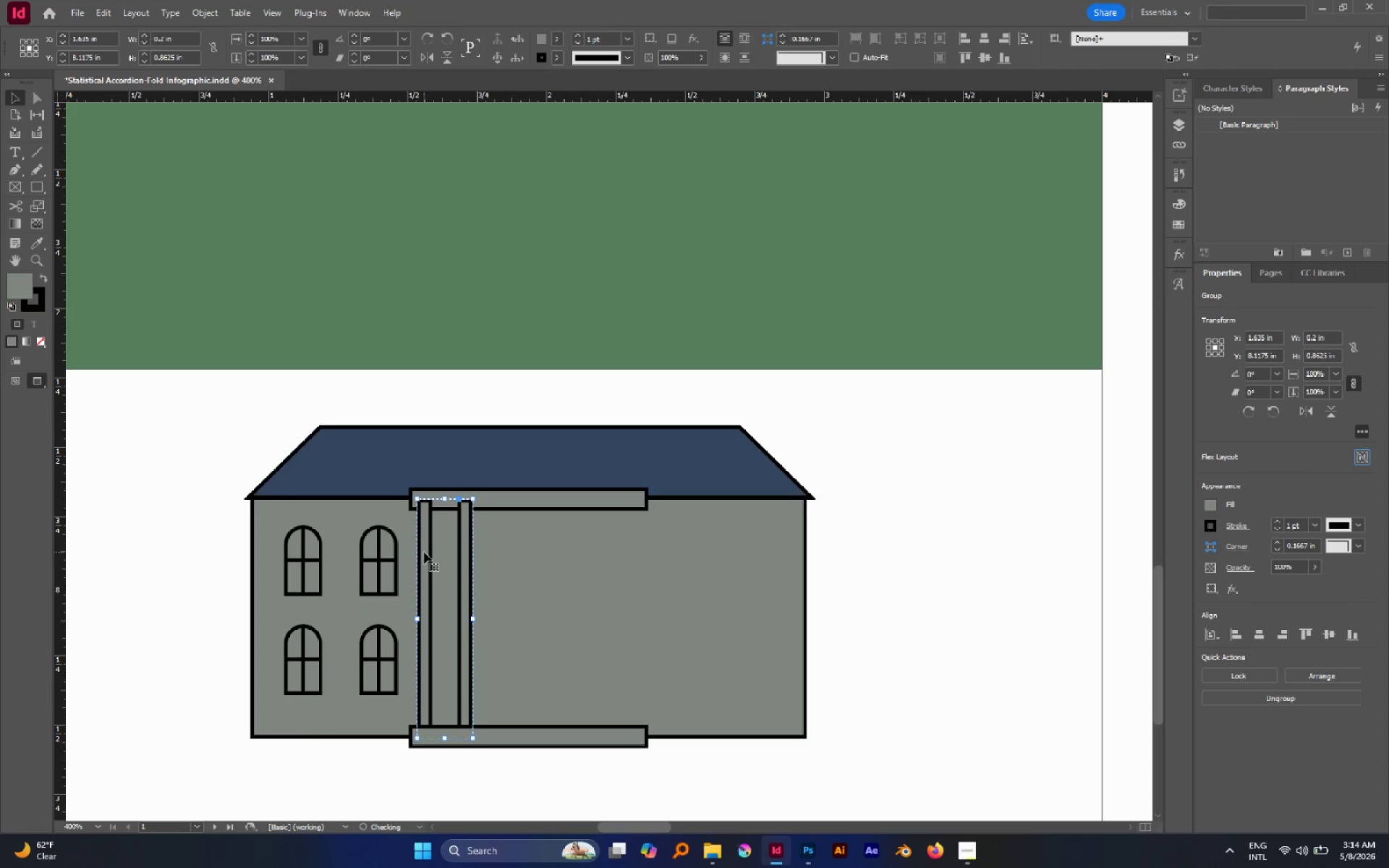 
hold_key(key=AltLeft, duration=2.56)
left_click_drag(start_coordinate=[424, 552], to_coordinate=[594, 563])
 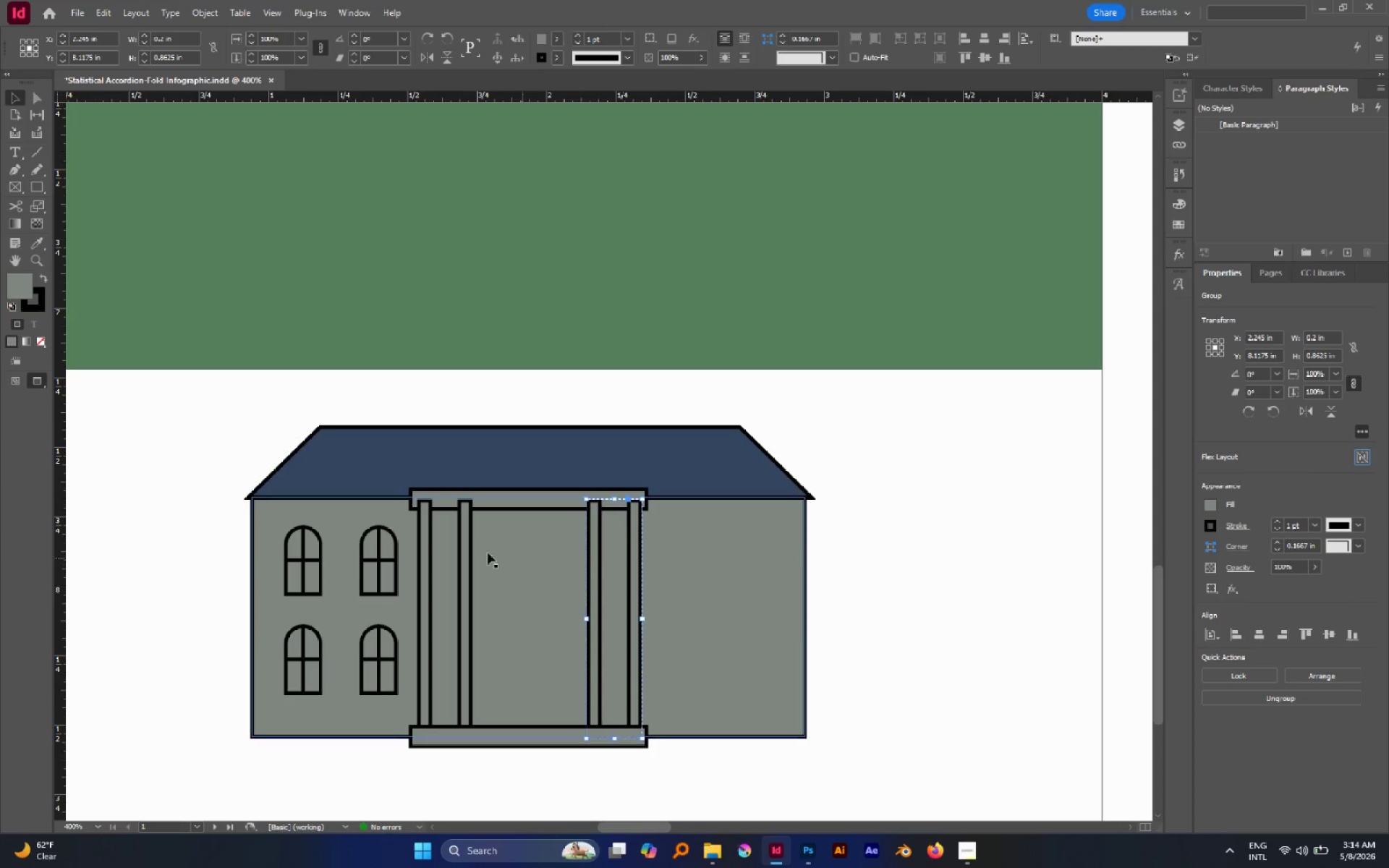 
hold_key(key=ShiftLeft, duration=2.27)
 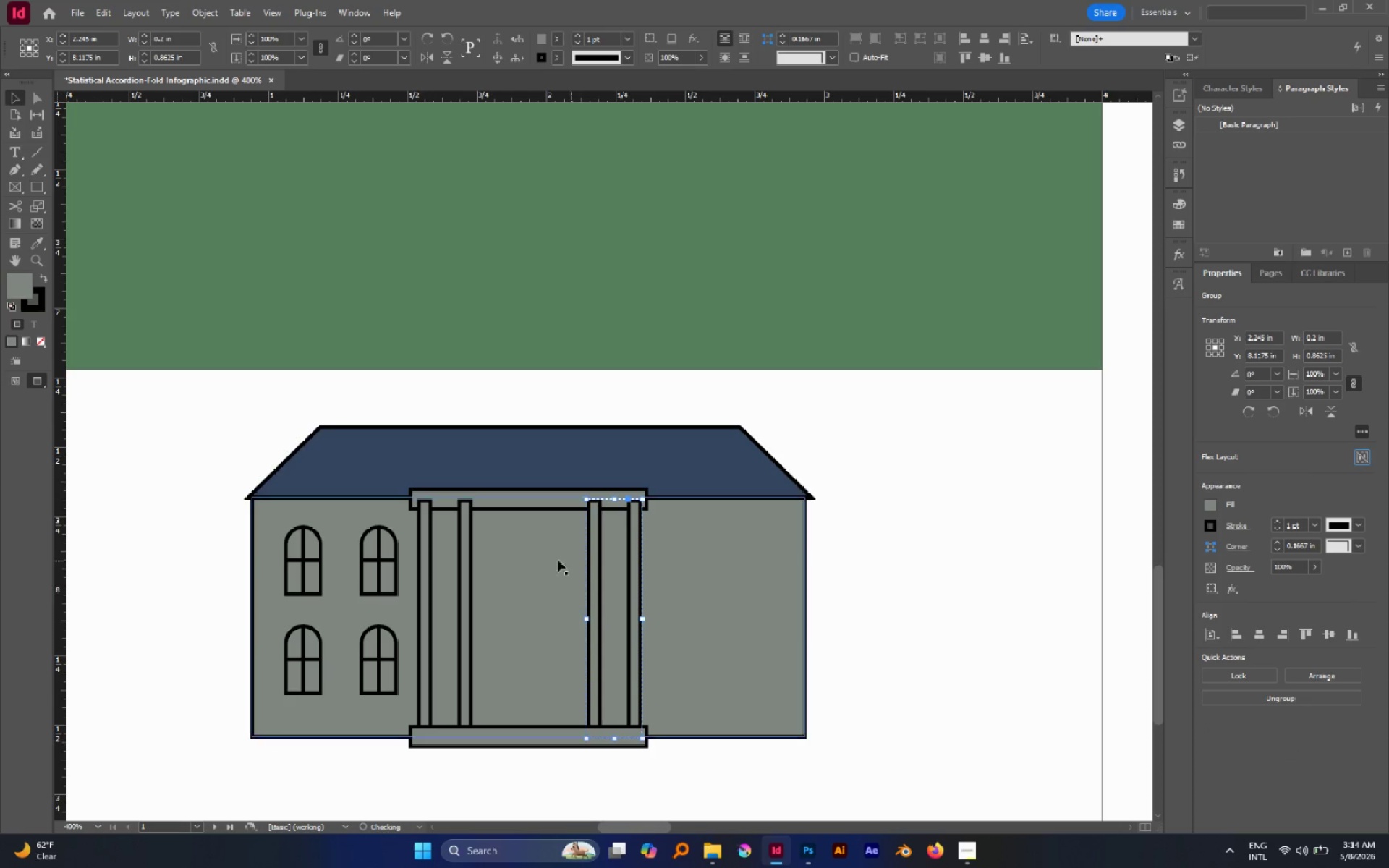 
hold_key(key=ShiftLeft, duration=1.2)
left_click([467, 548])
 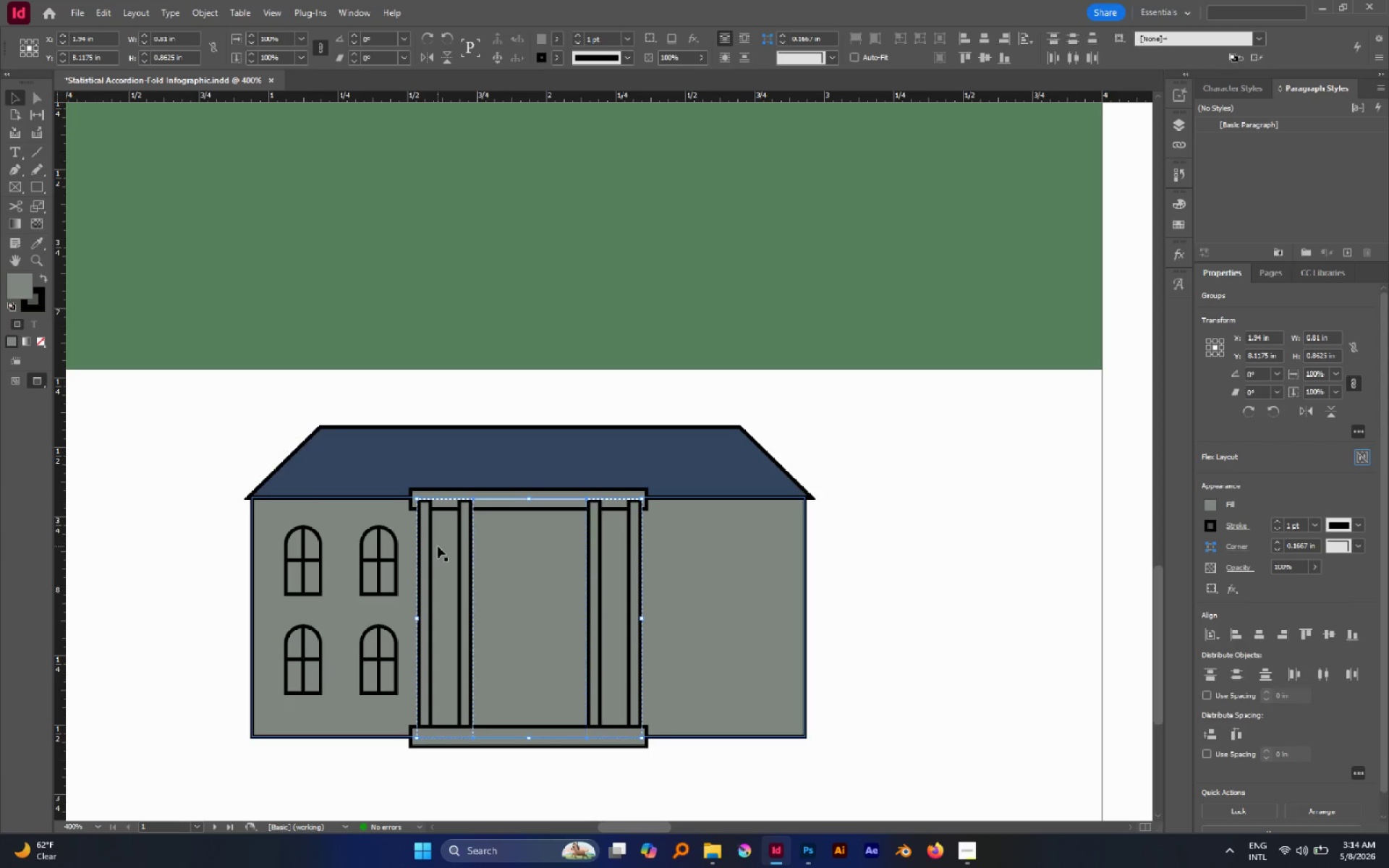 
key(Control+G)
 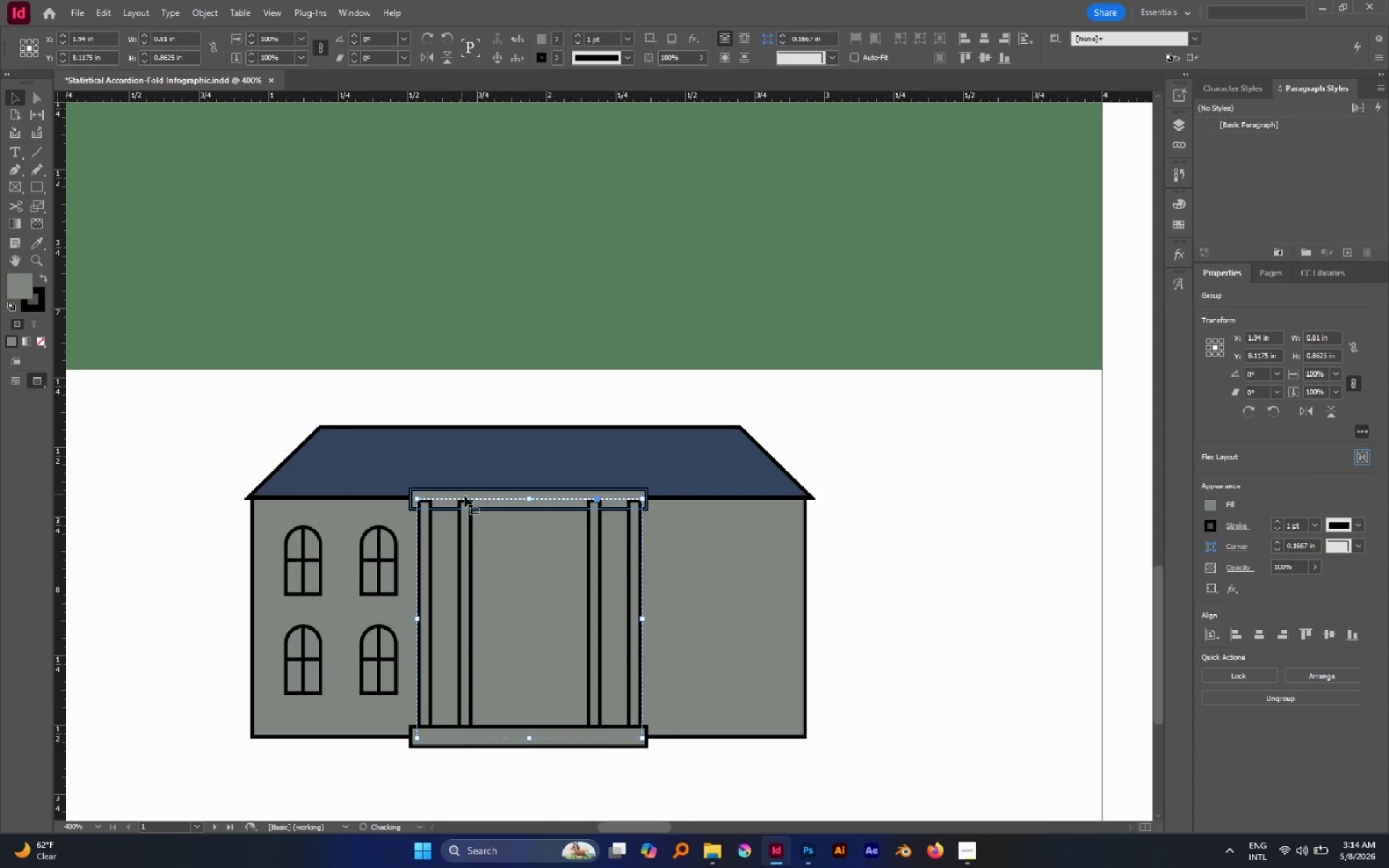 
hold_key(key=ShiftLeft, duration=0.78)
left_click([485, 495])
 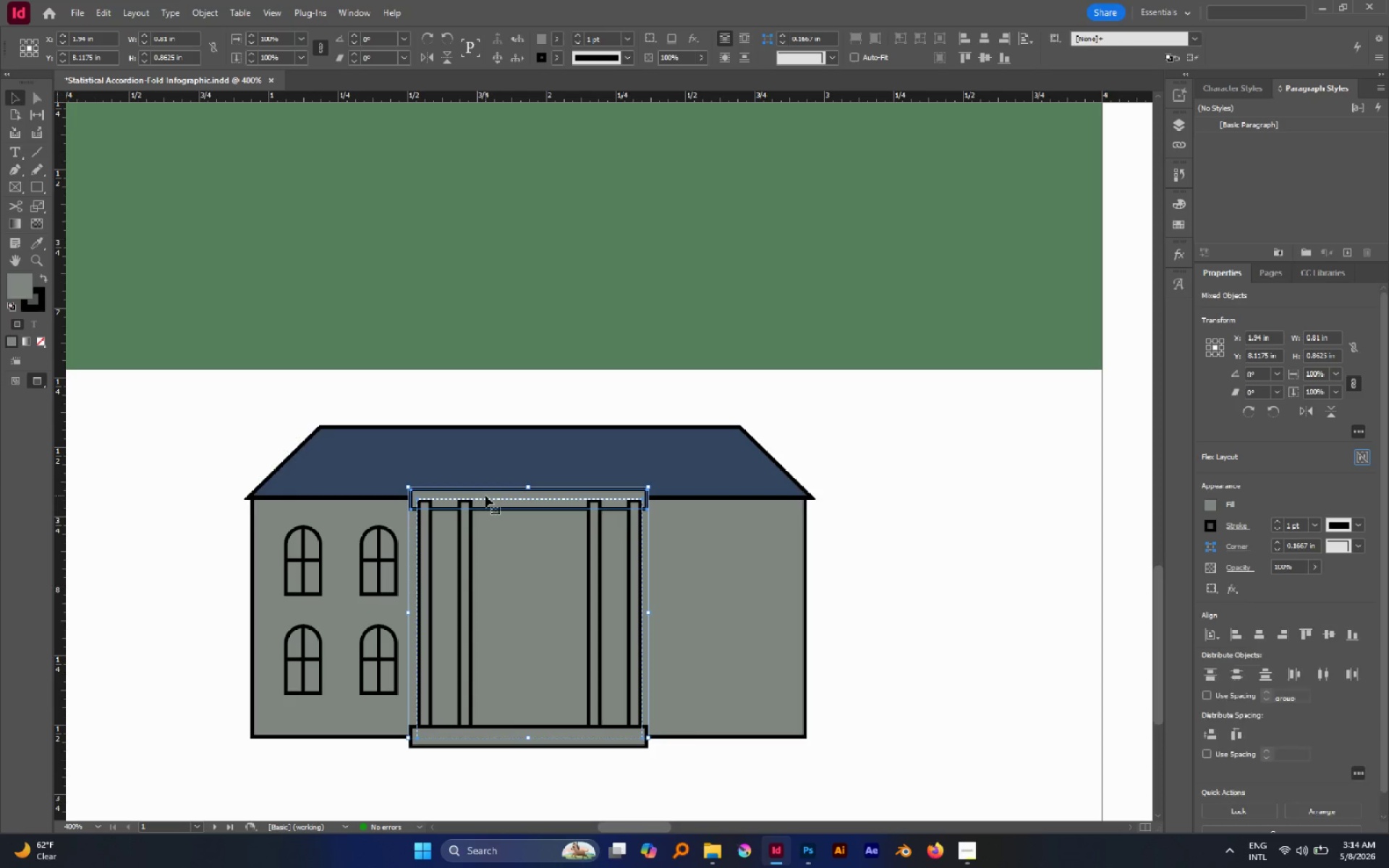 
double_click([485, 495])
 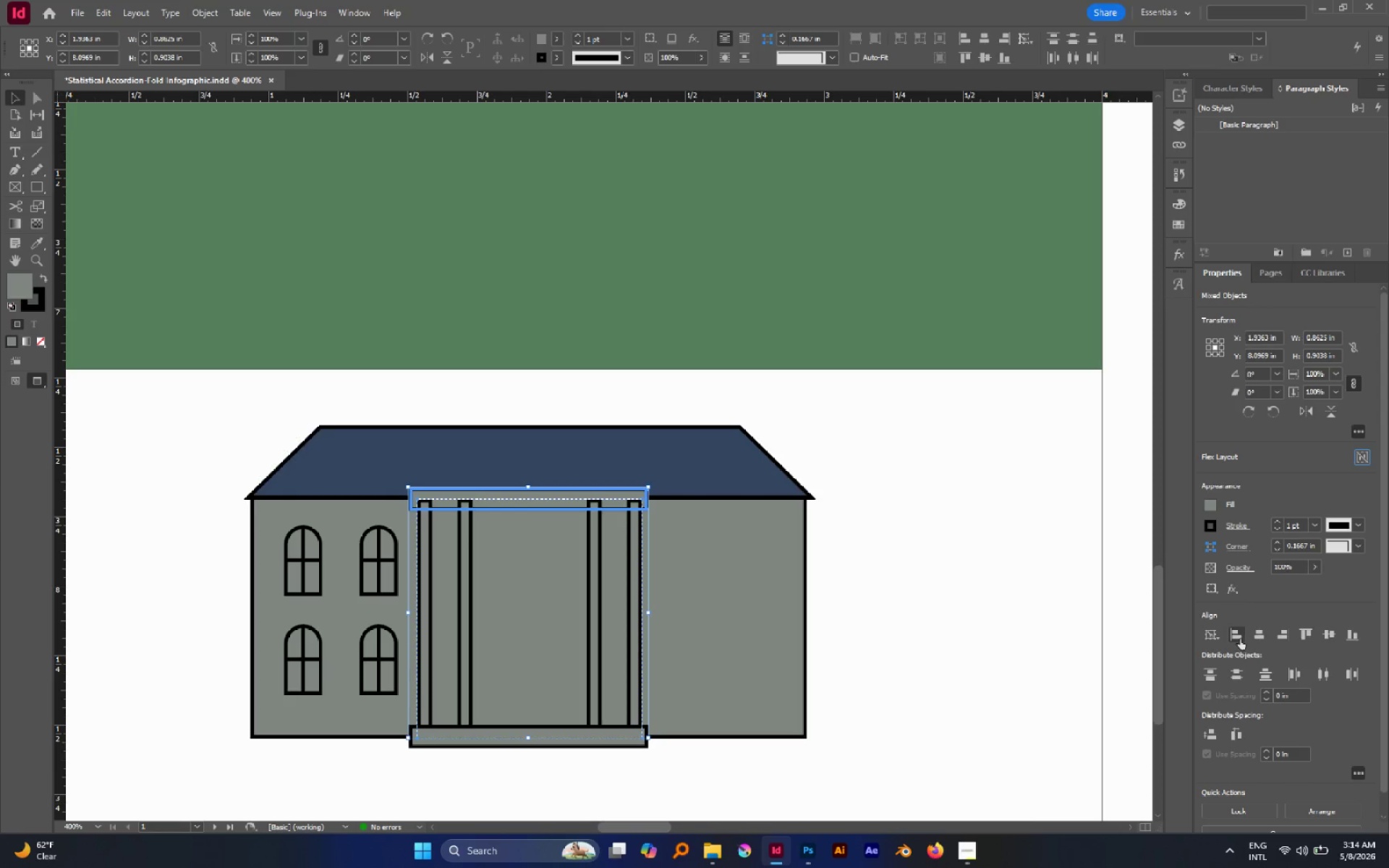 
left_click([1251, 629])
 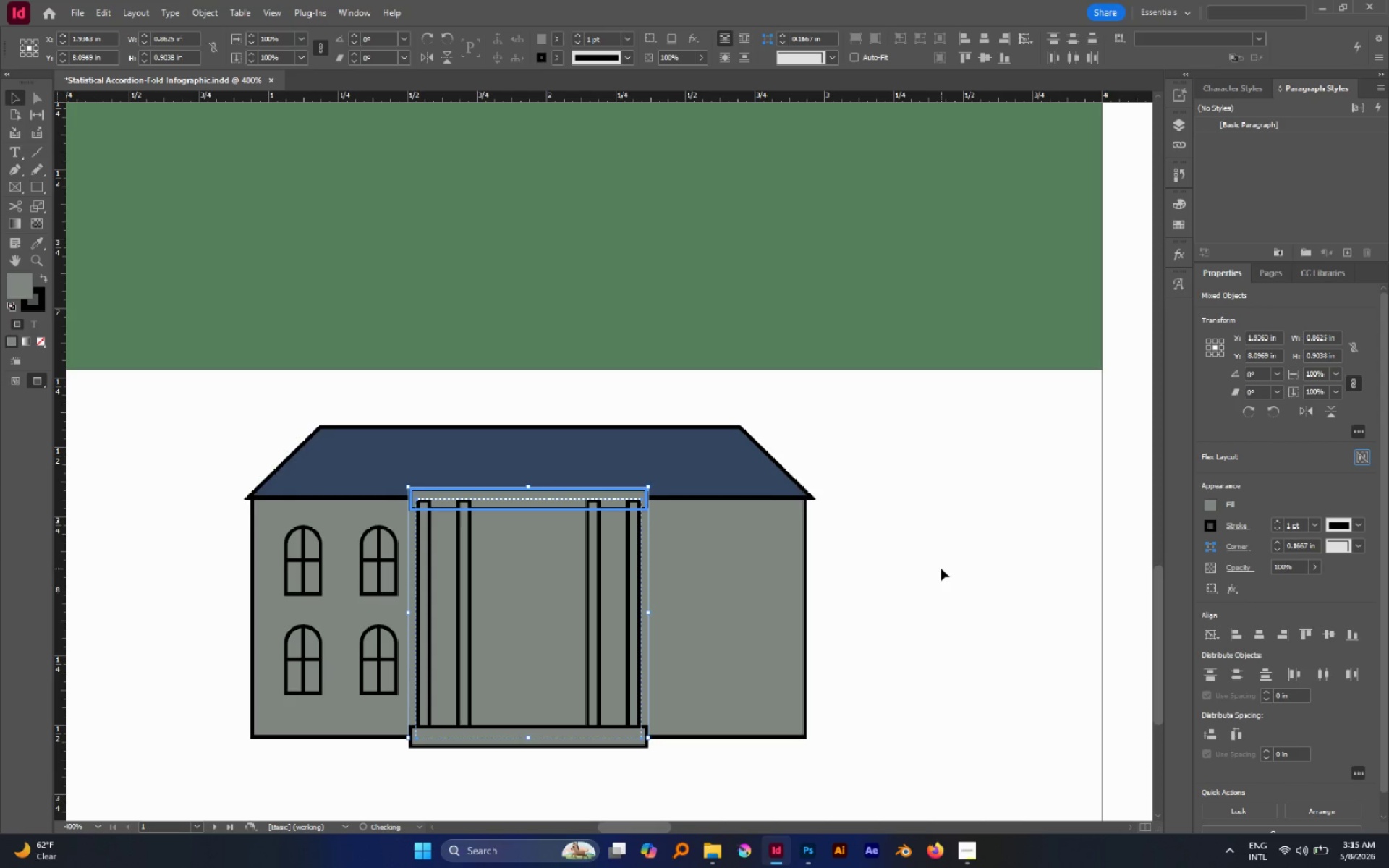 
left_click([941, 569])
 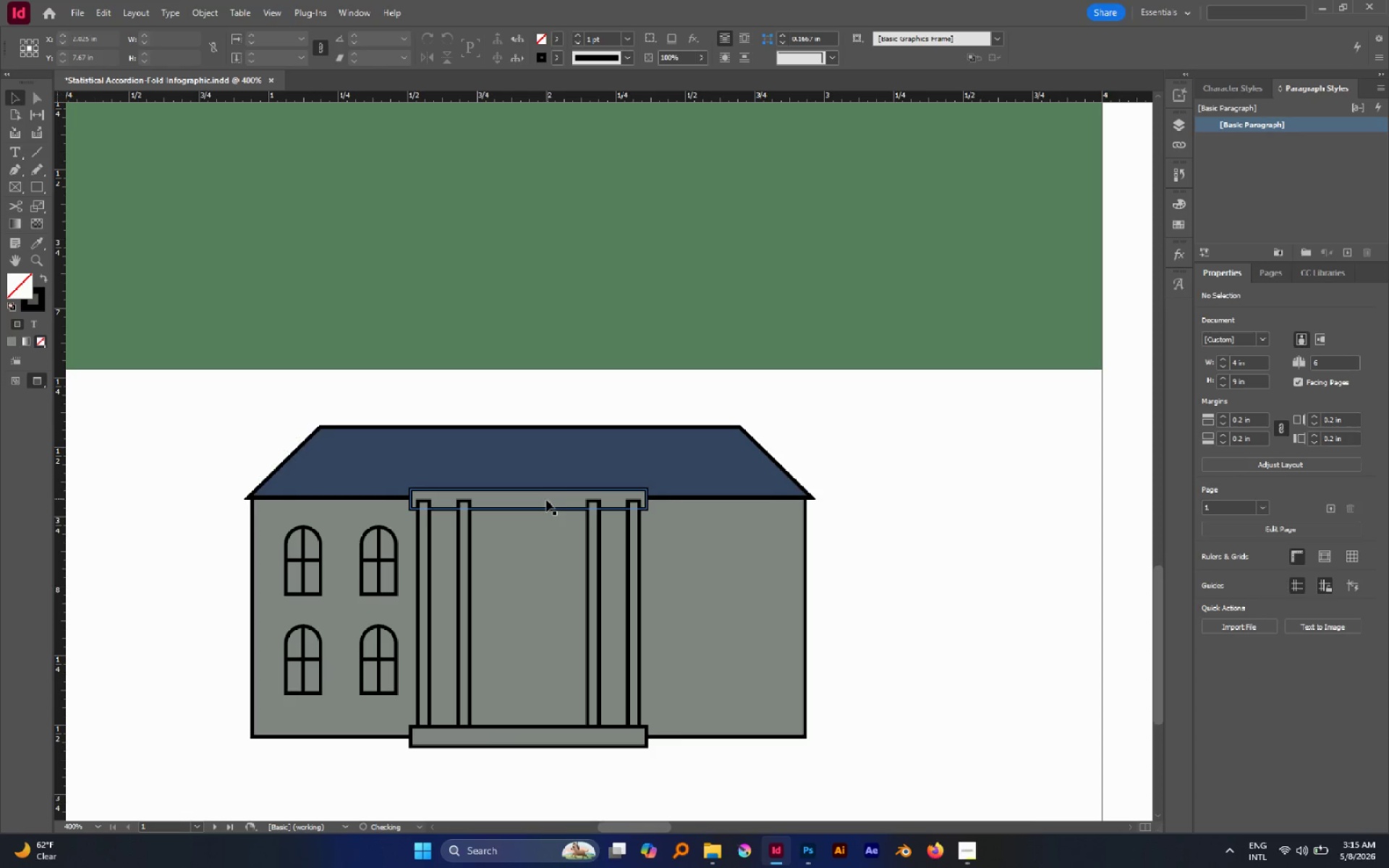 
left_click([545, 500])
 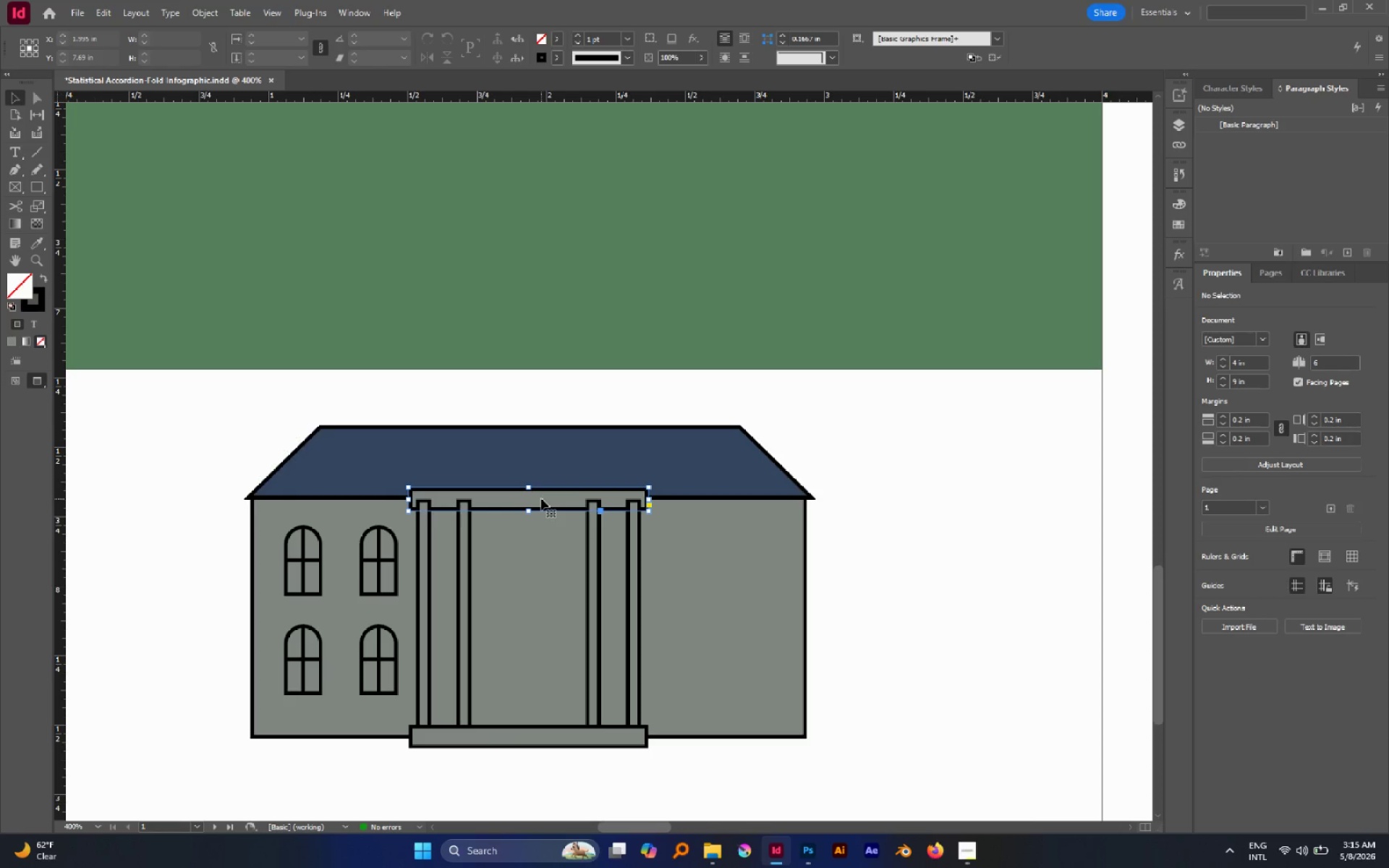 
key(Control+Shift+BracketRight)
 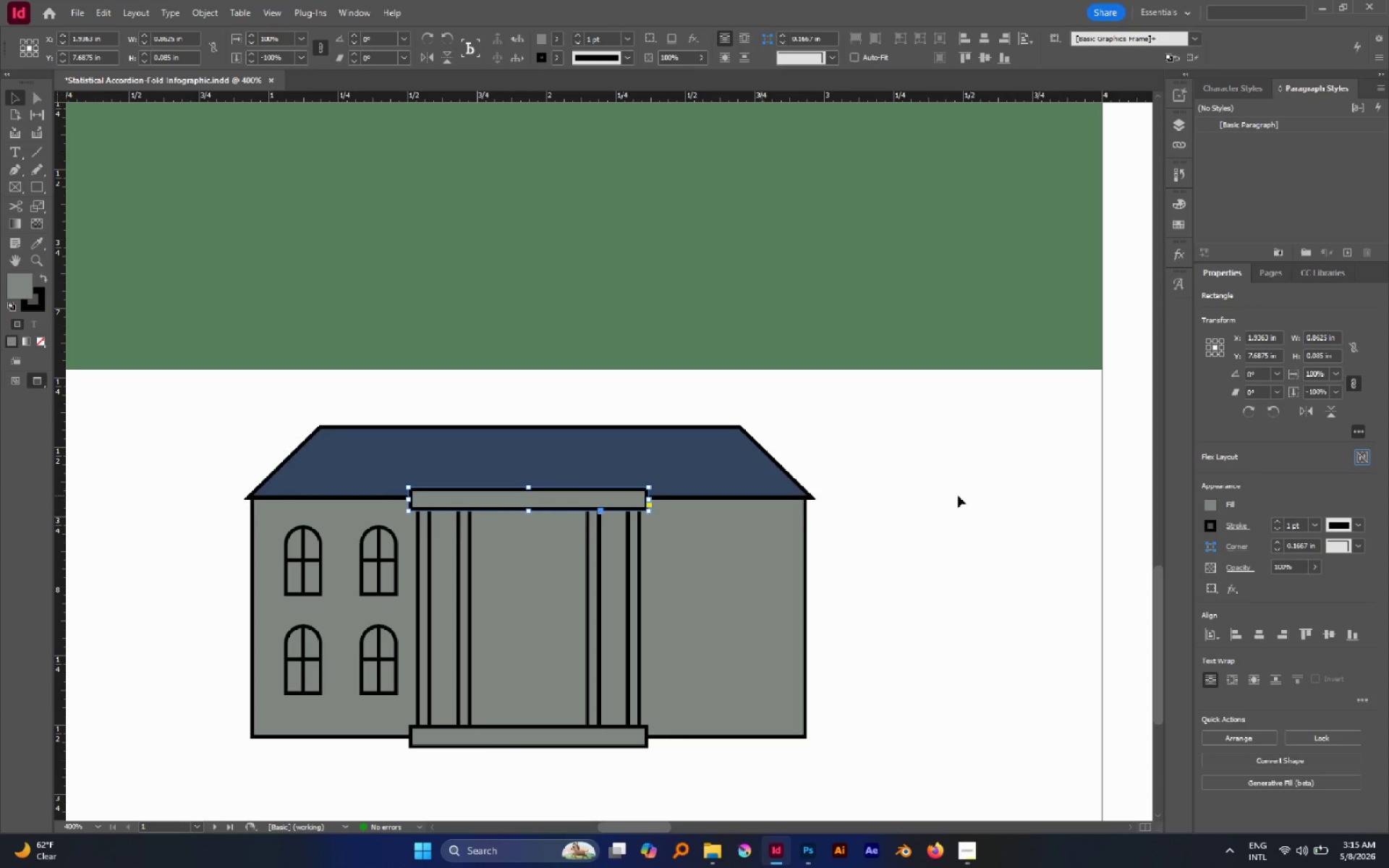 
left_click([1016, 488])
 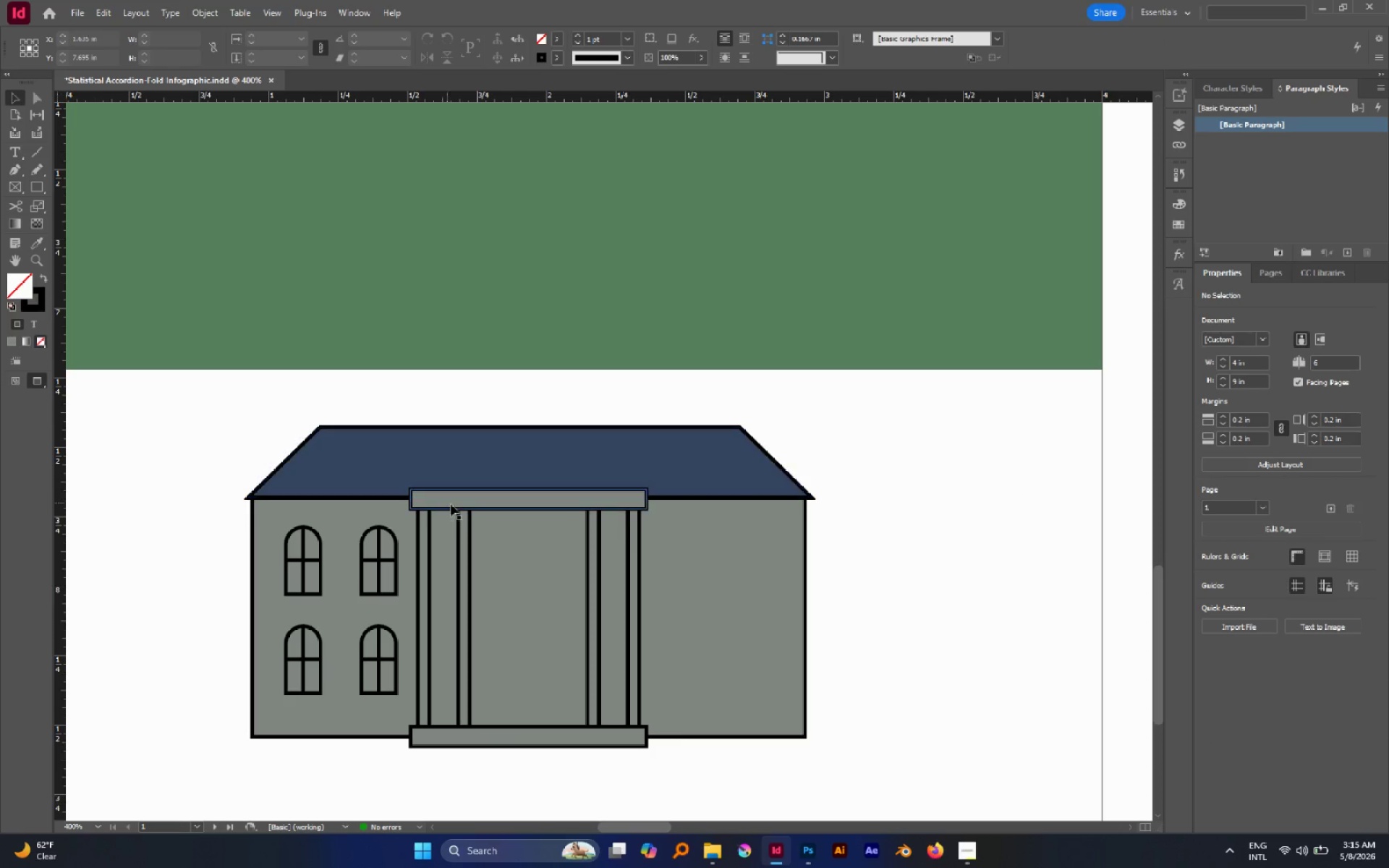 
left_click([467, 501])
 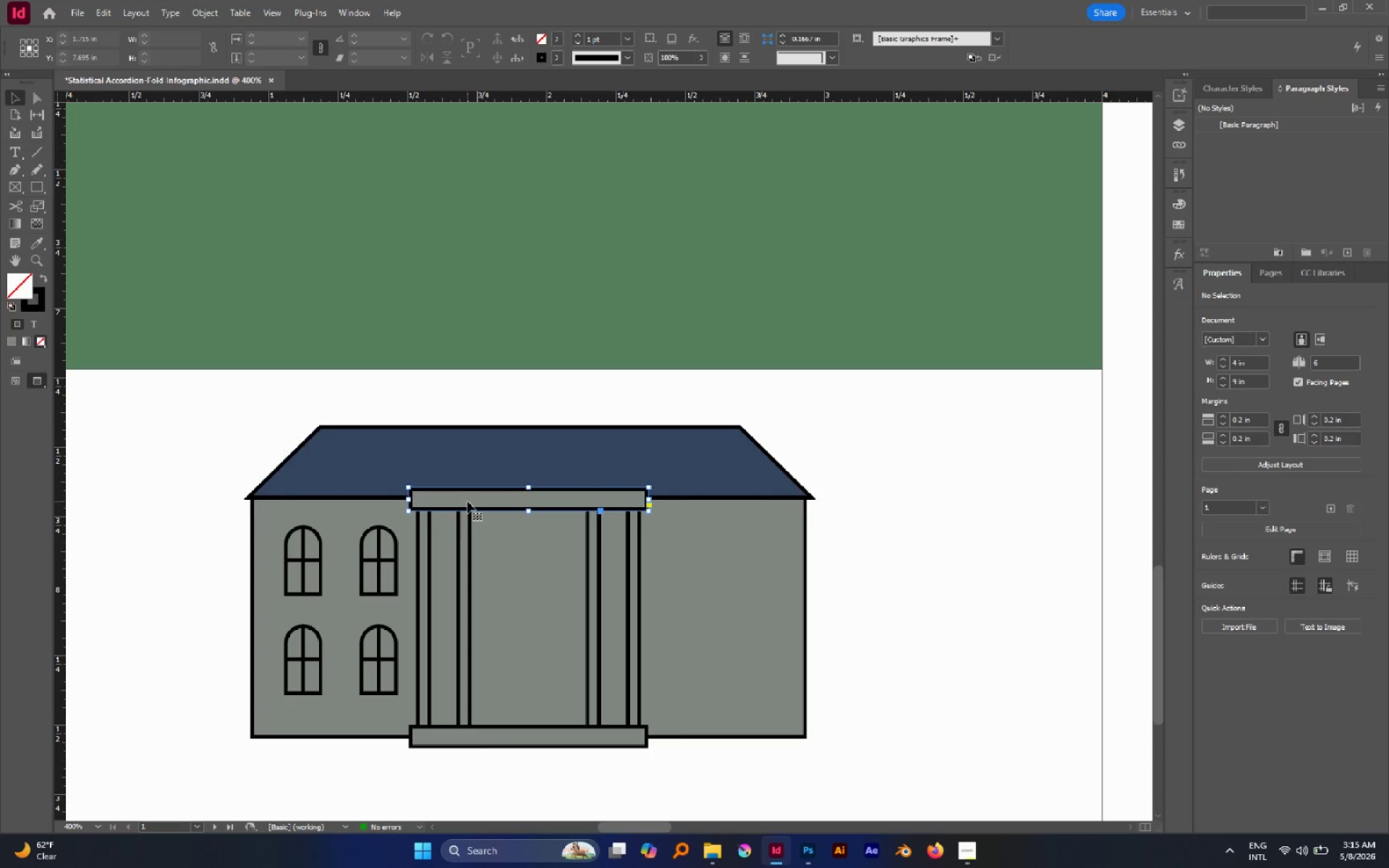 
key(Control+C)
 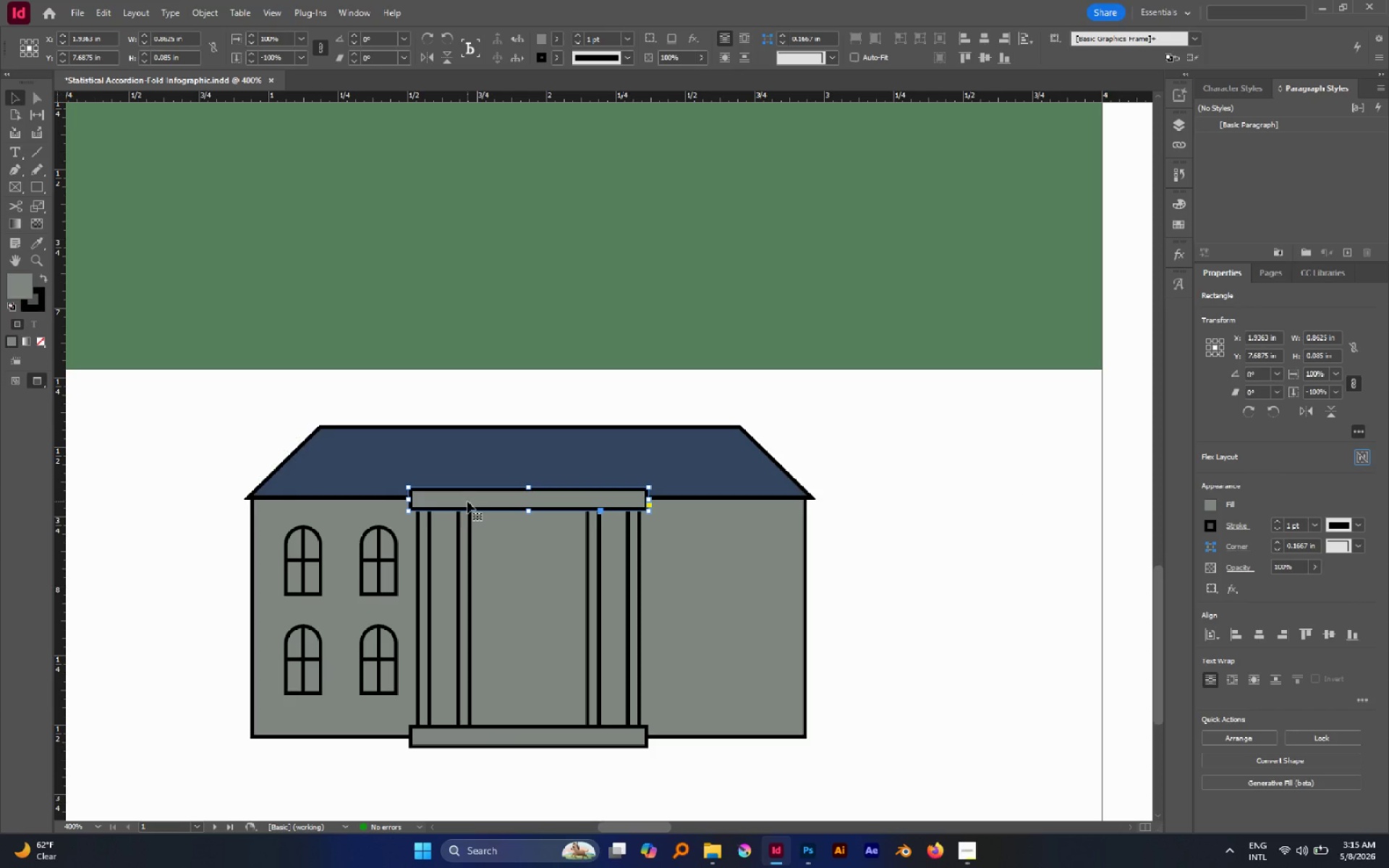 
key(Alt+Control+Shift+V)
 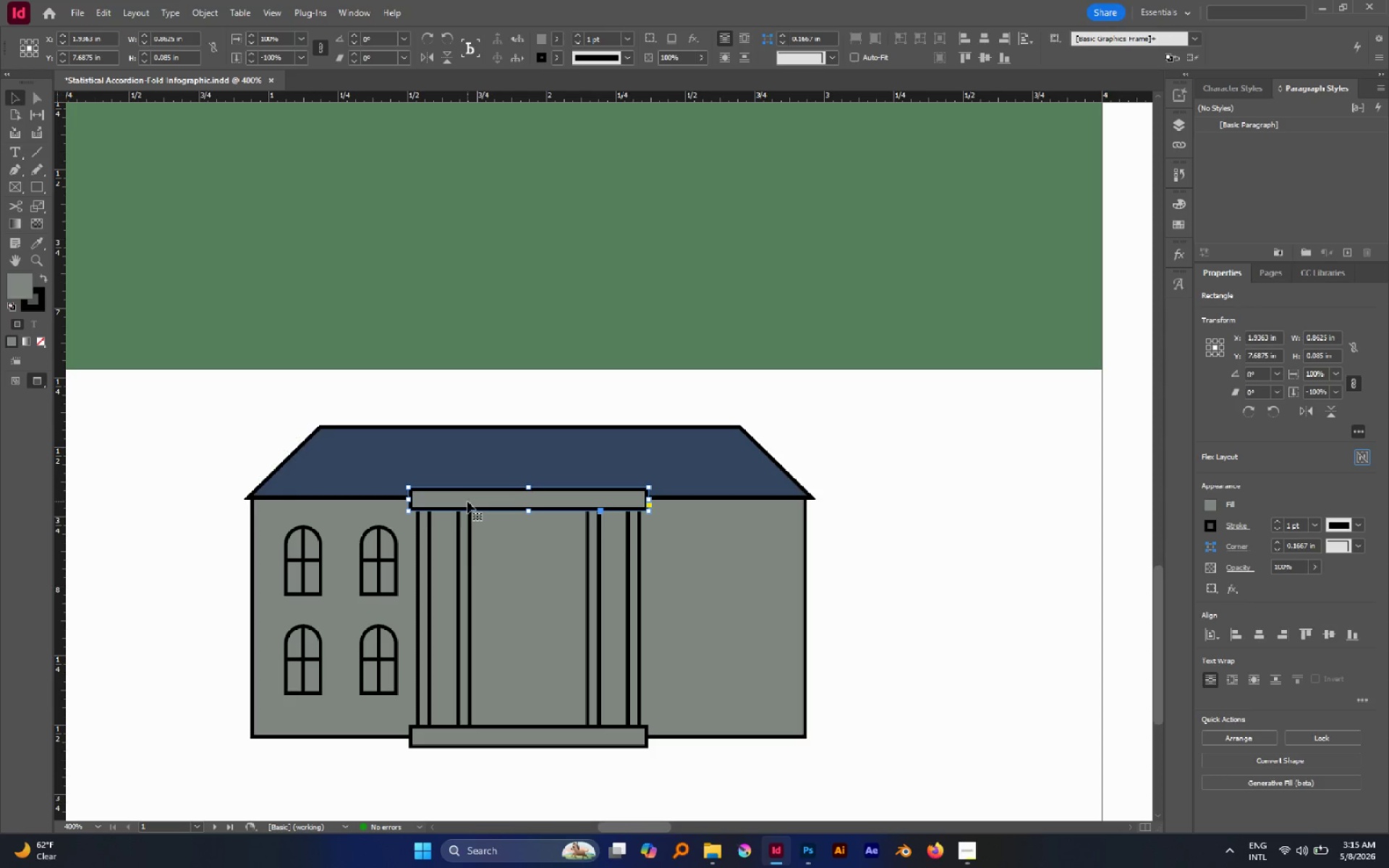 
key(Shift+ArrowUp)
 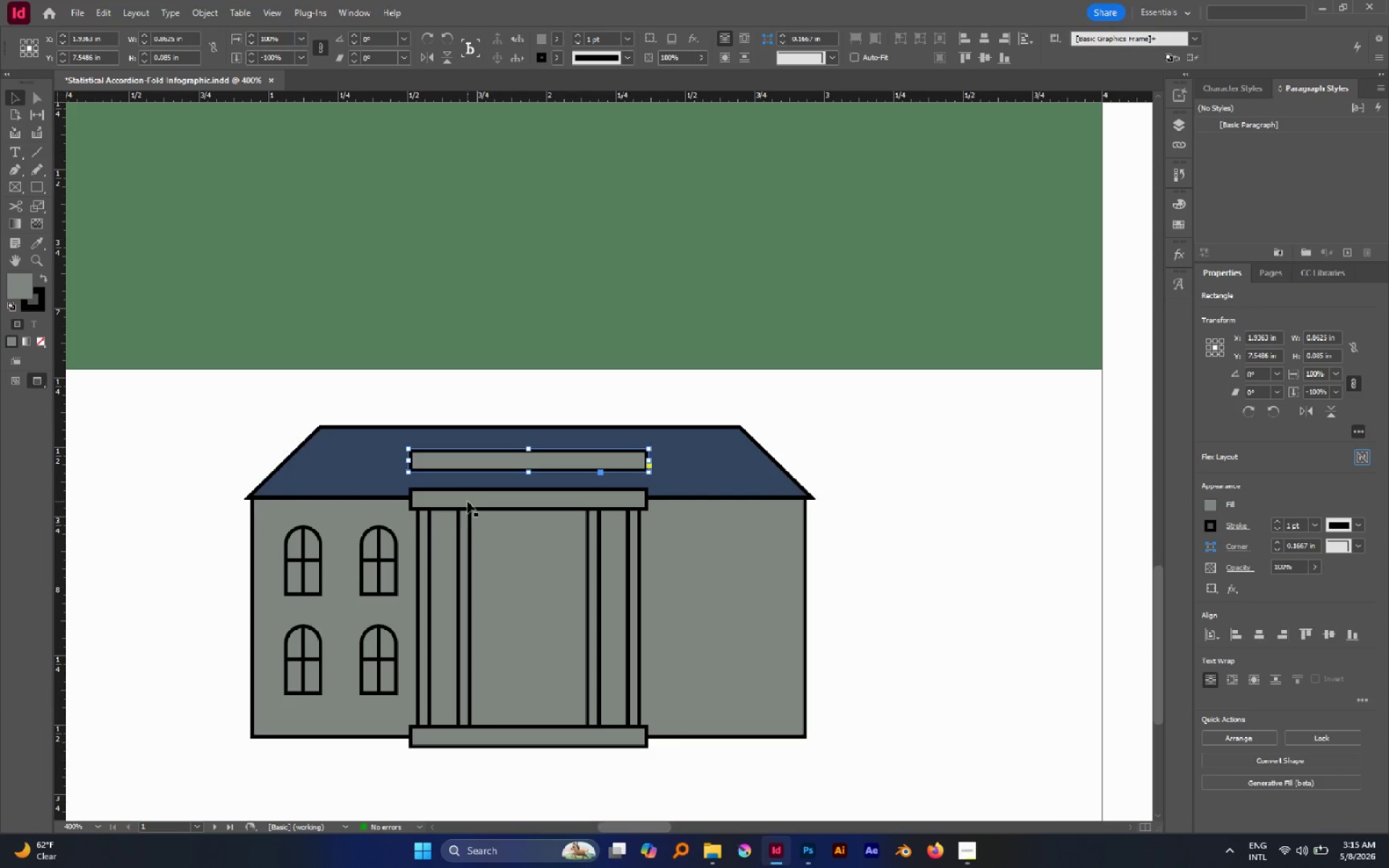 
key(P)
 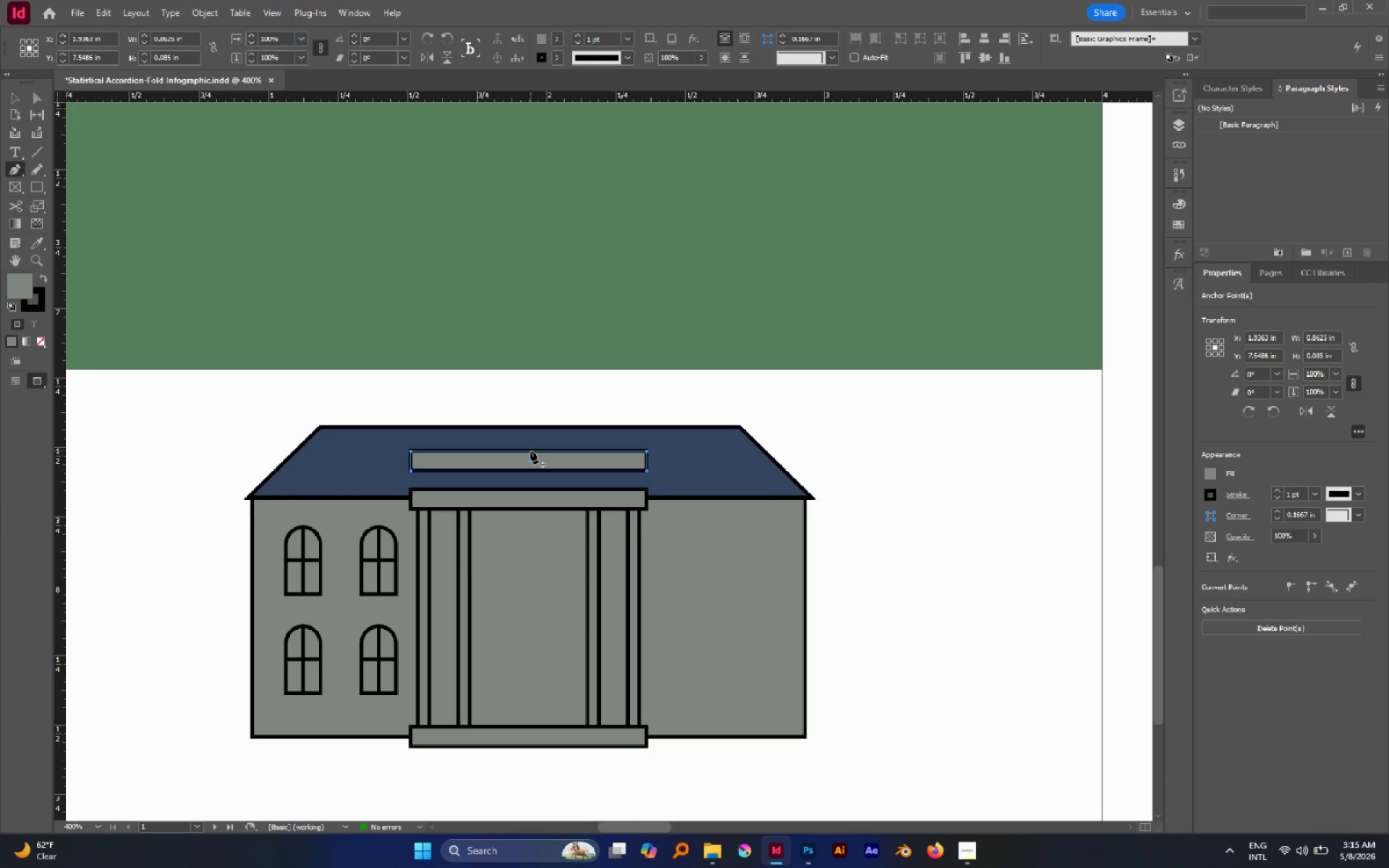 
left_click([530, 452])
 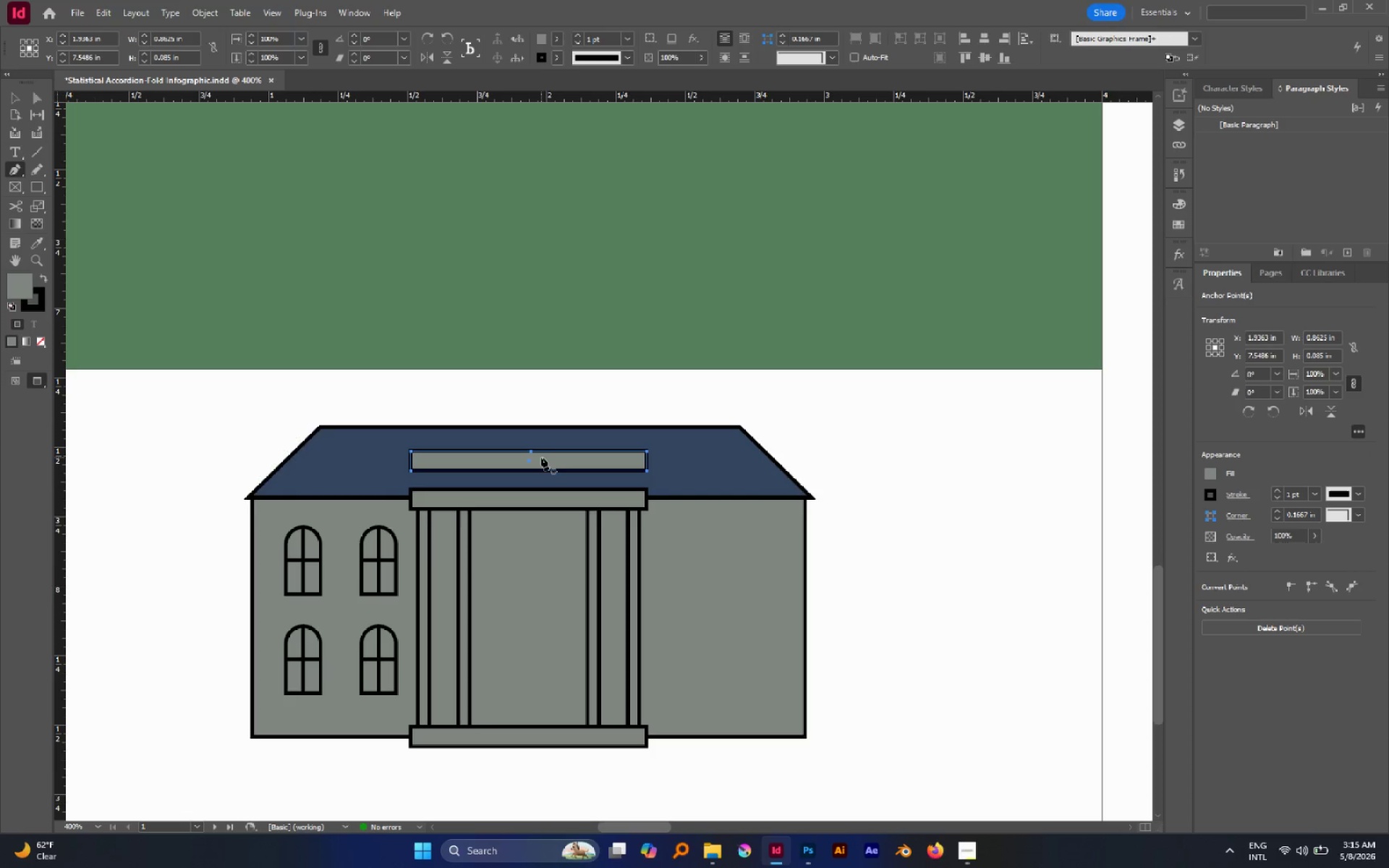 
key(A)
 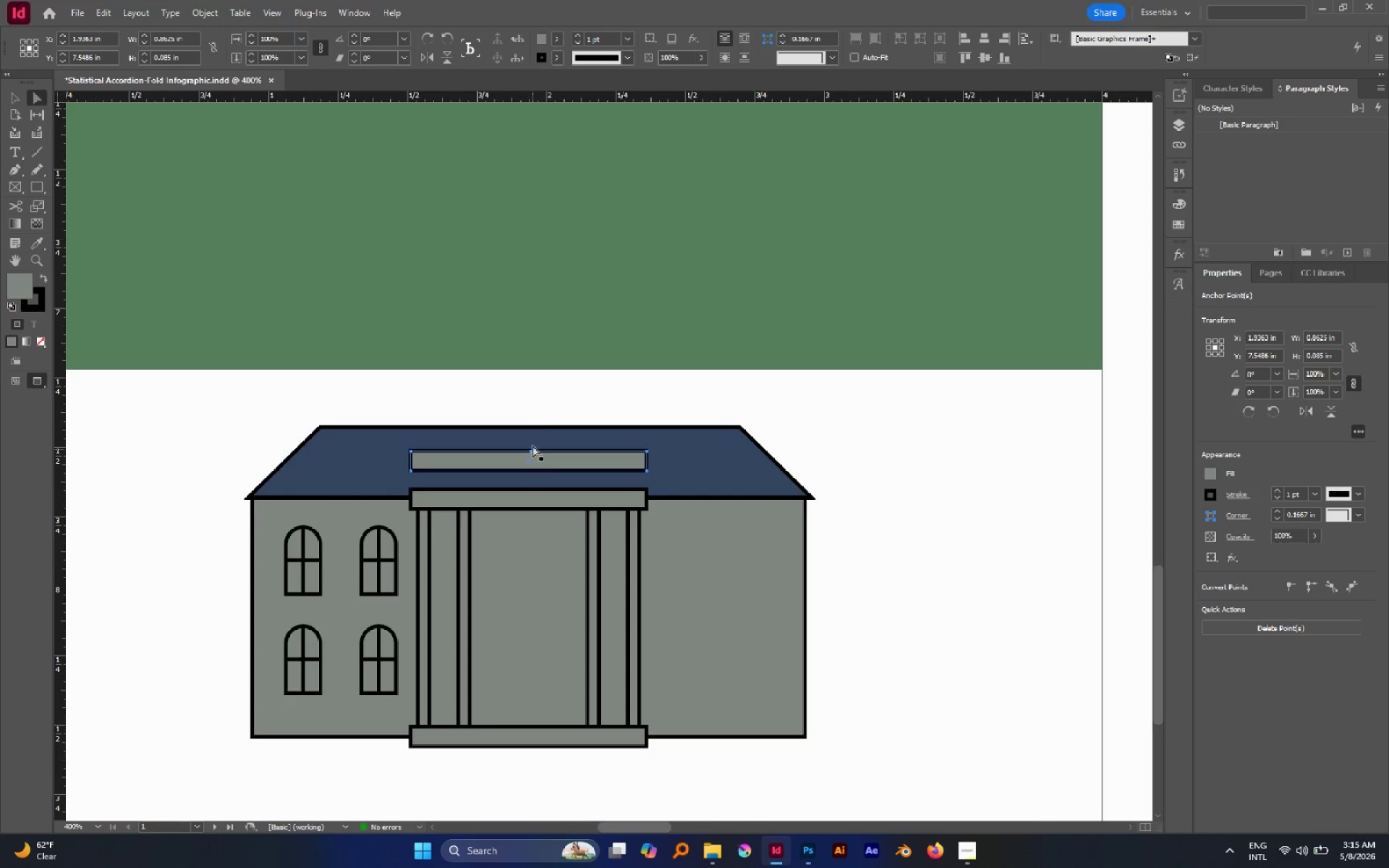 
left_click([536, 393])
 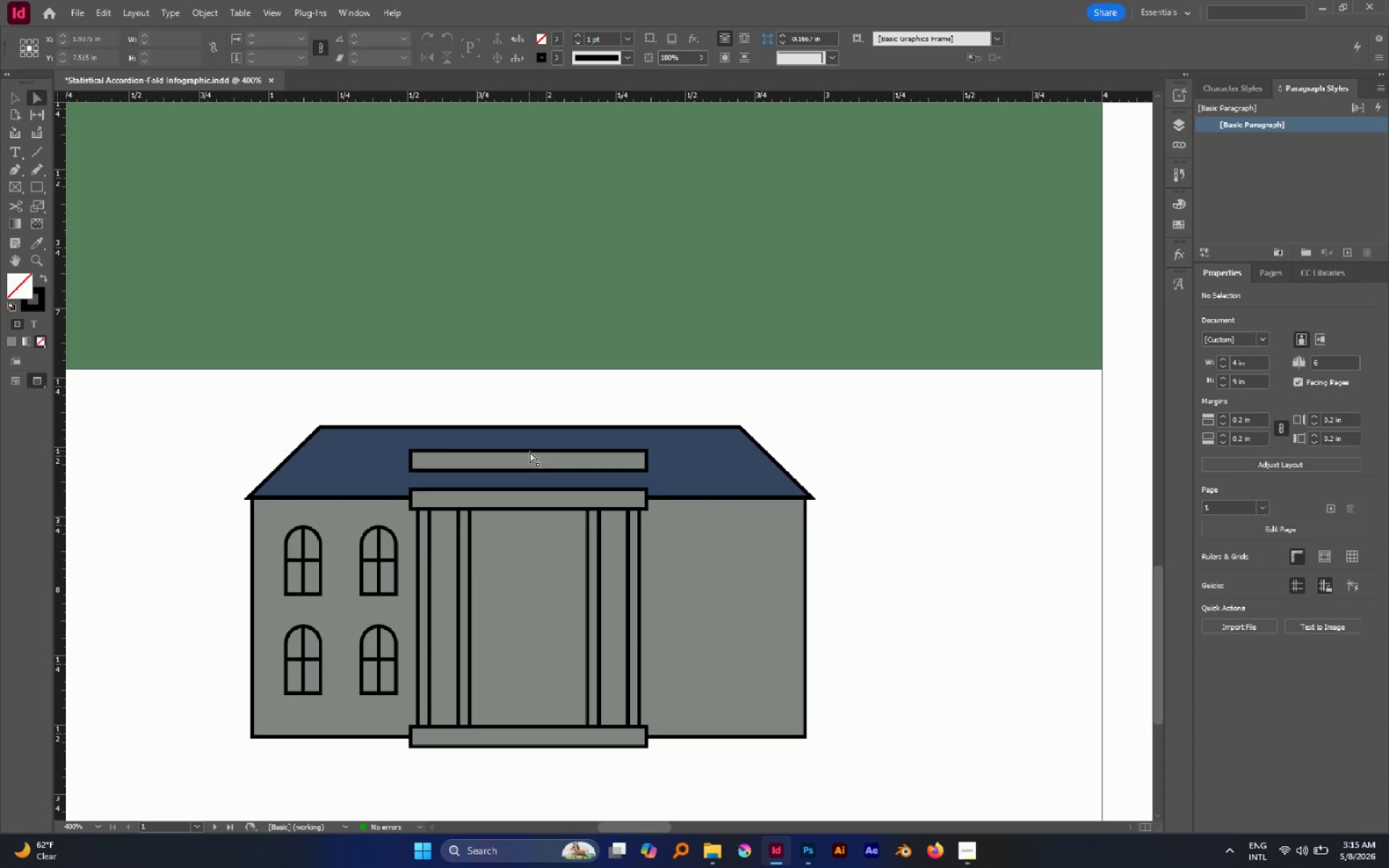 
left_click([532, 453])
 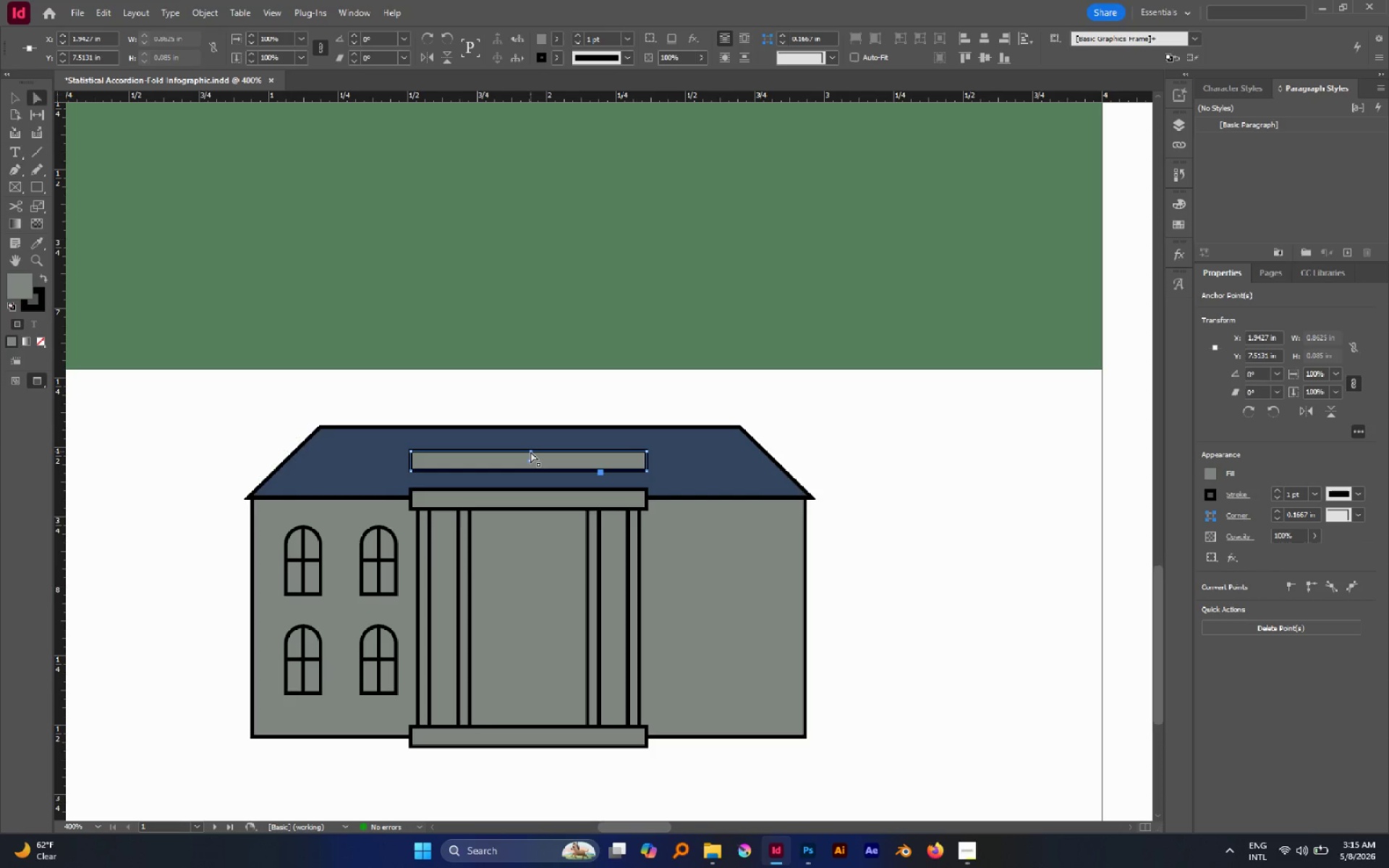 
left_click([530, 451])
 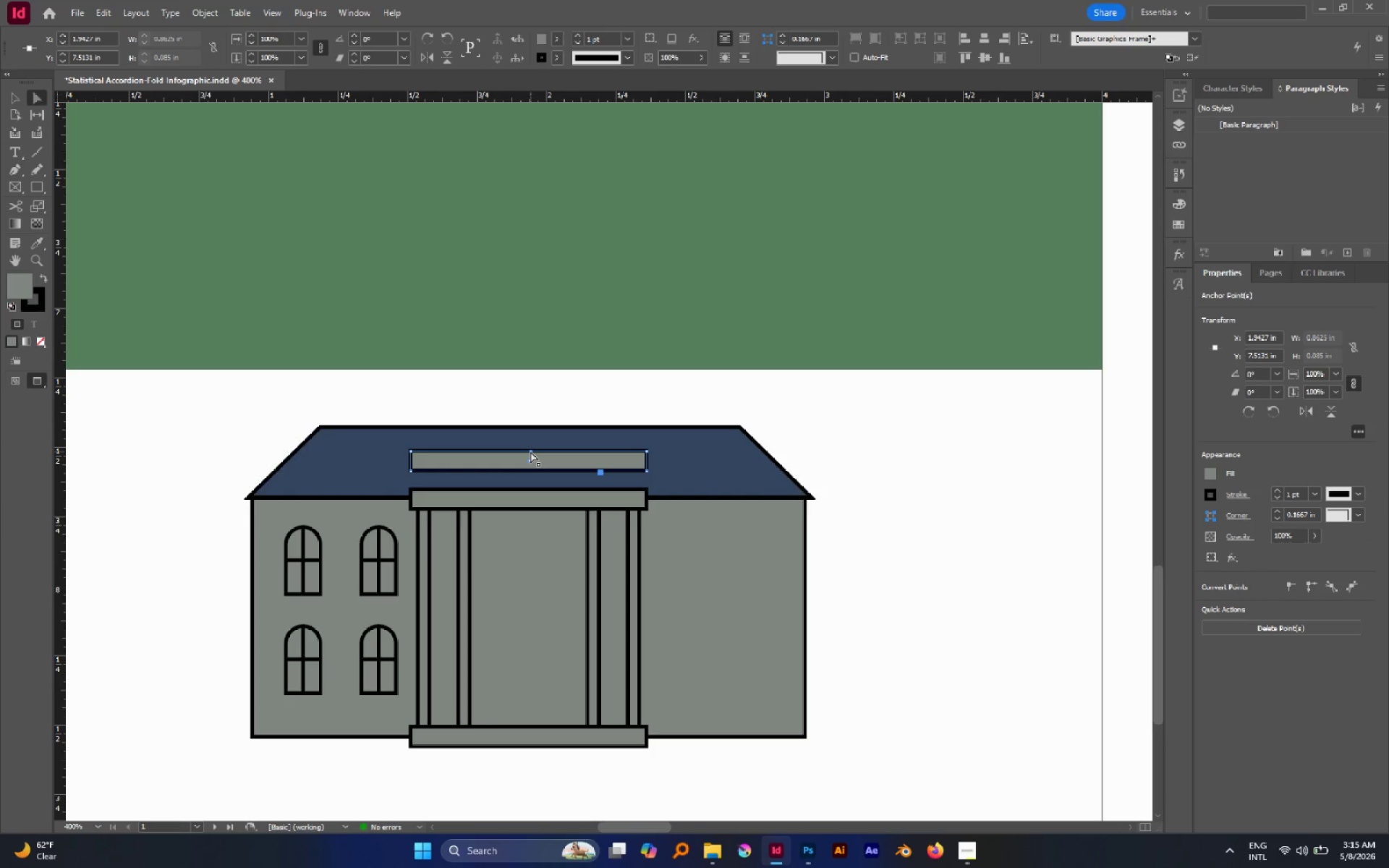 
left_click_drag(start_coordinate=[530, 451], to_coordinate=[527, 388])
 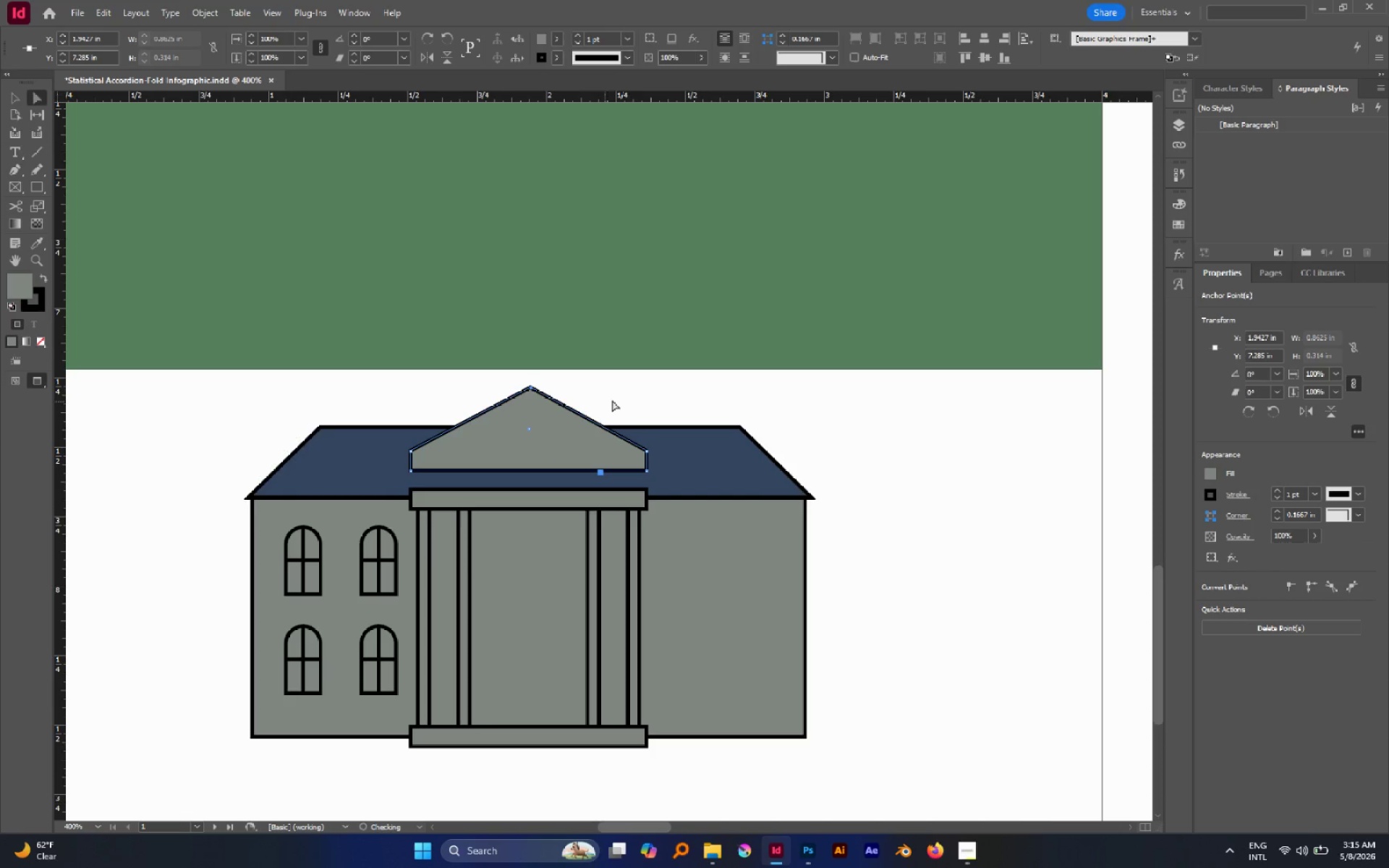 
hold_key(key=ShiftLeft, duration=1.88)
 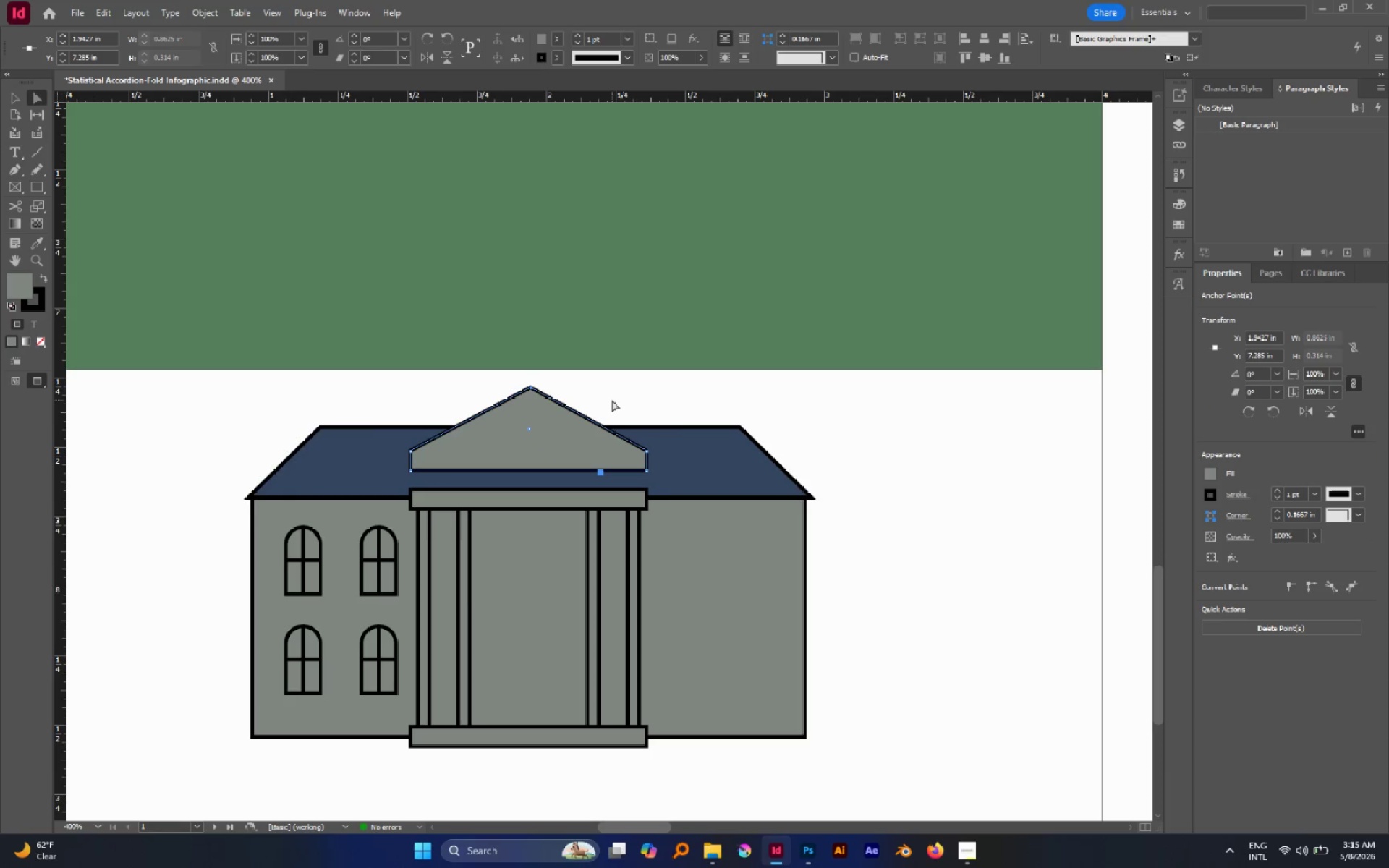 
left_click([612, 400])
 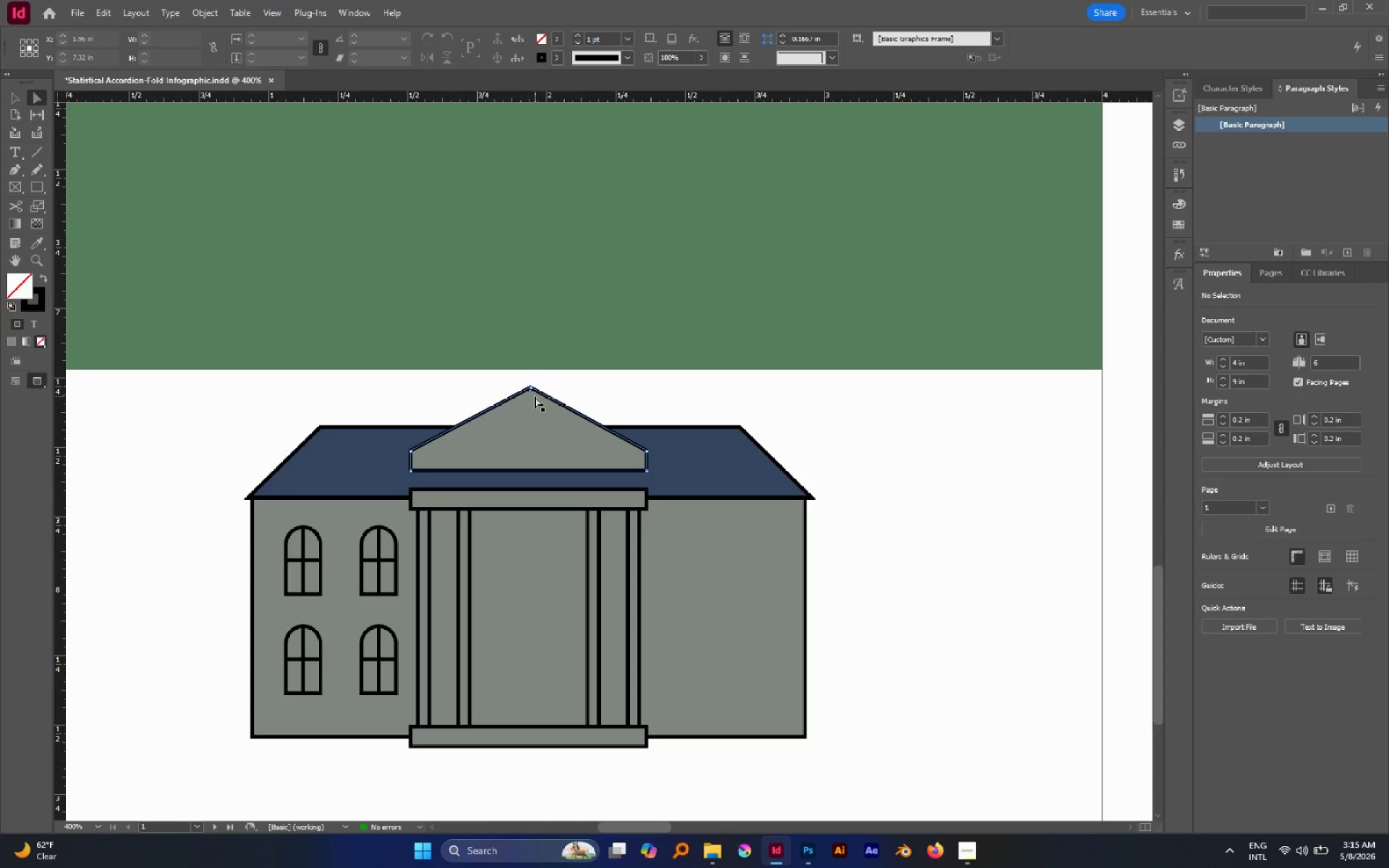 
wait(5.55)
 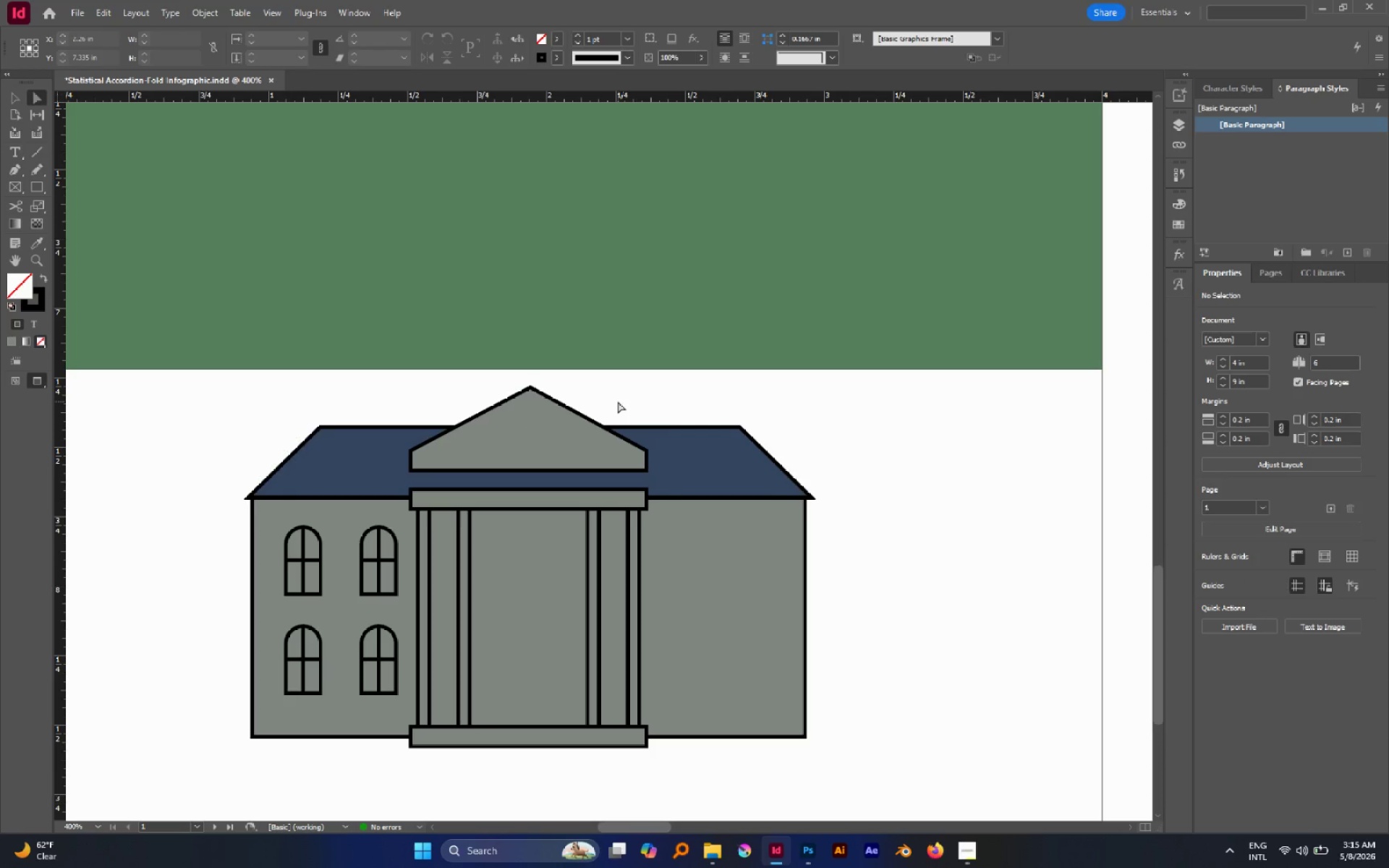 
key(BracketLeft)
 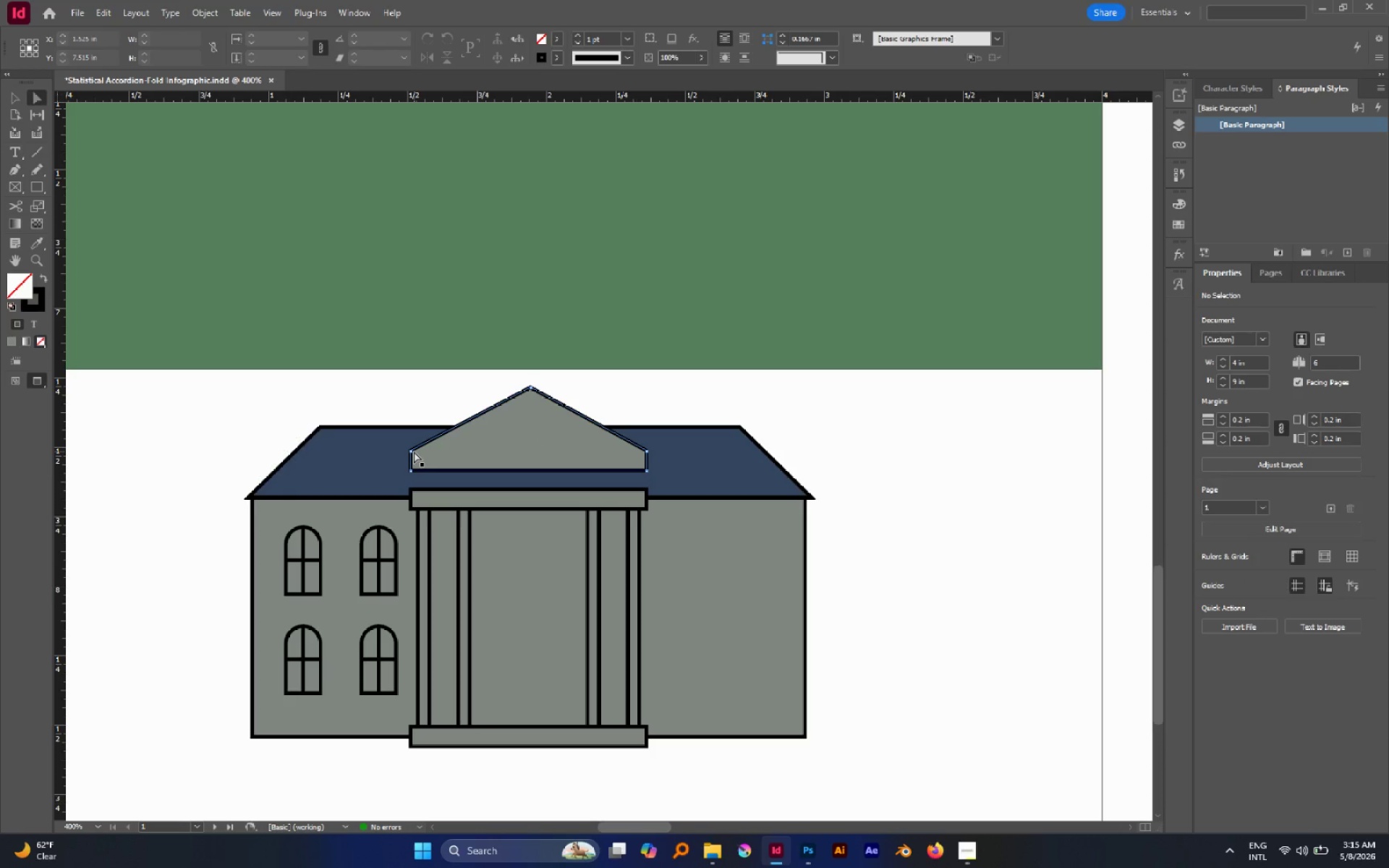 
key(P)
 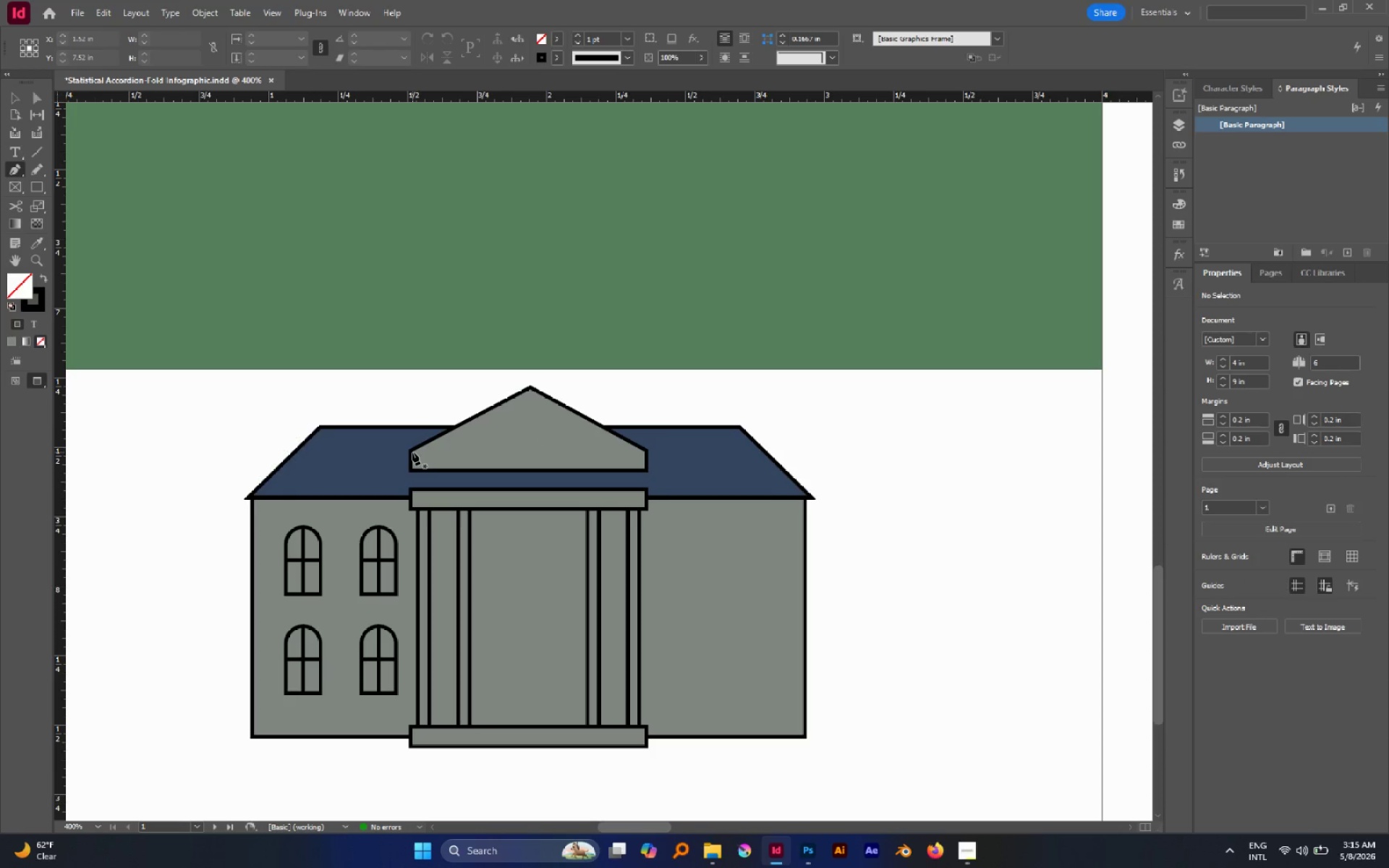 
hold_key(key=ControlLeft, duration=0.55)
left_click([434, 457])
 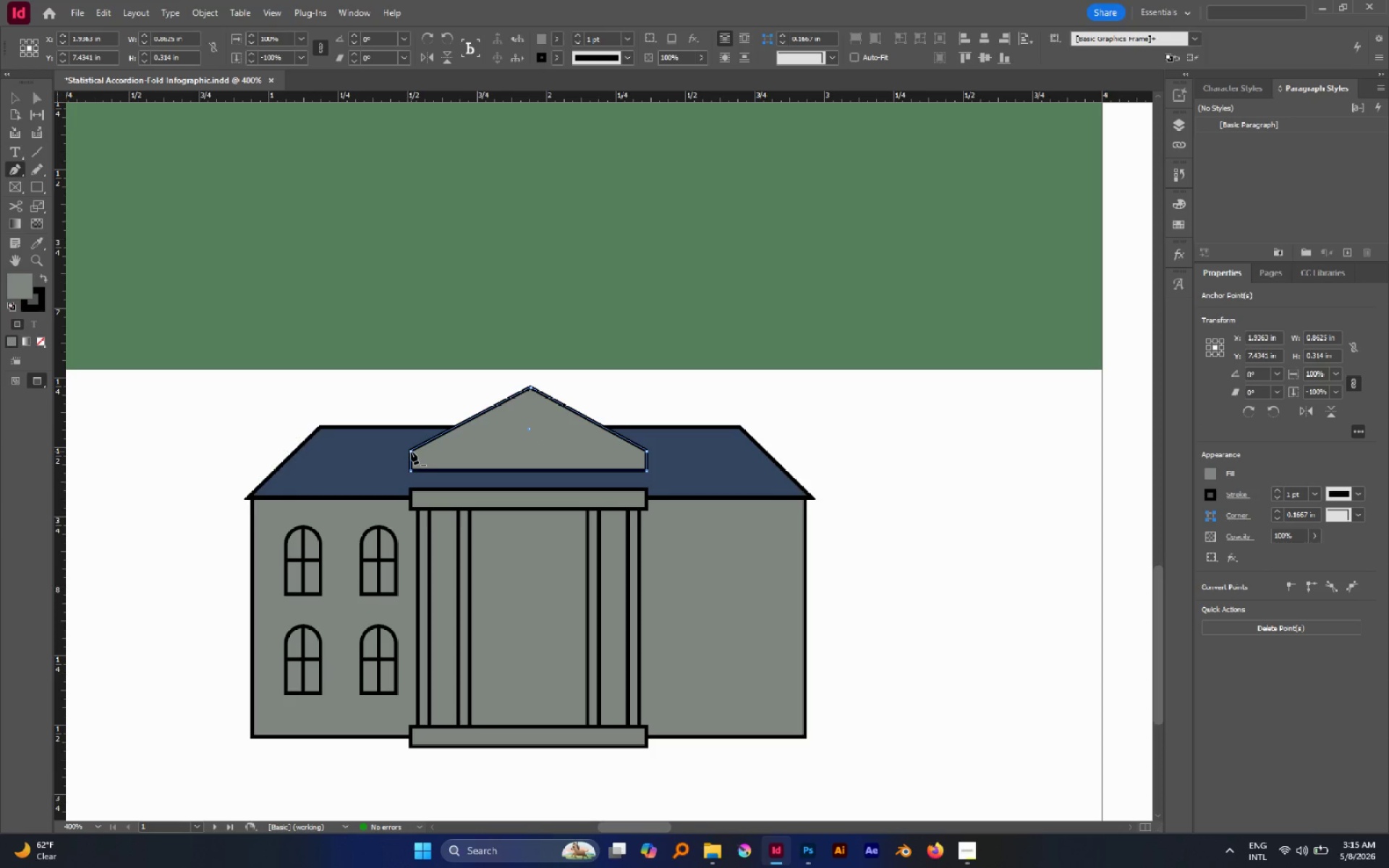 
left_click([411, 451])
 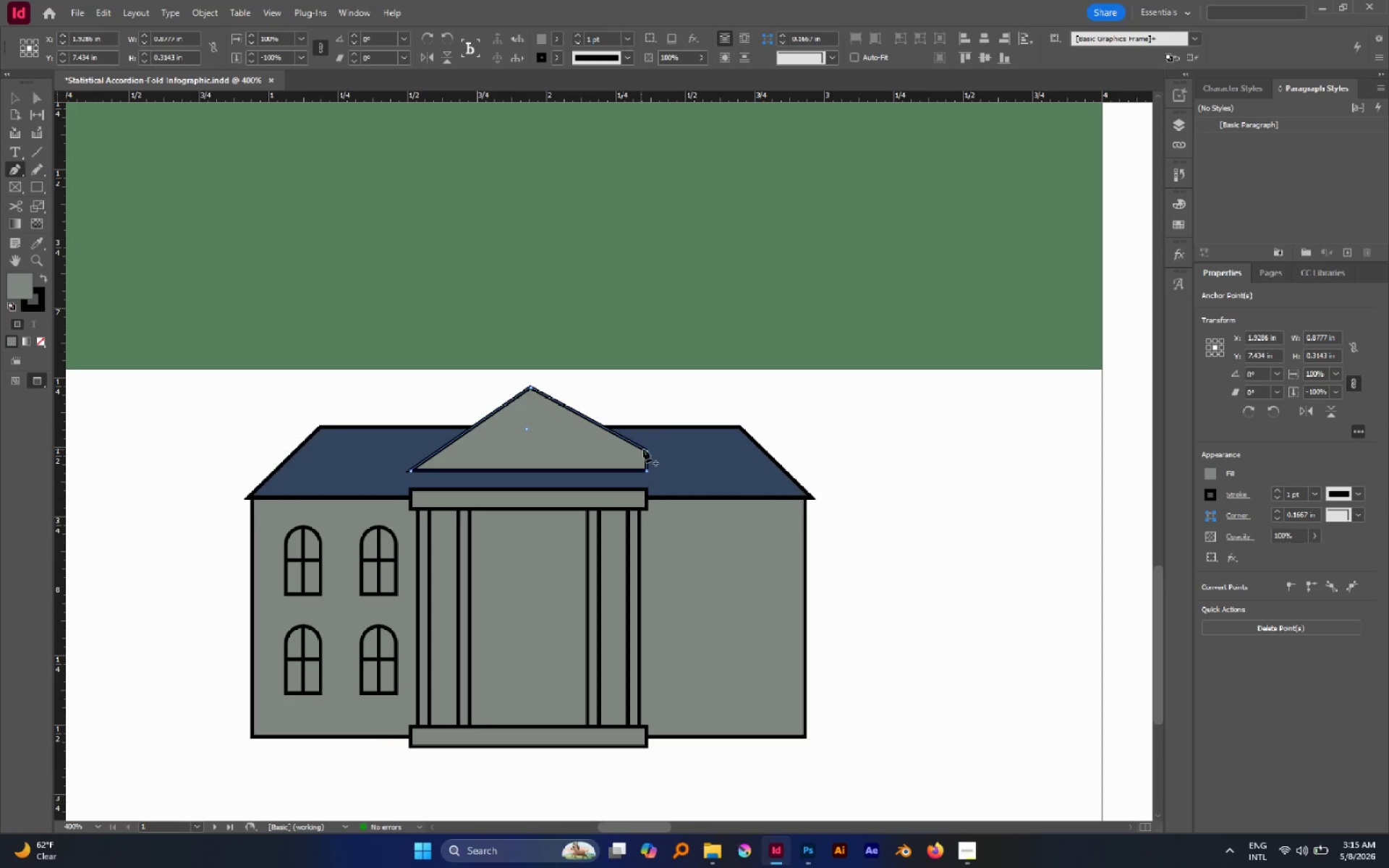 
left_click([647, 451])
 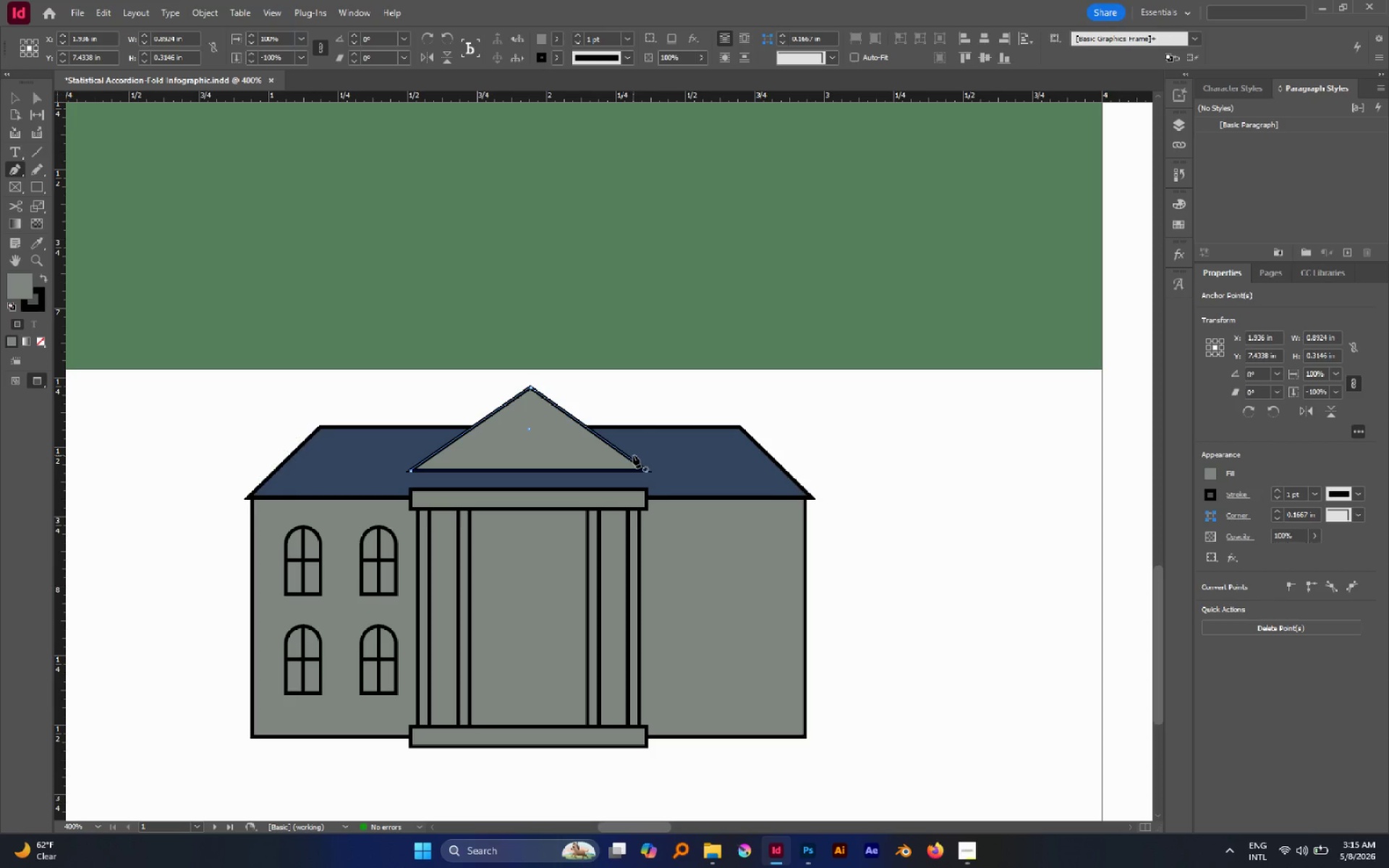 
key(V)
 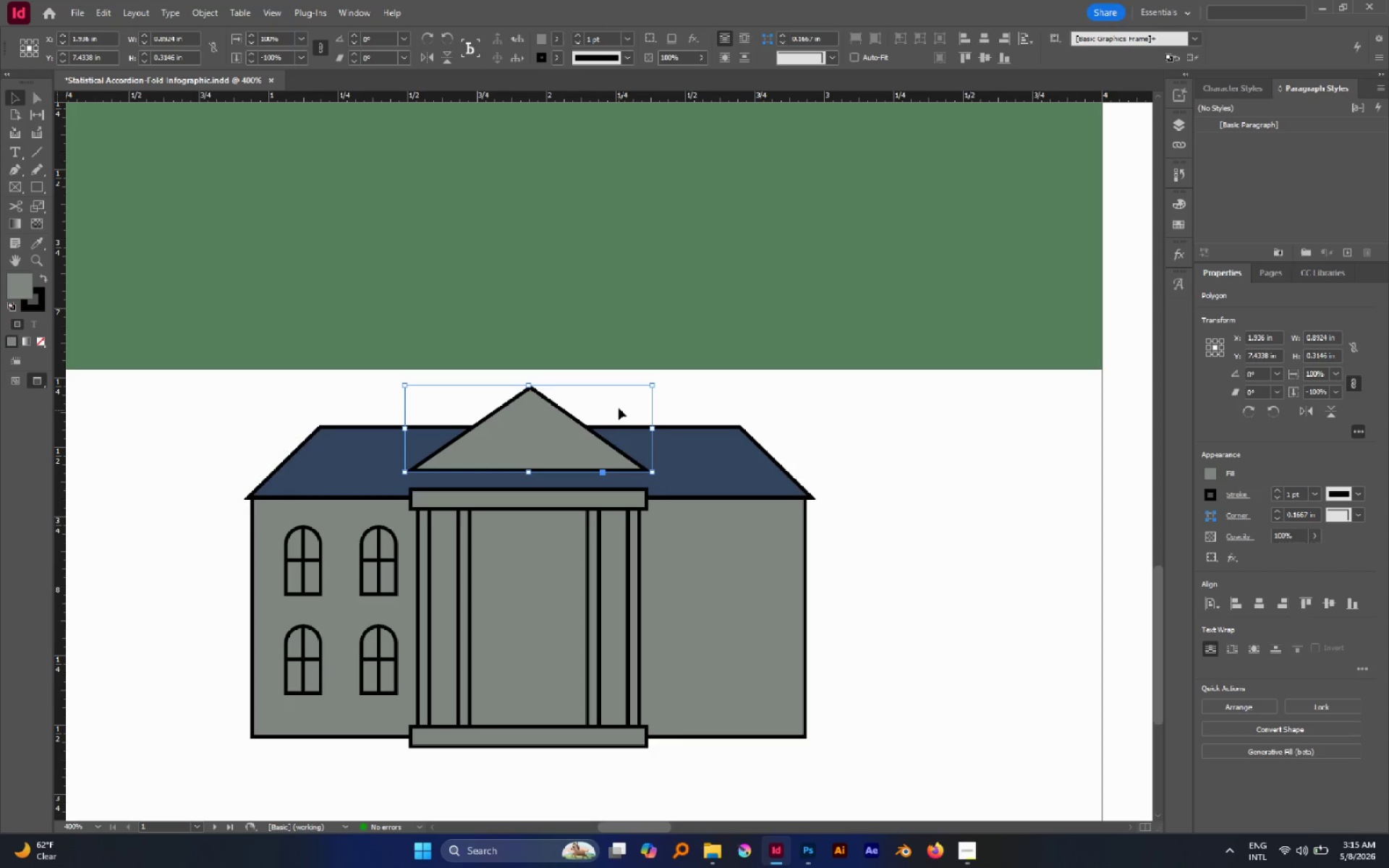 
left_click([619, 408])
 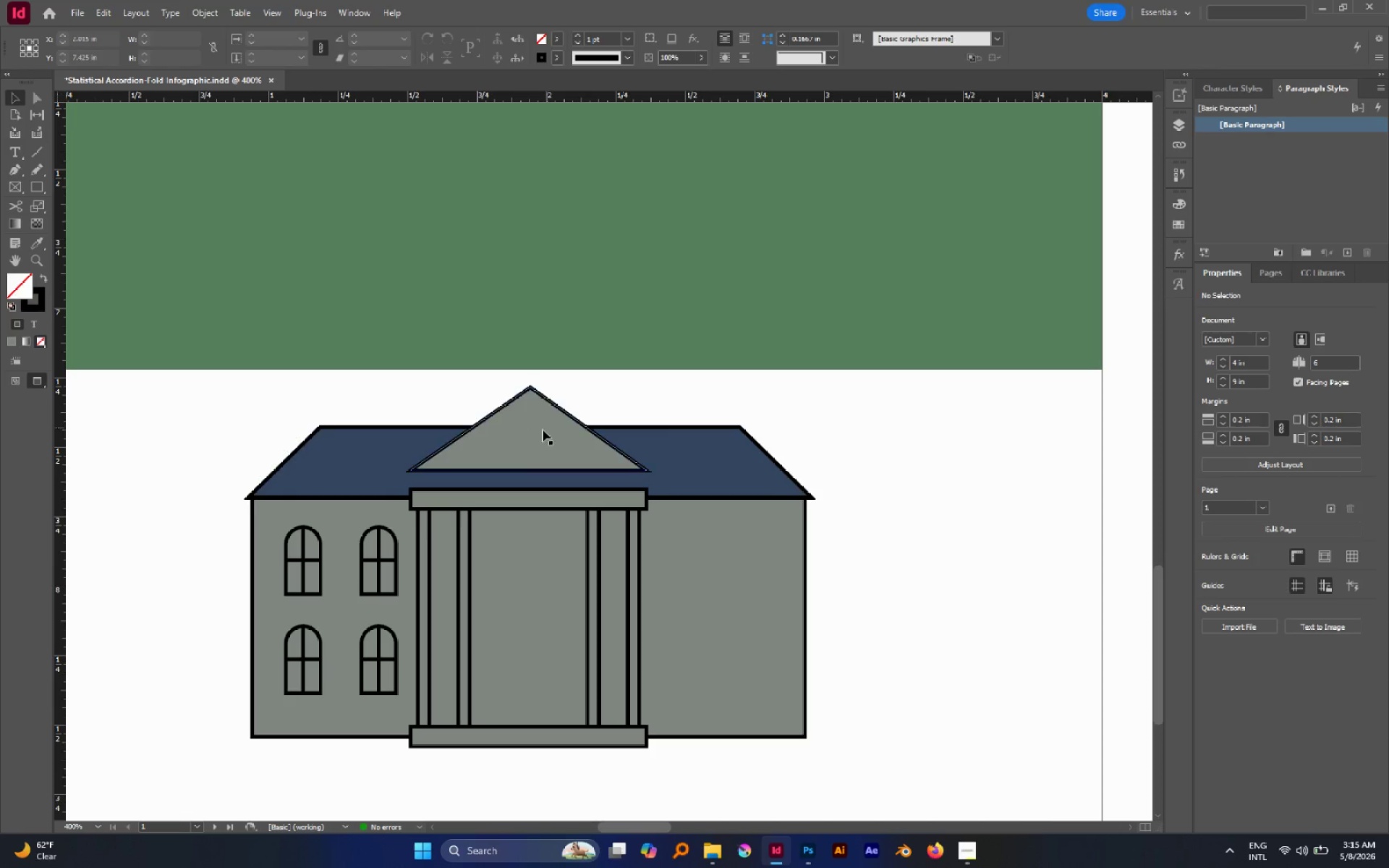 
left_click_drag(start_coordinate=[543, 430], to_coordinate=[544, 447])
 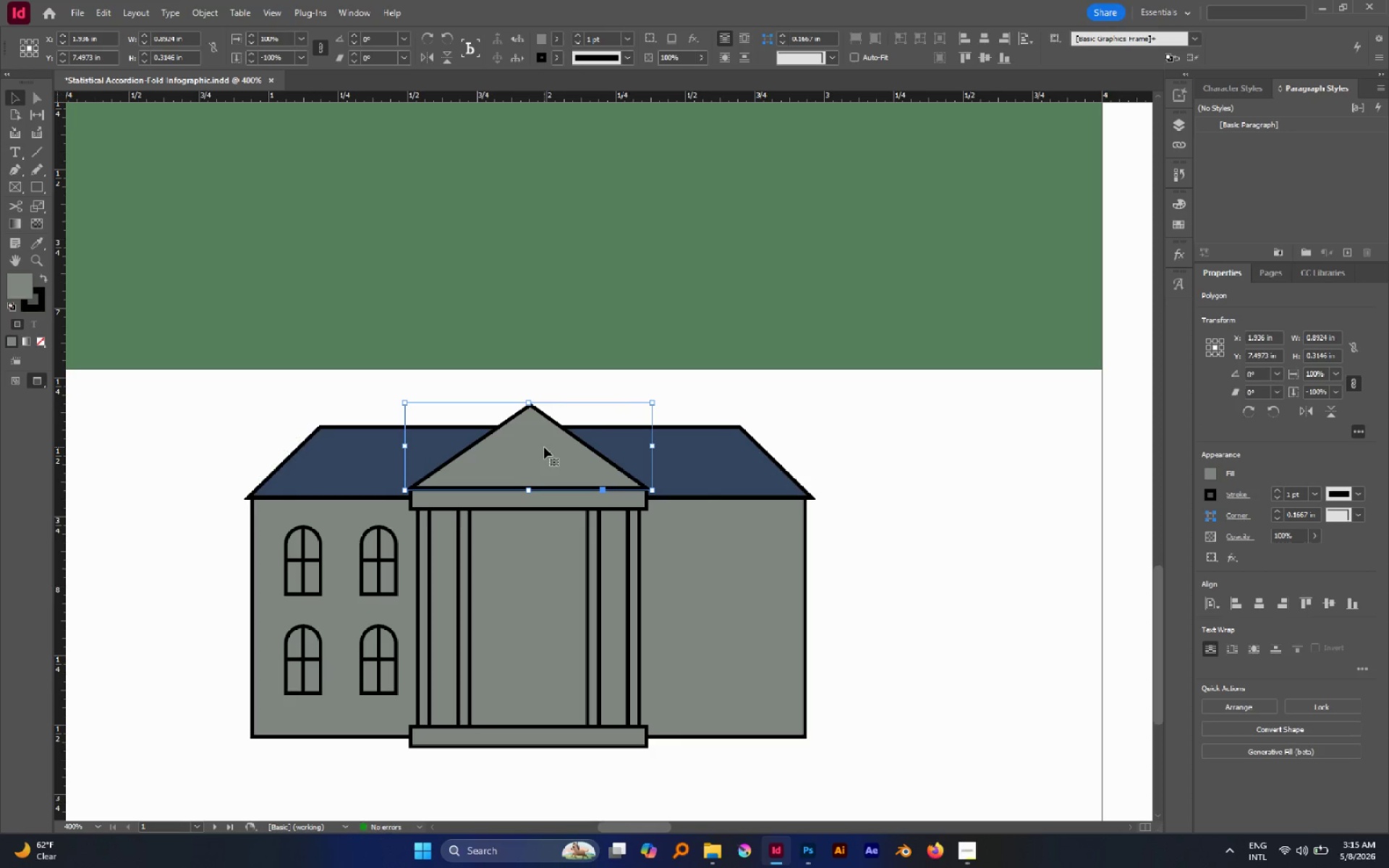 
hold_key(key=ShiftLeft, duration=1.08)
 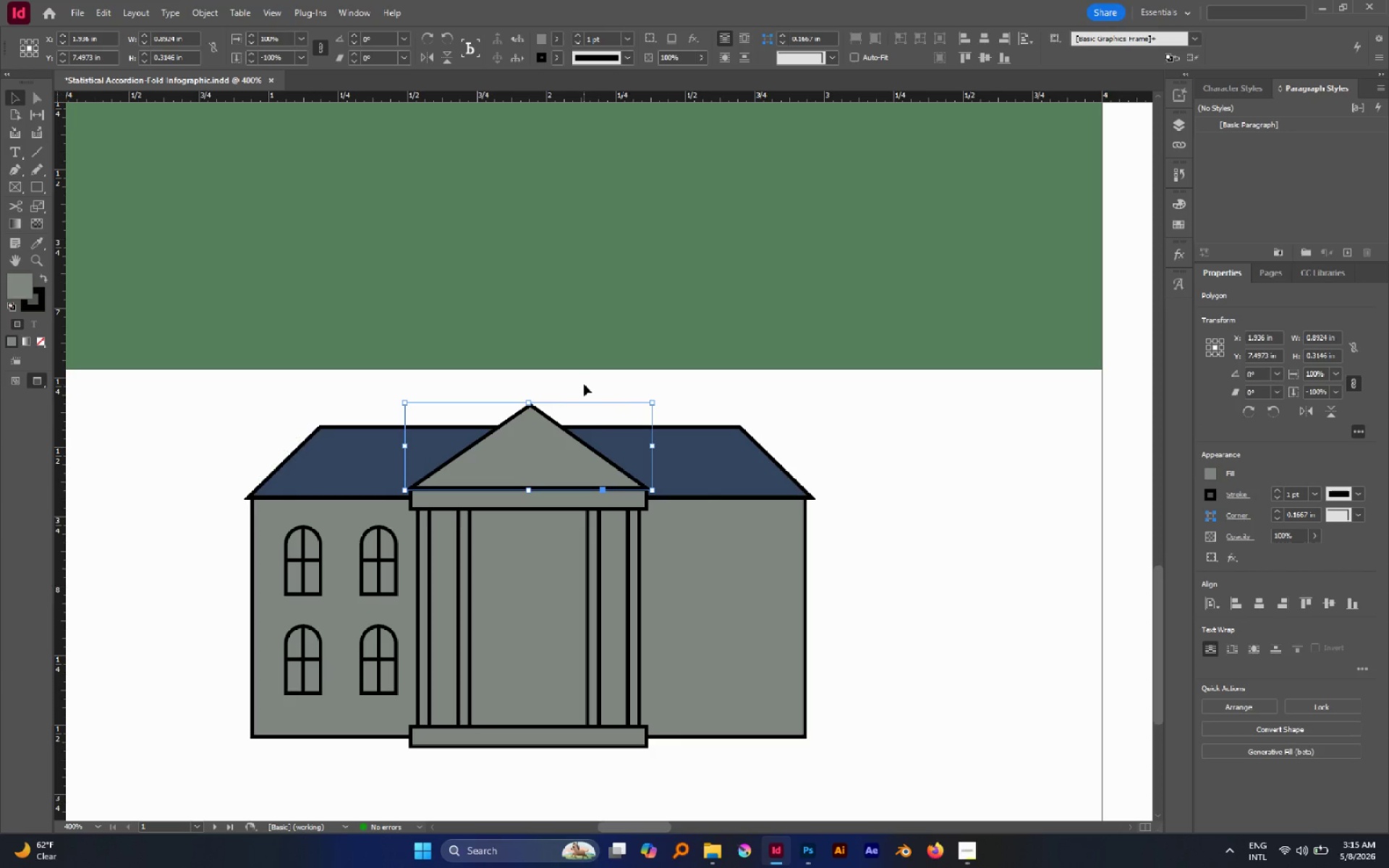 
key(A)
 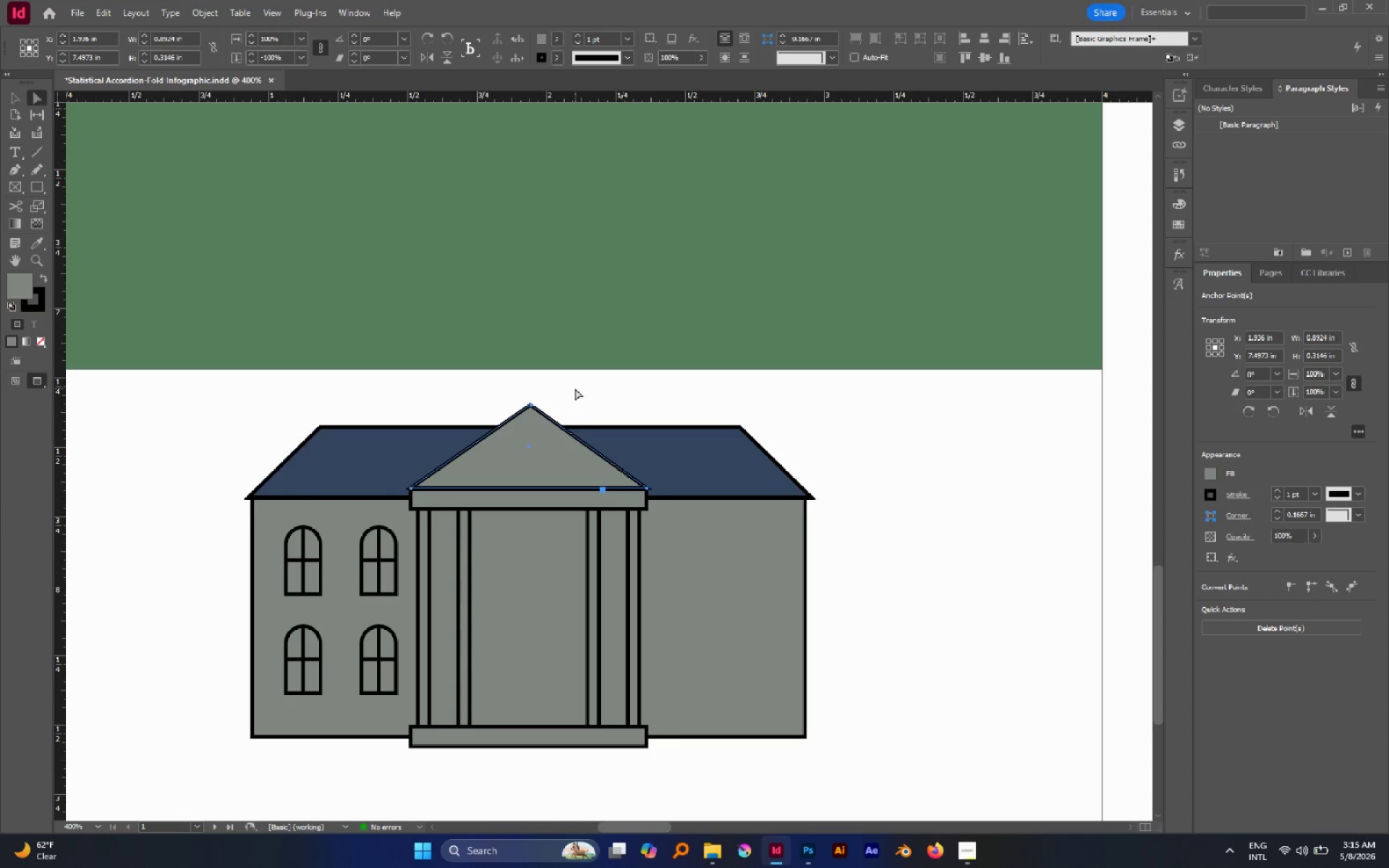 
left_click([575, 388])
 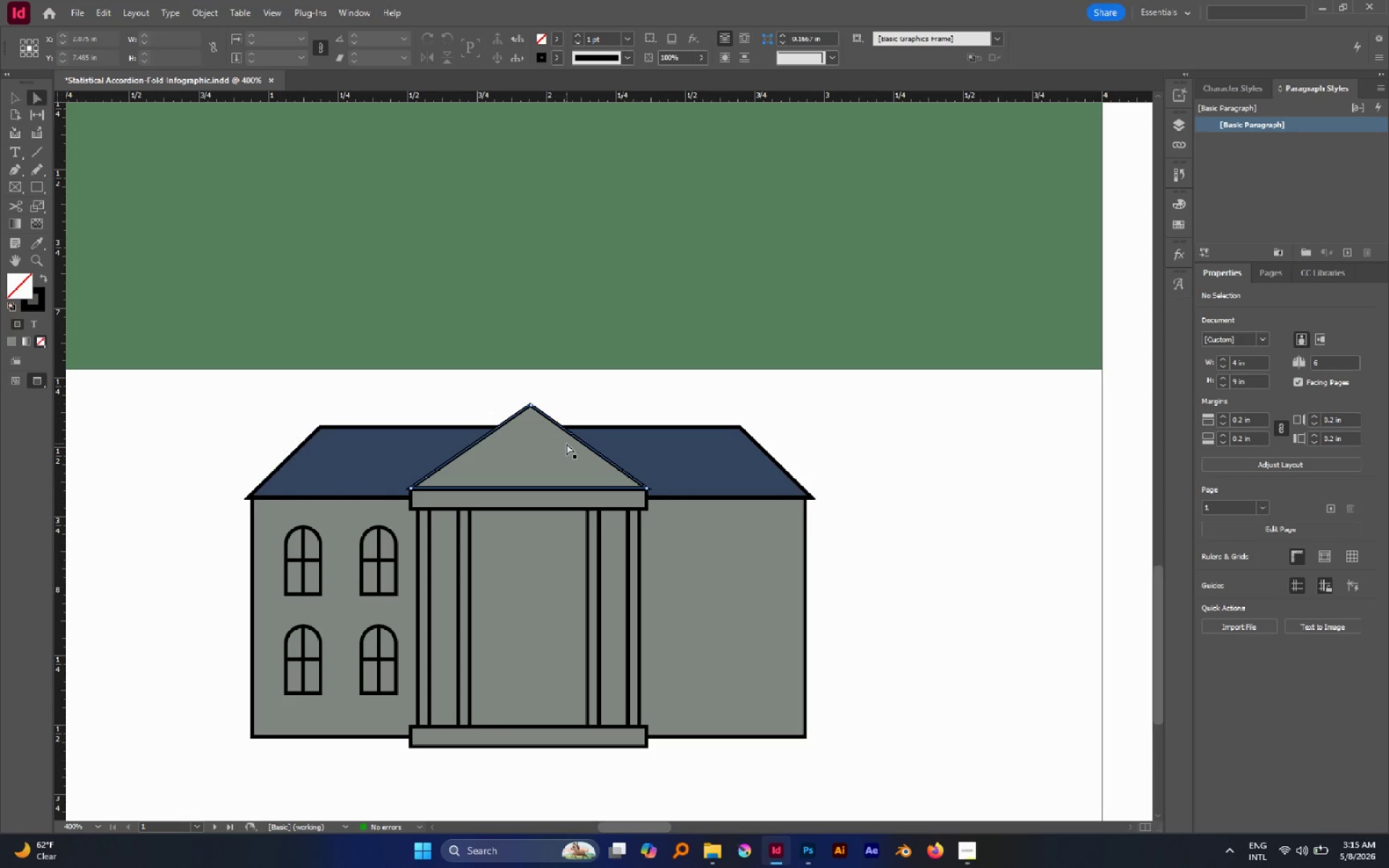 
key(V)
 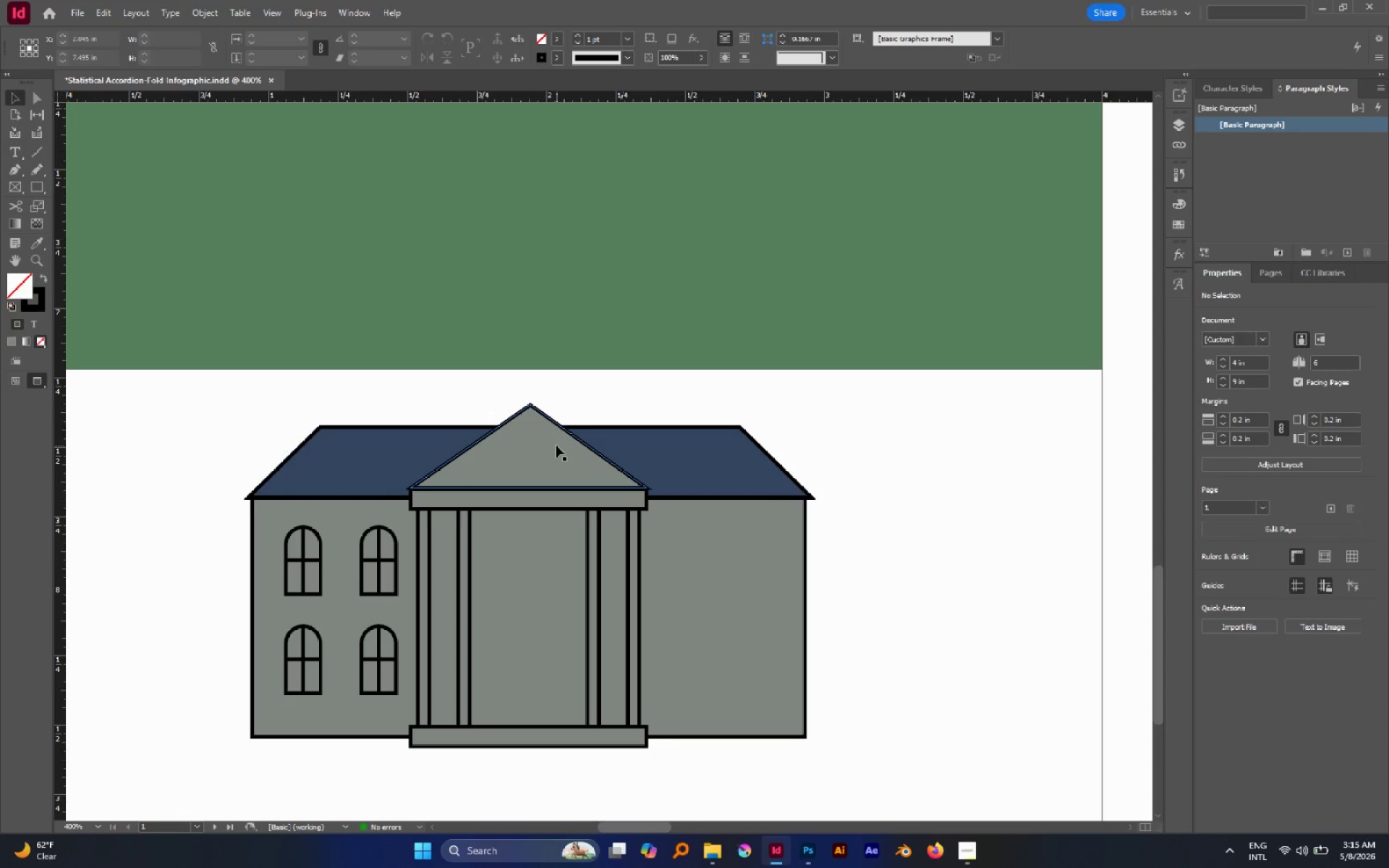 
left_click([556, 446])
 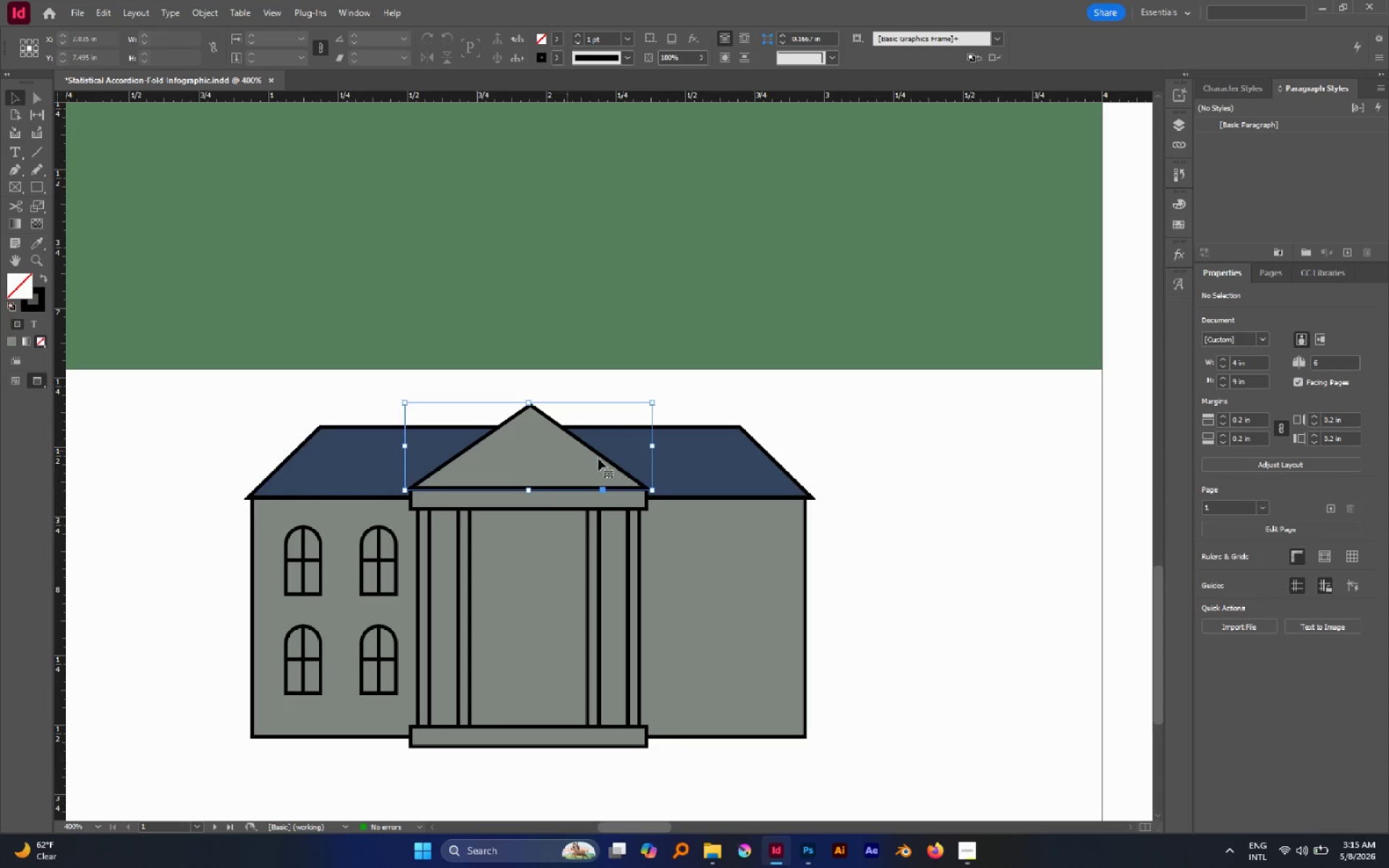 
hold_key(key=AltLeft, duration=2.09)
left_click_drag(start_coordinate=[652, 447], to_coordinate=[663, 449])
 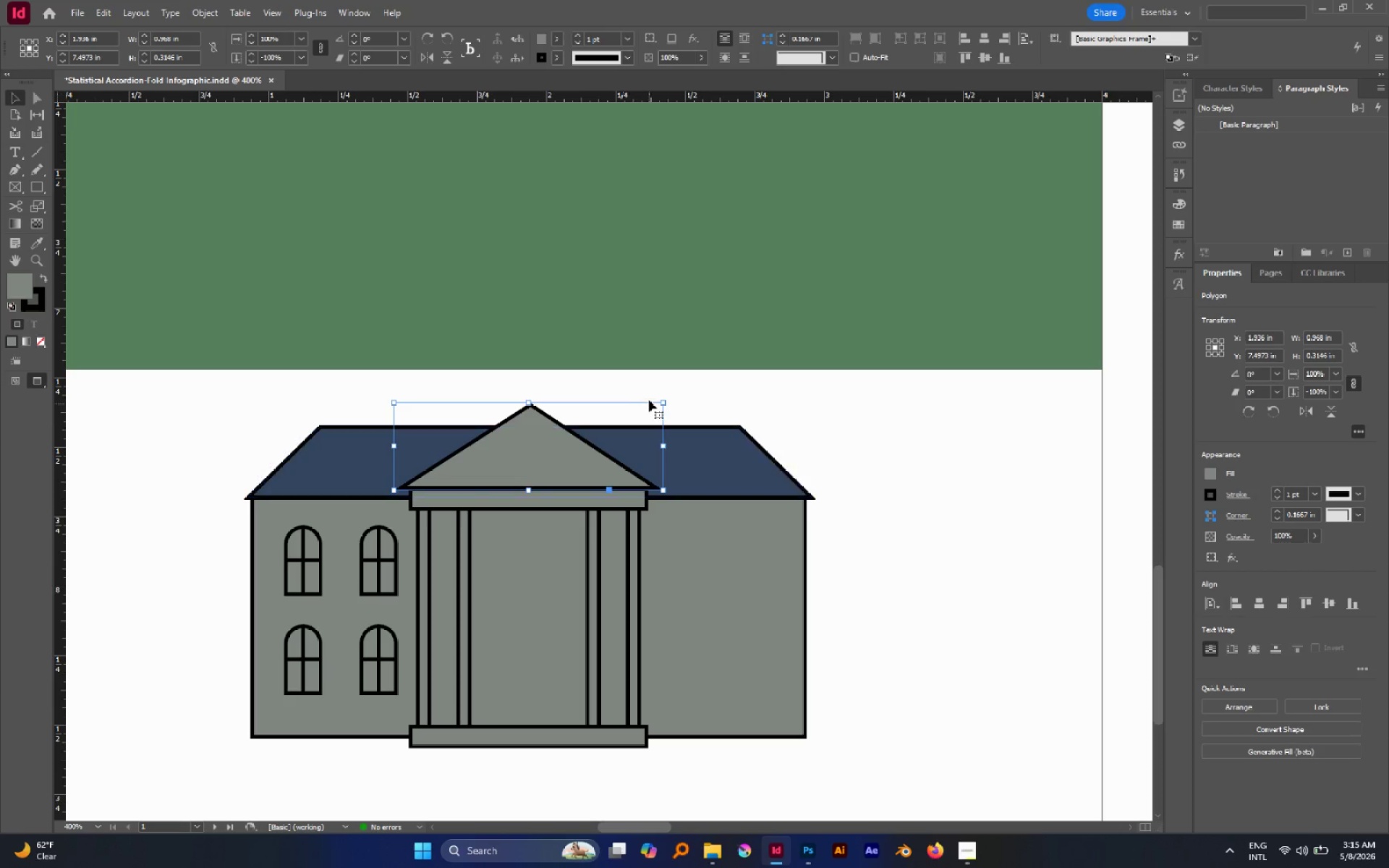 
left_click([645, 388])
 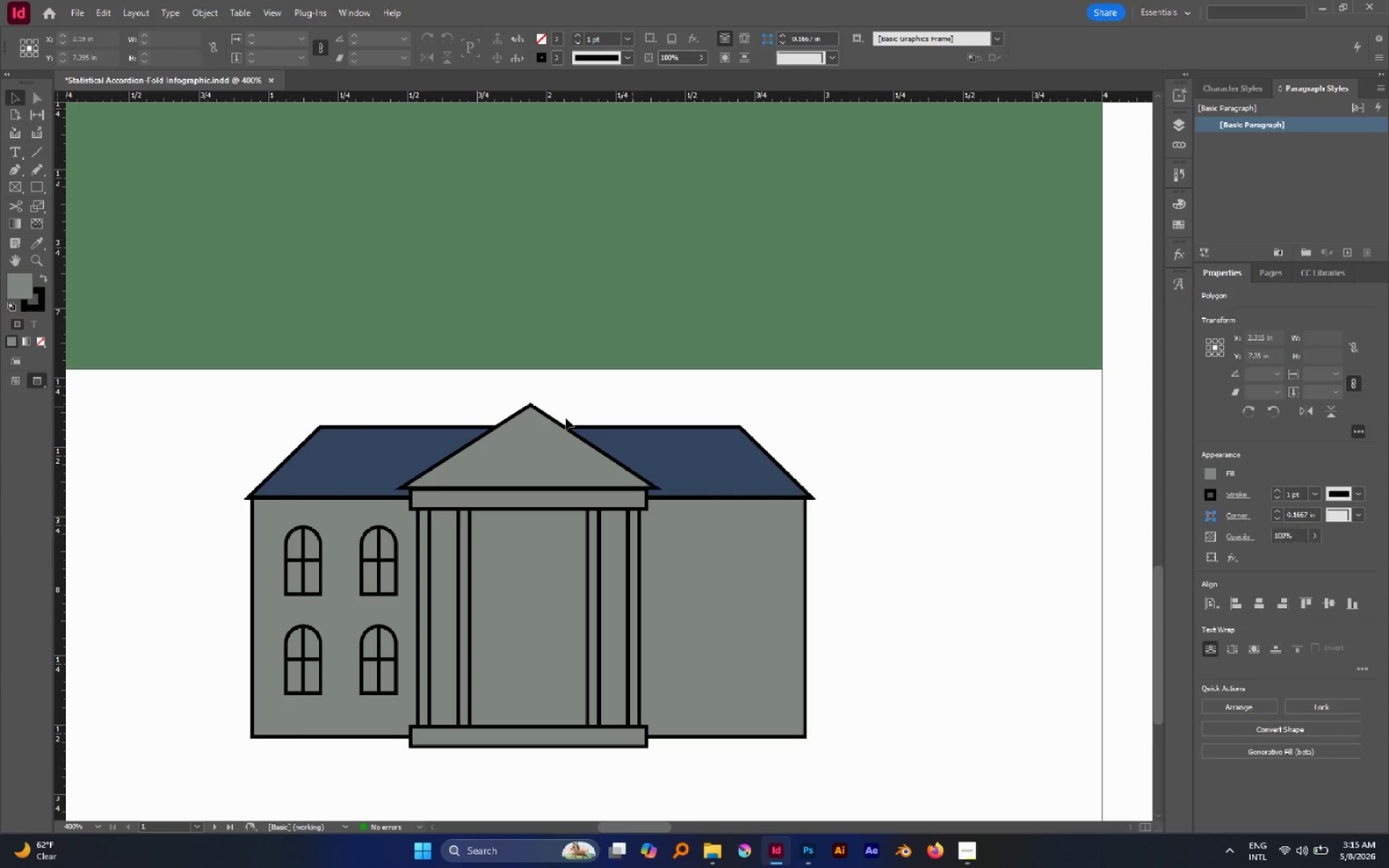 
left_click([540, 420])
 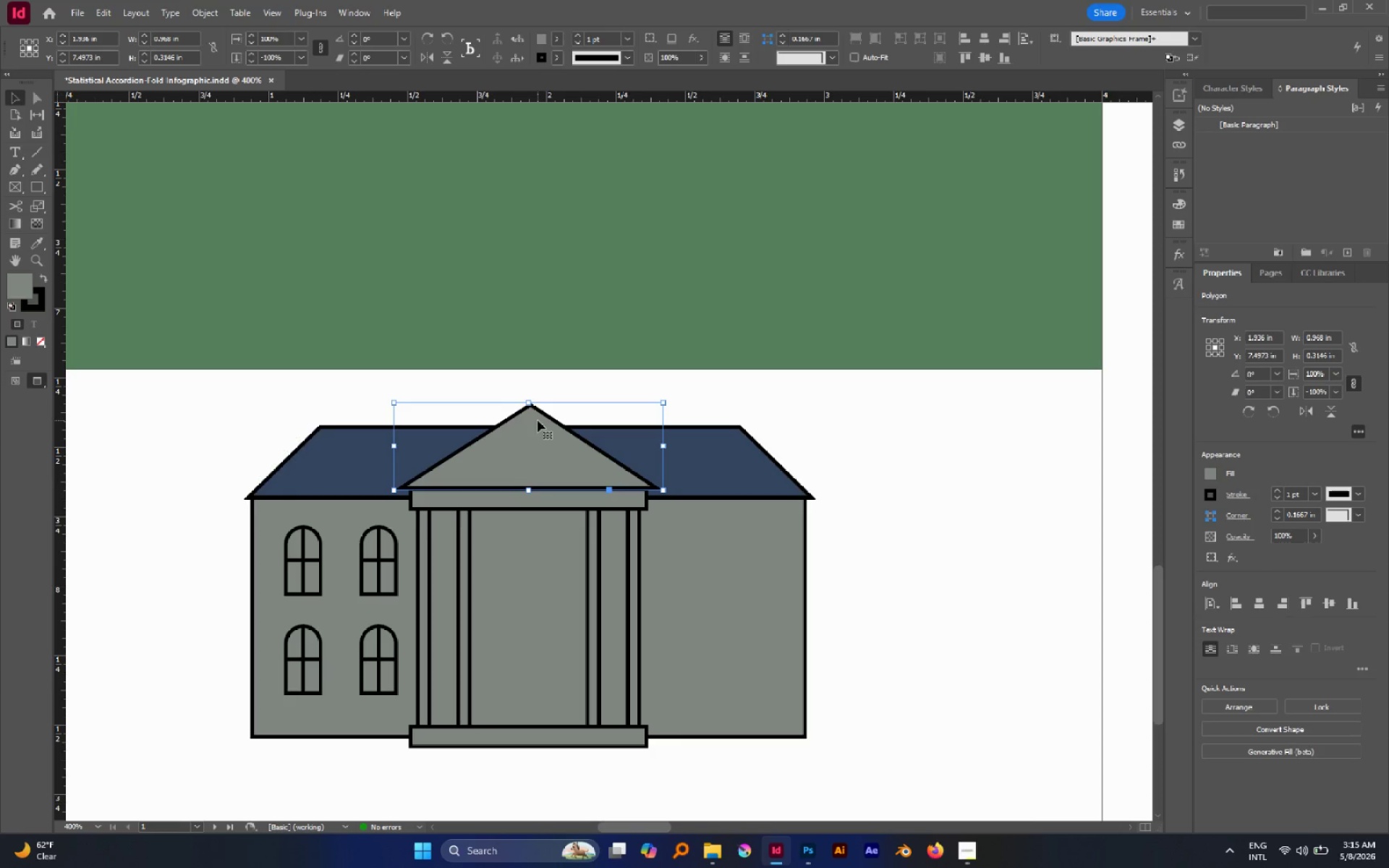 
key(ArrowDown)
 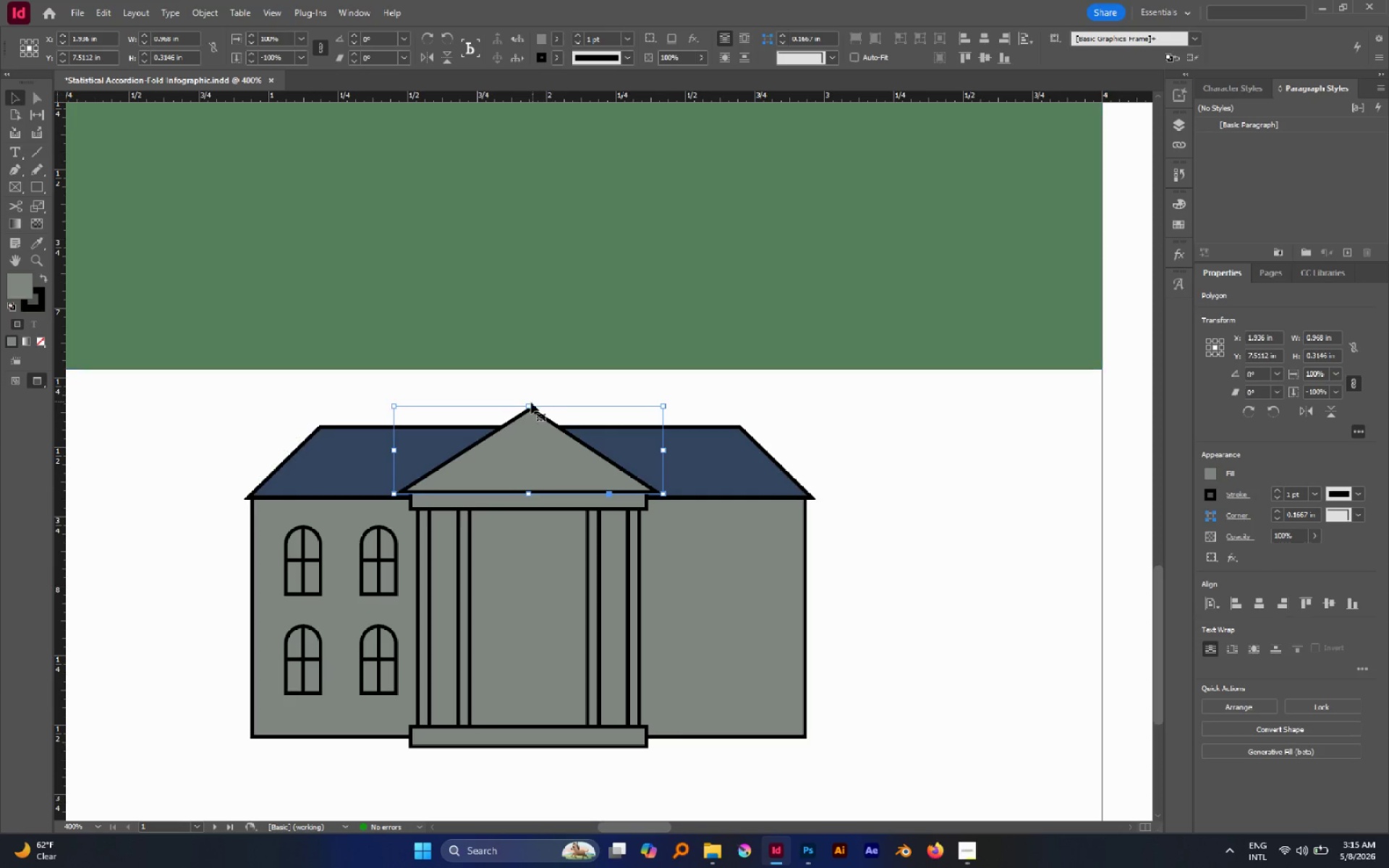 
hold_key(key=AltLeft, duration=1.89)
left_click_drag(start_coordinate=[529, 404], to_coordinate=[534, 397])
 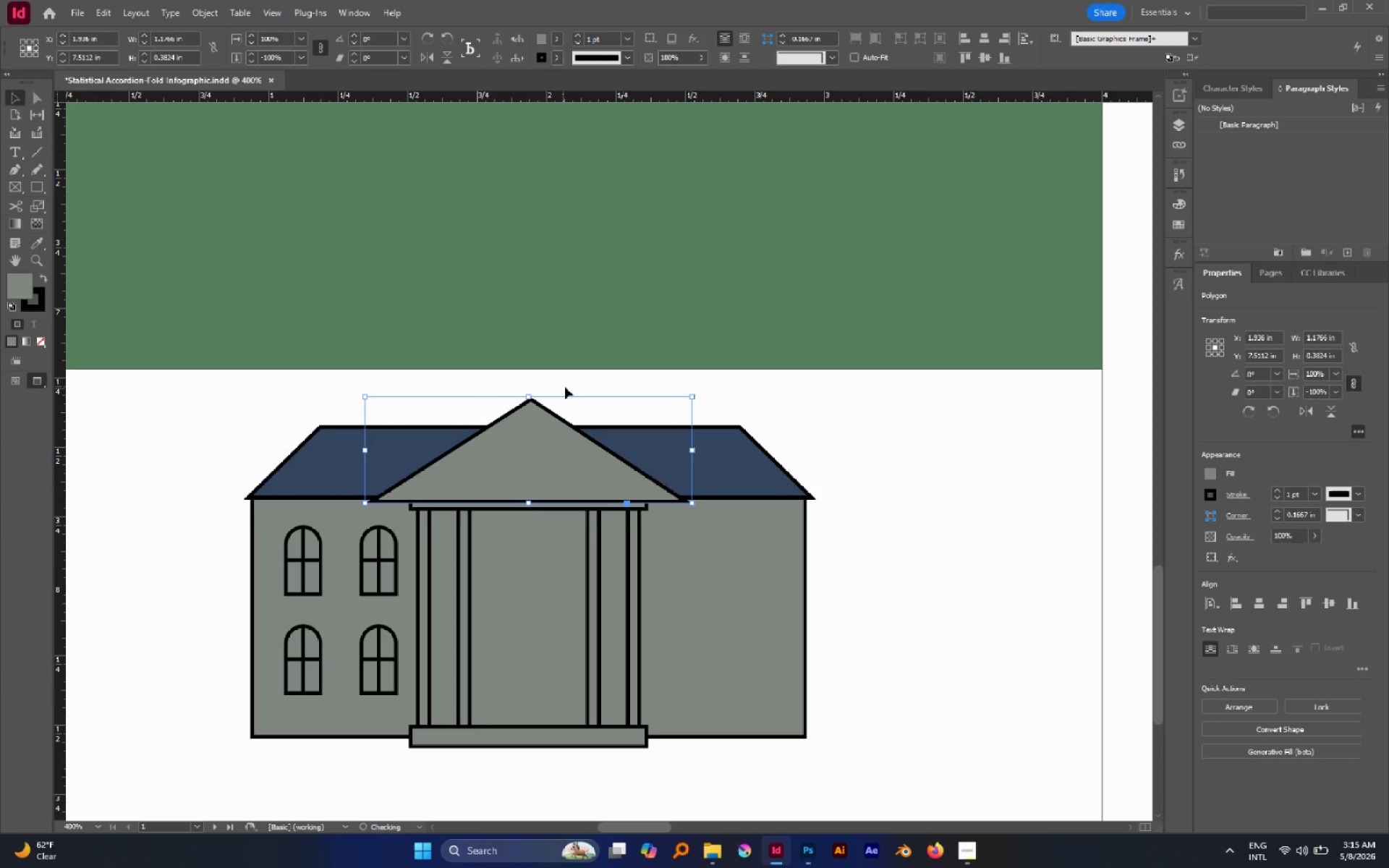 
hold_key(key=ShiftLeft, duration=0.8)
 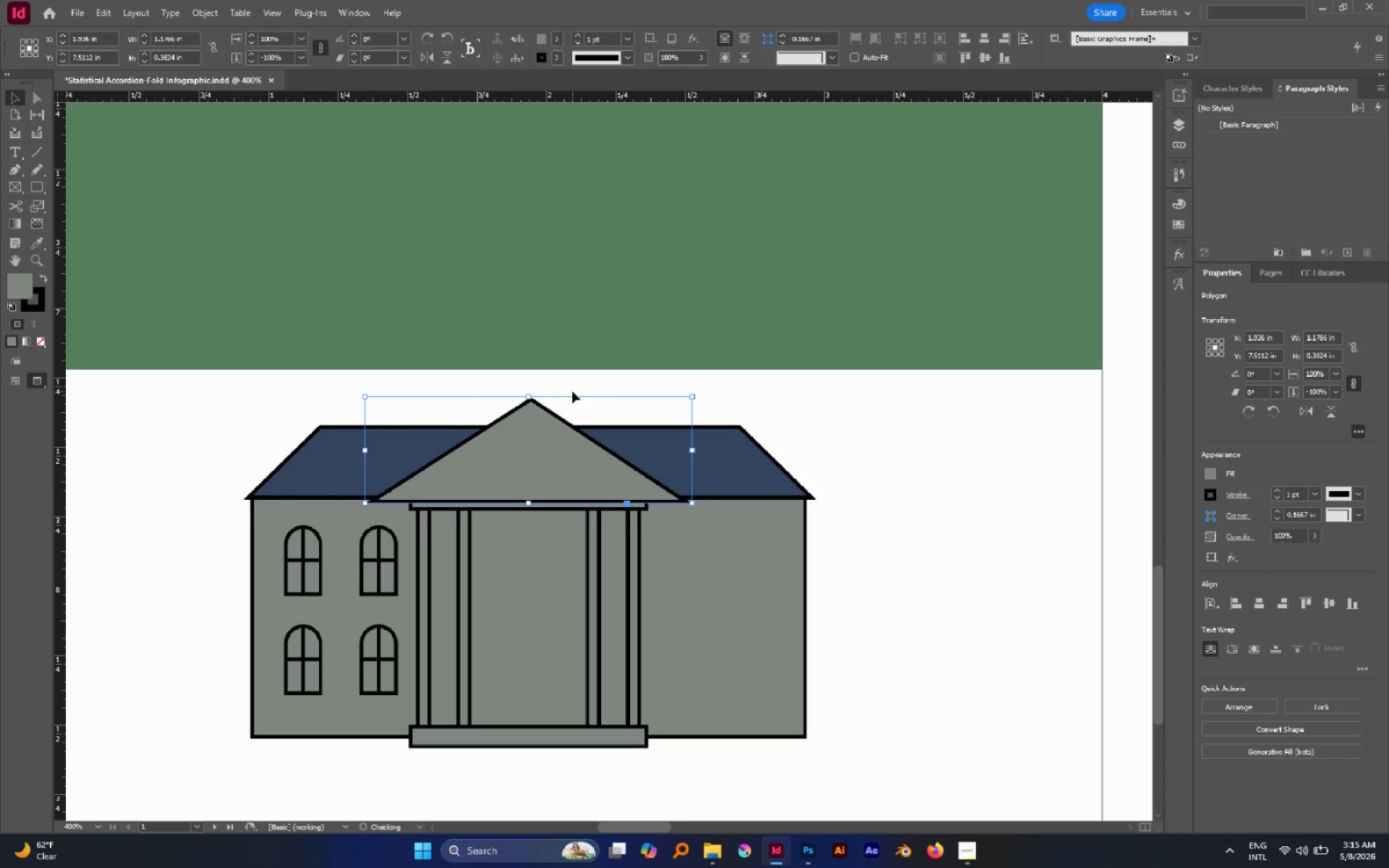 
key(Control+Z)
 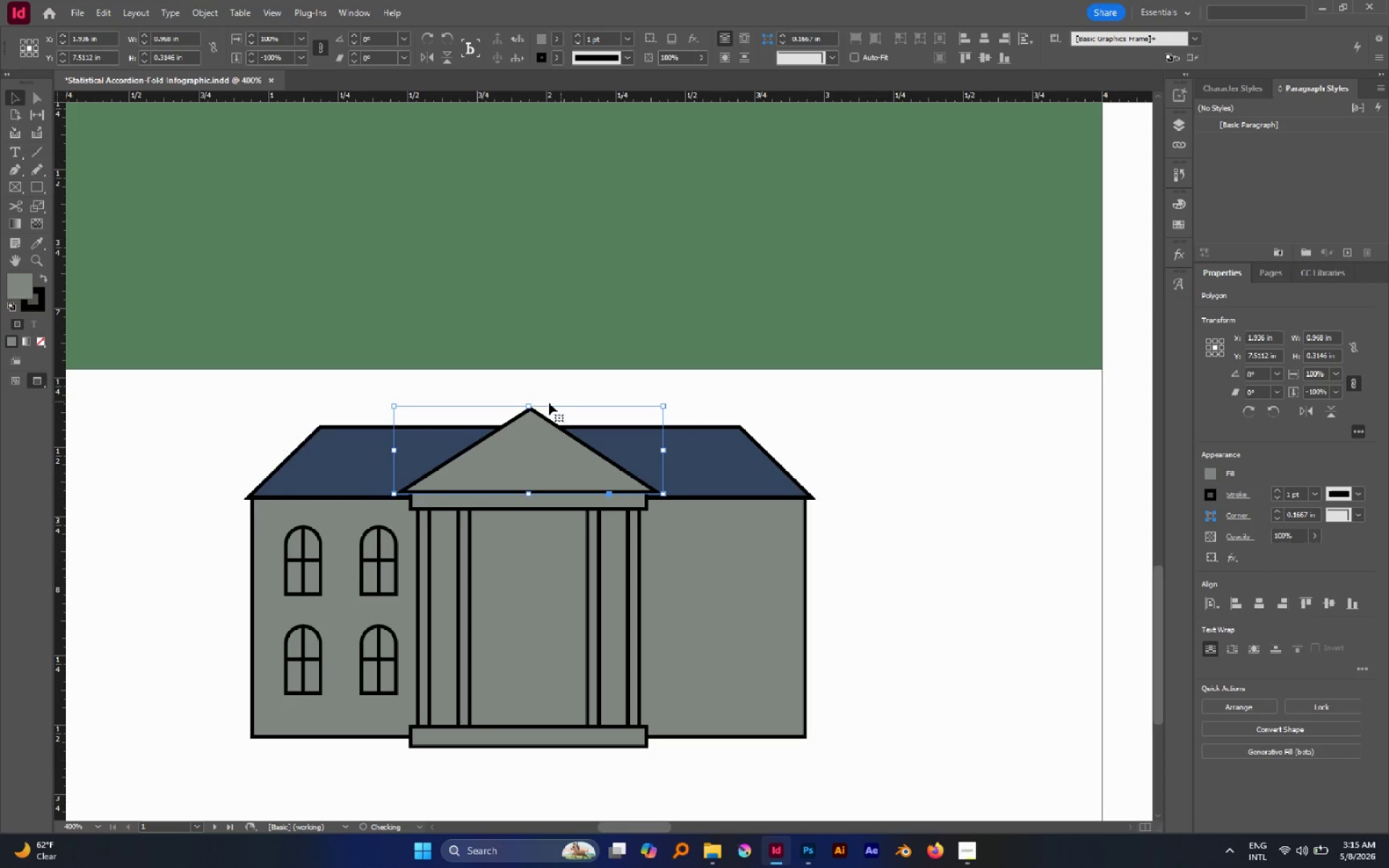 
hold_key(key=ShiftLeft, duration=1.73)
left_click_drag(start_coordinate=[529, 406], to_coordinate=[530, 401])
 